 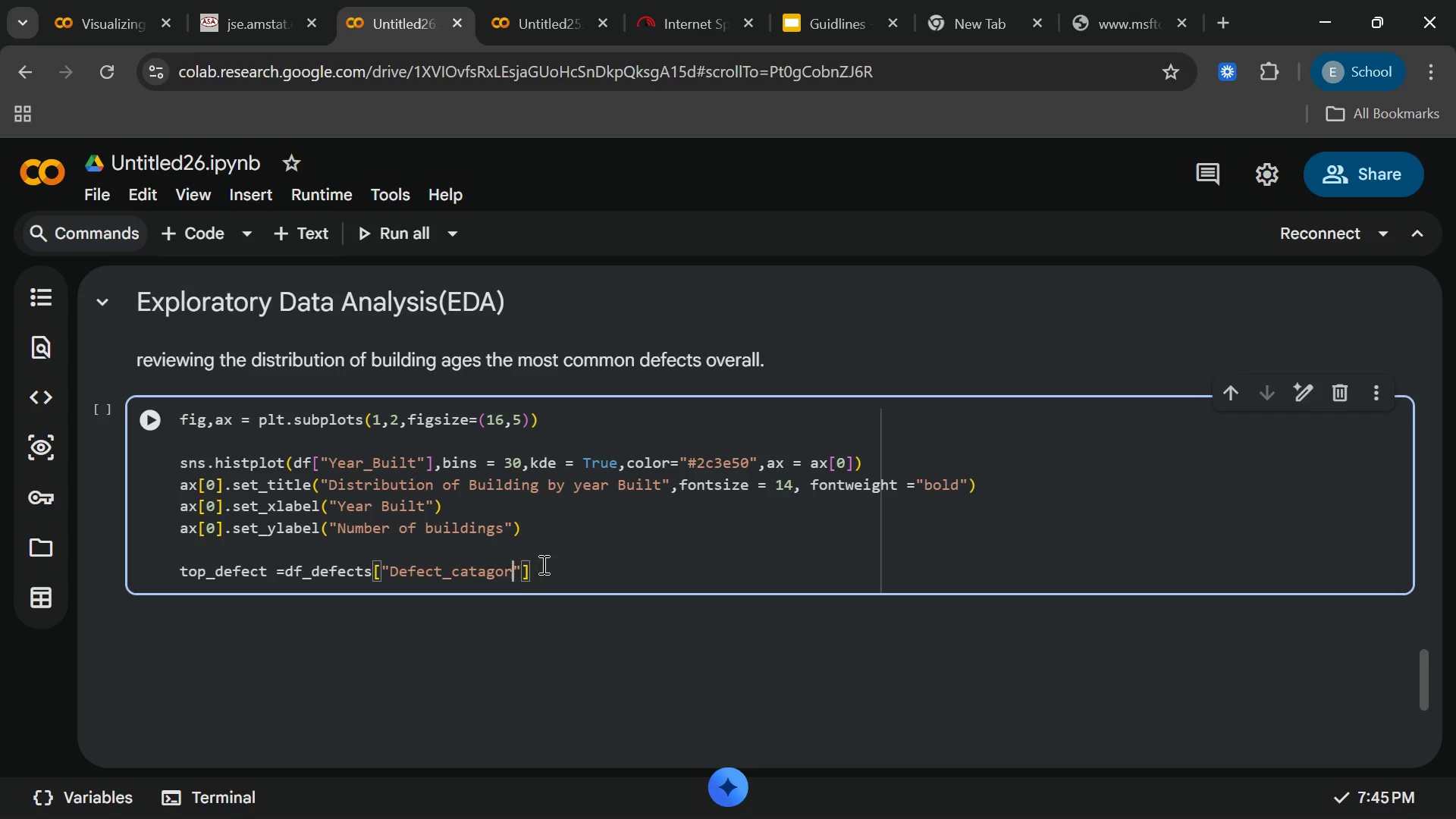 
key(Backspace)
 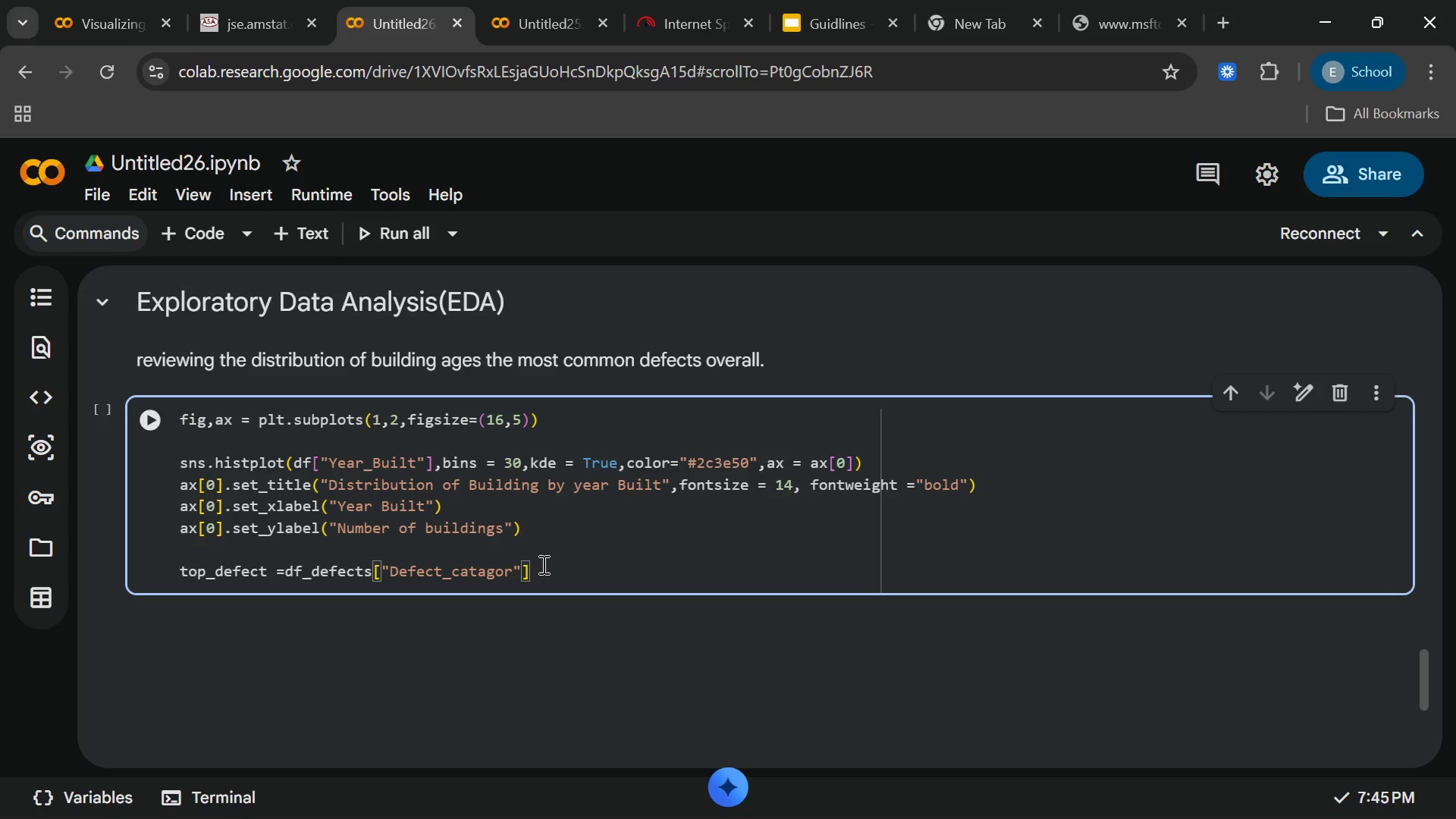 
key(Y)
 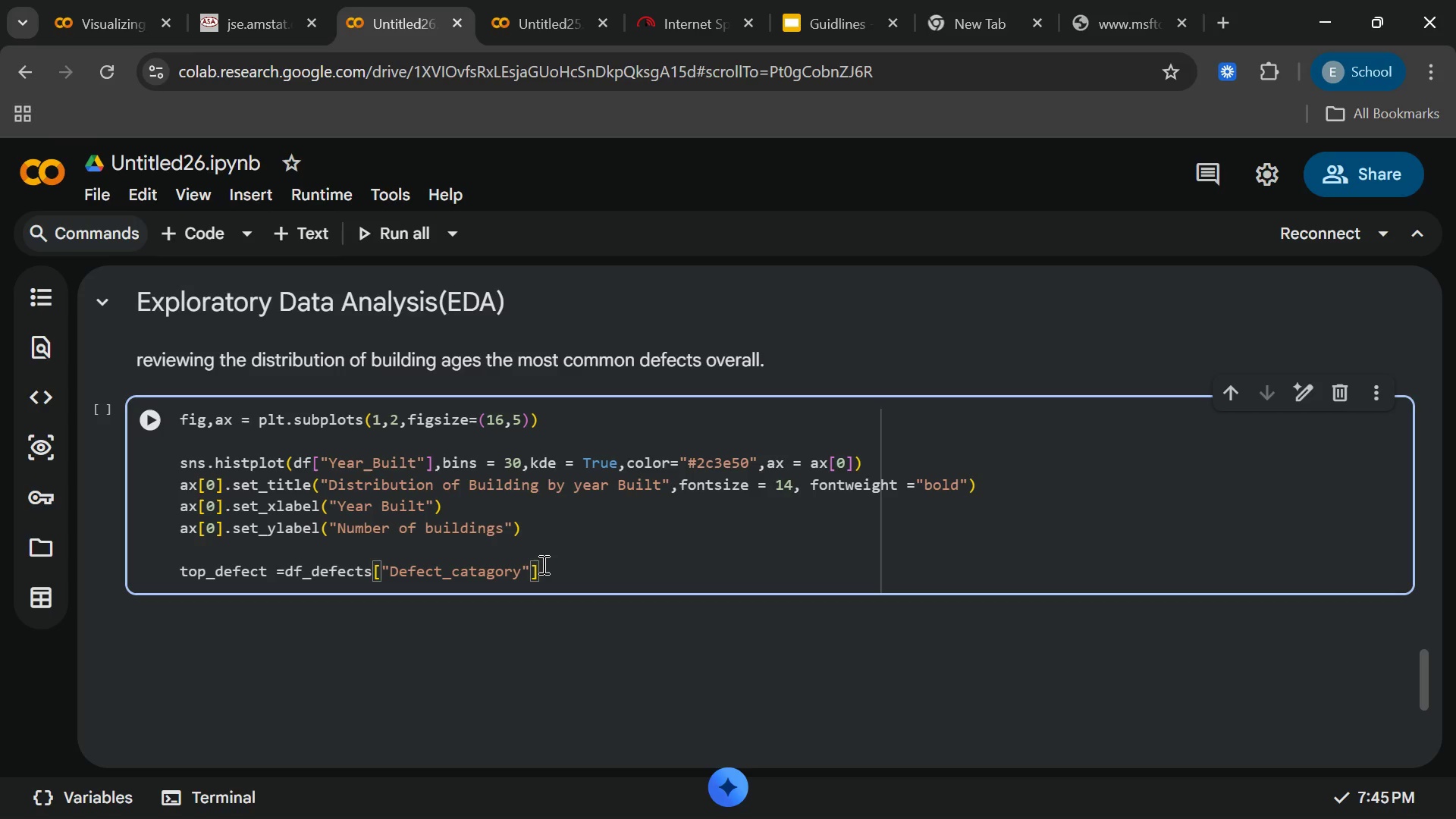 
key(ArrowRight)
 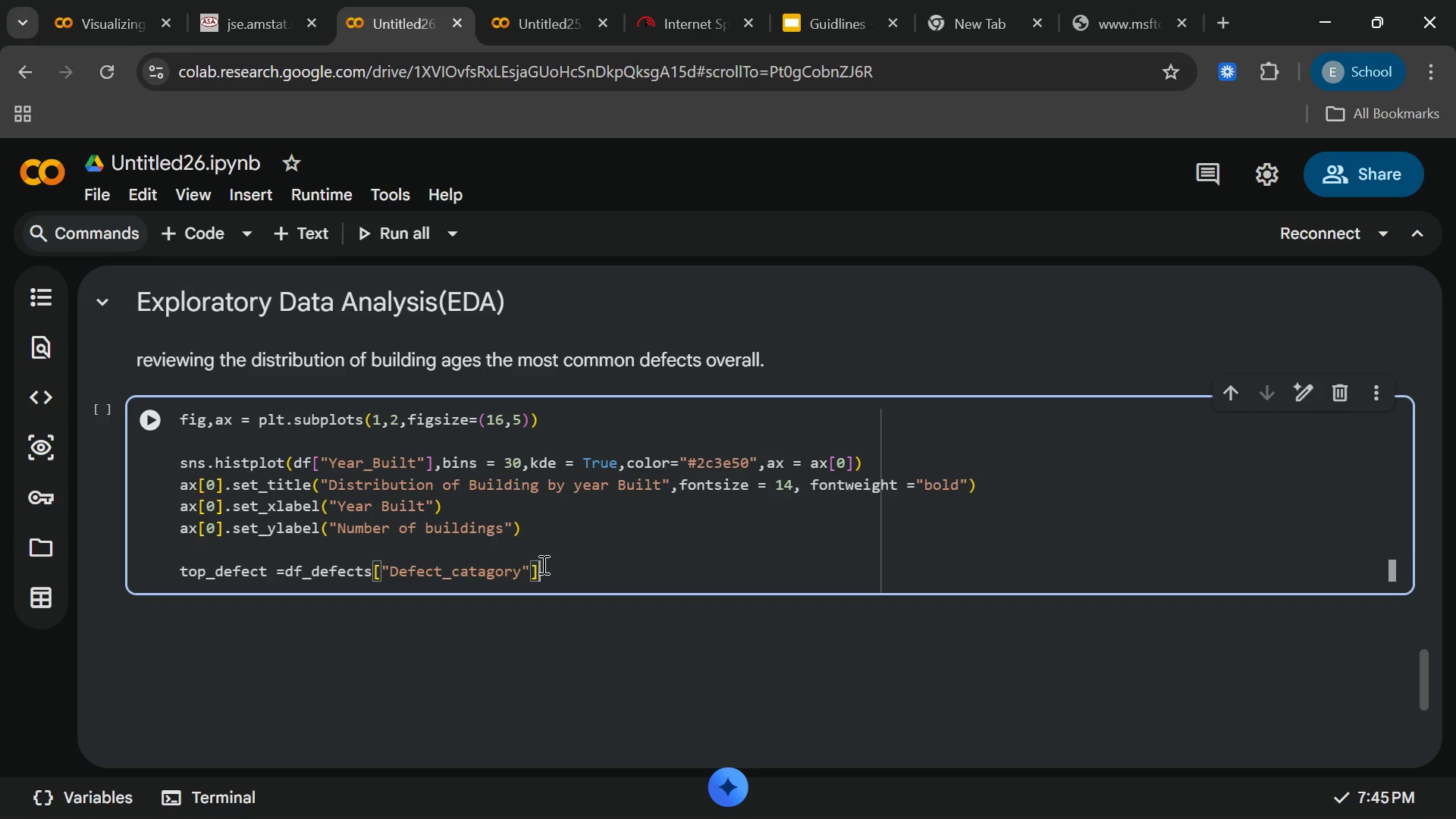 
key(ArrowRight)
 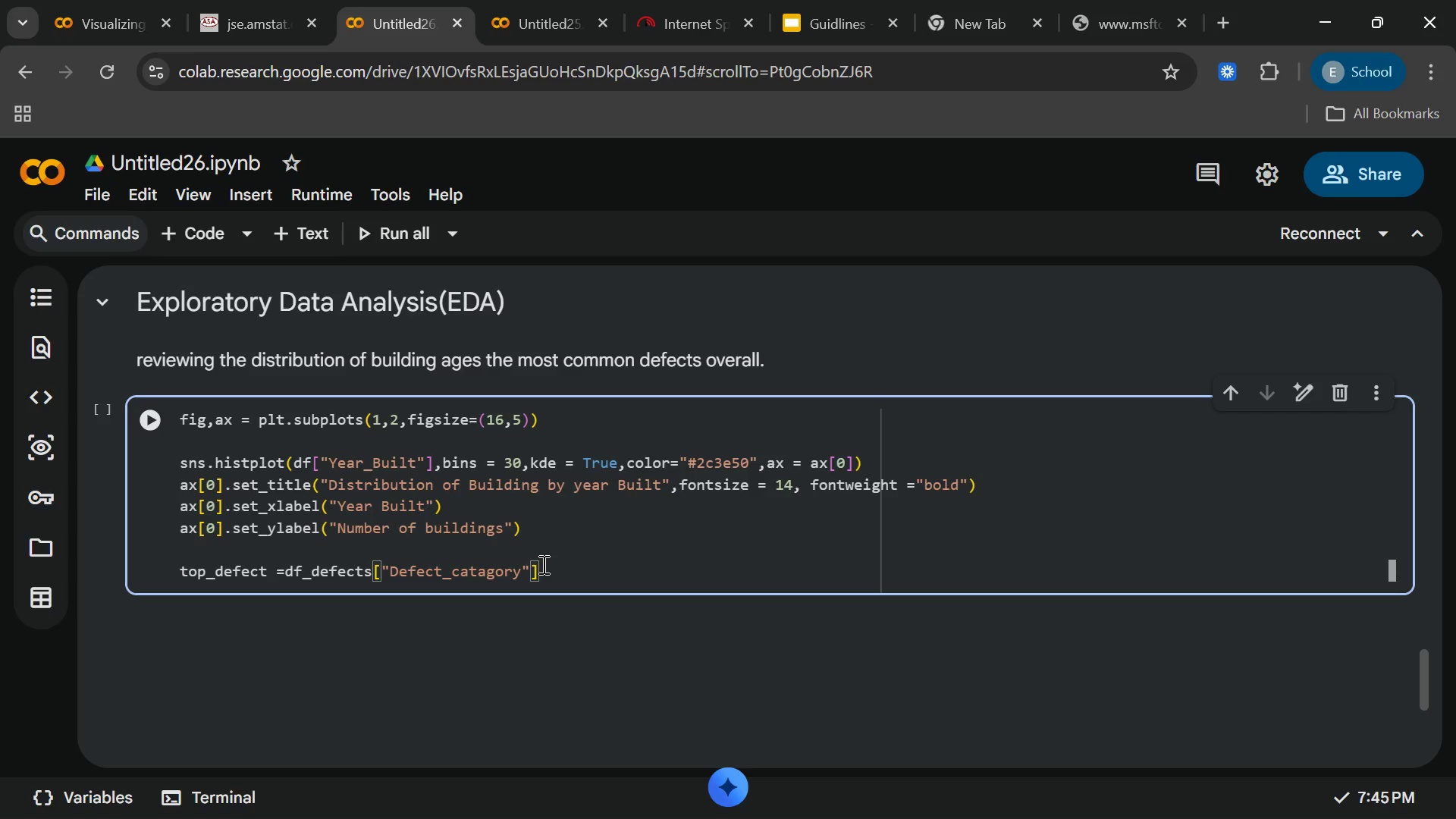 
type(.values)
 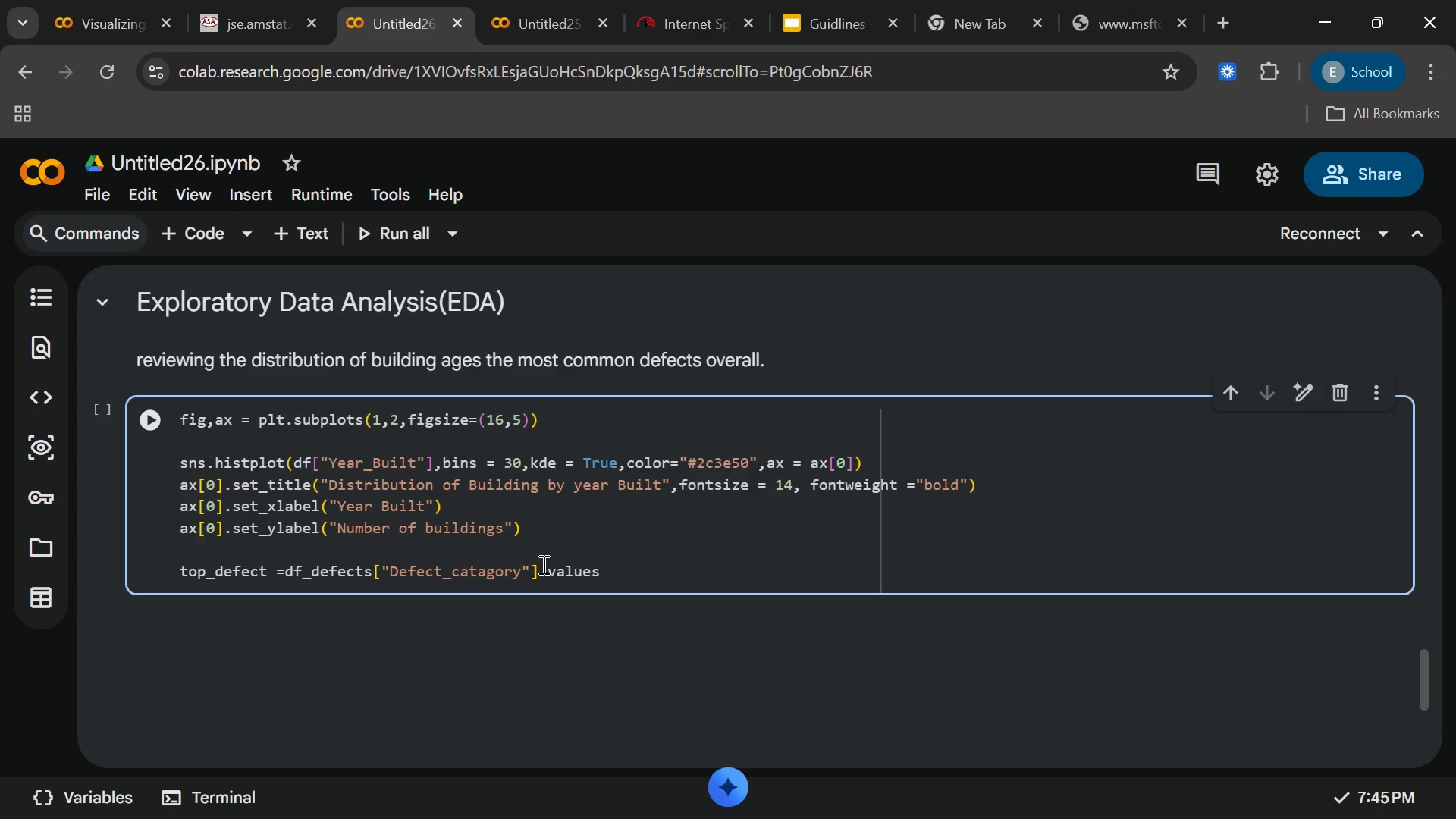 
type(_counts()
 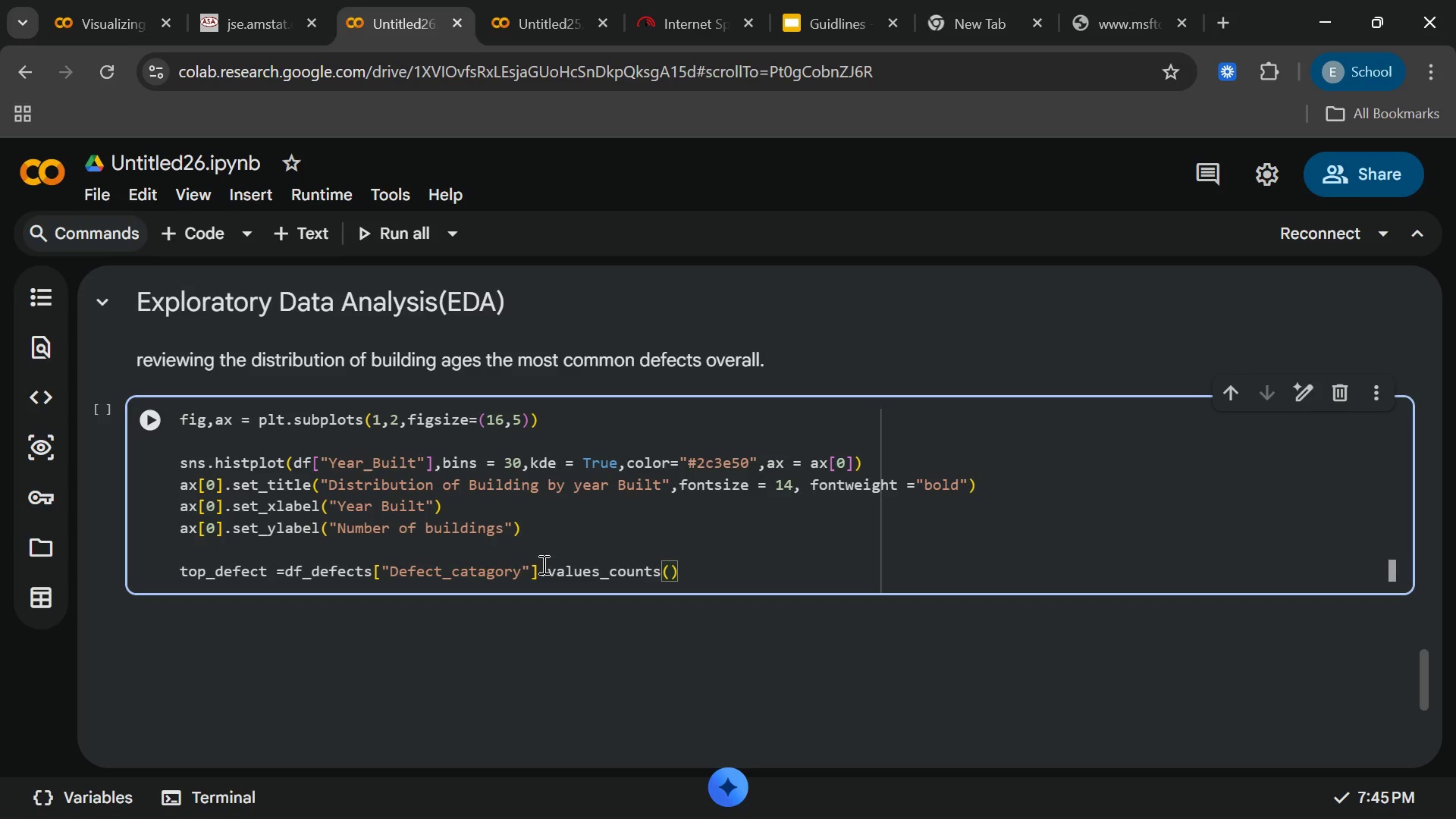 
key(ArrowRight)
 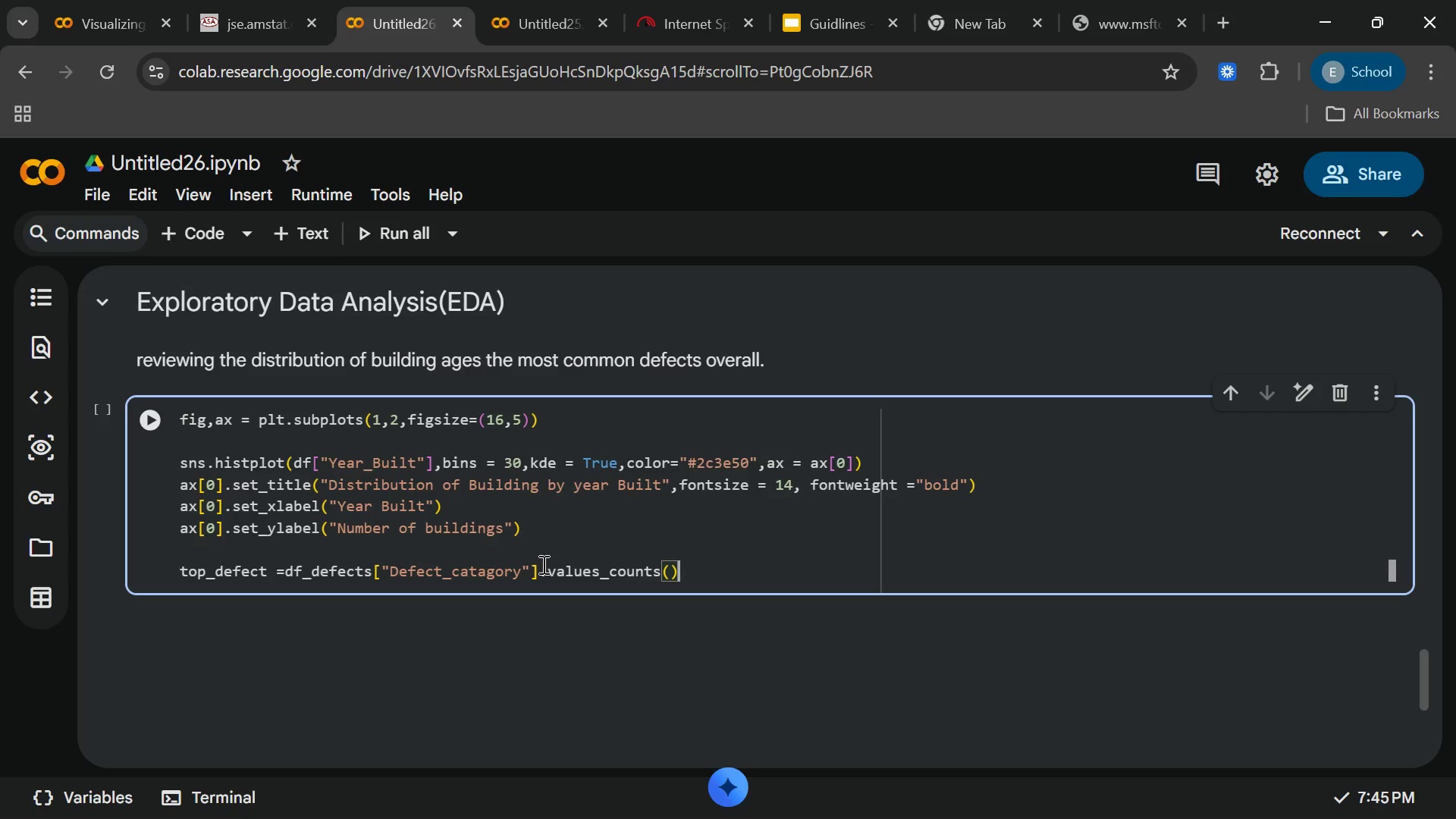 
key(Enter)
 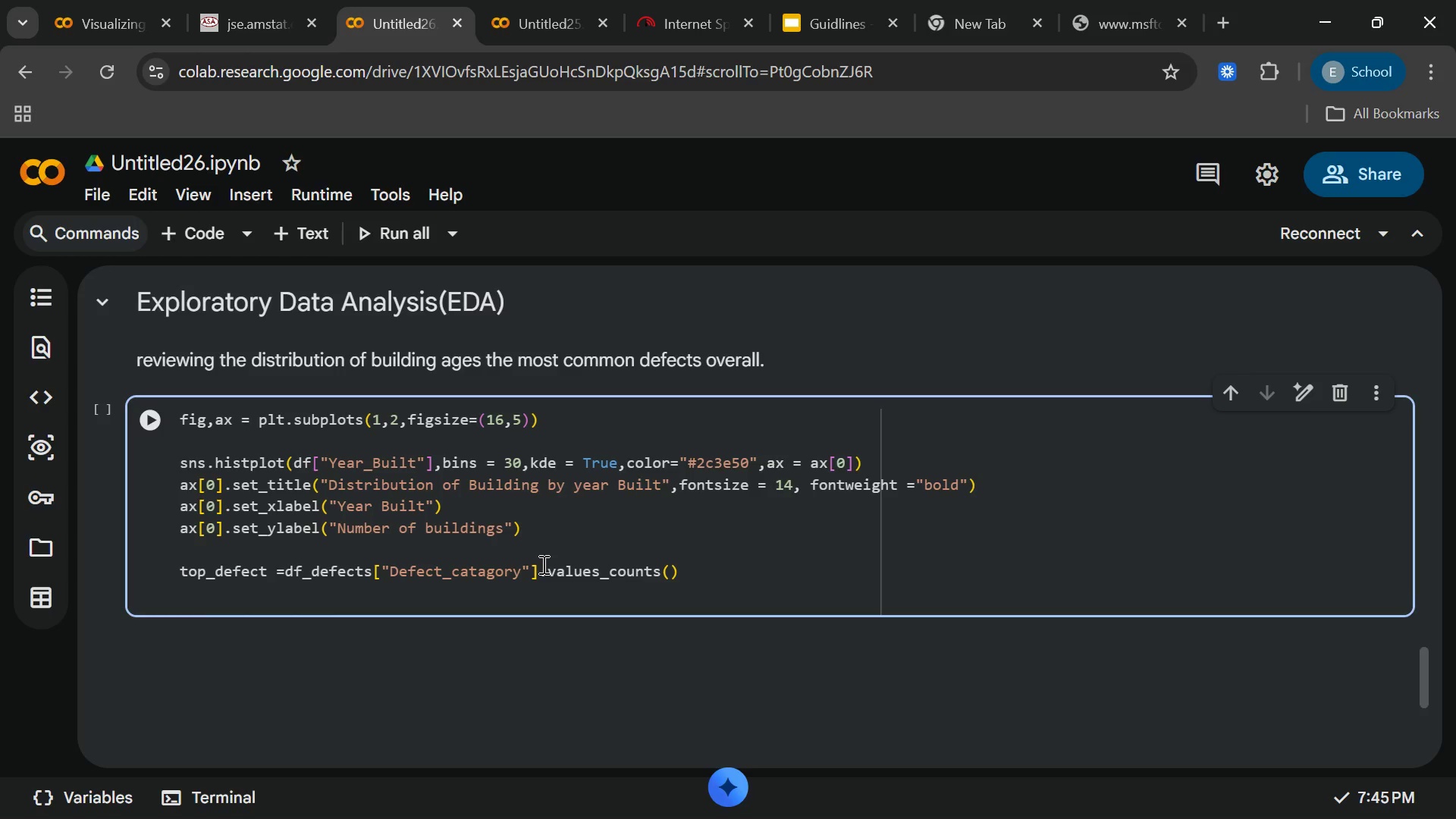 
type(sns.barplot)
 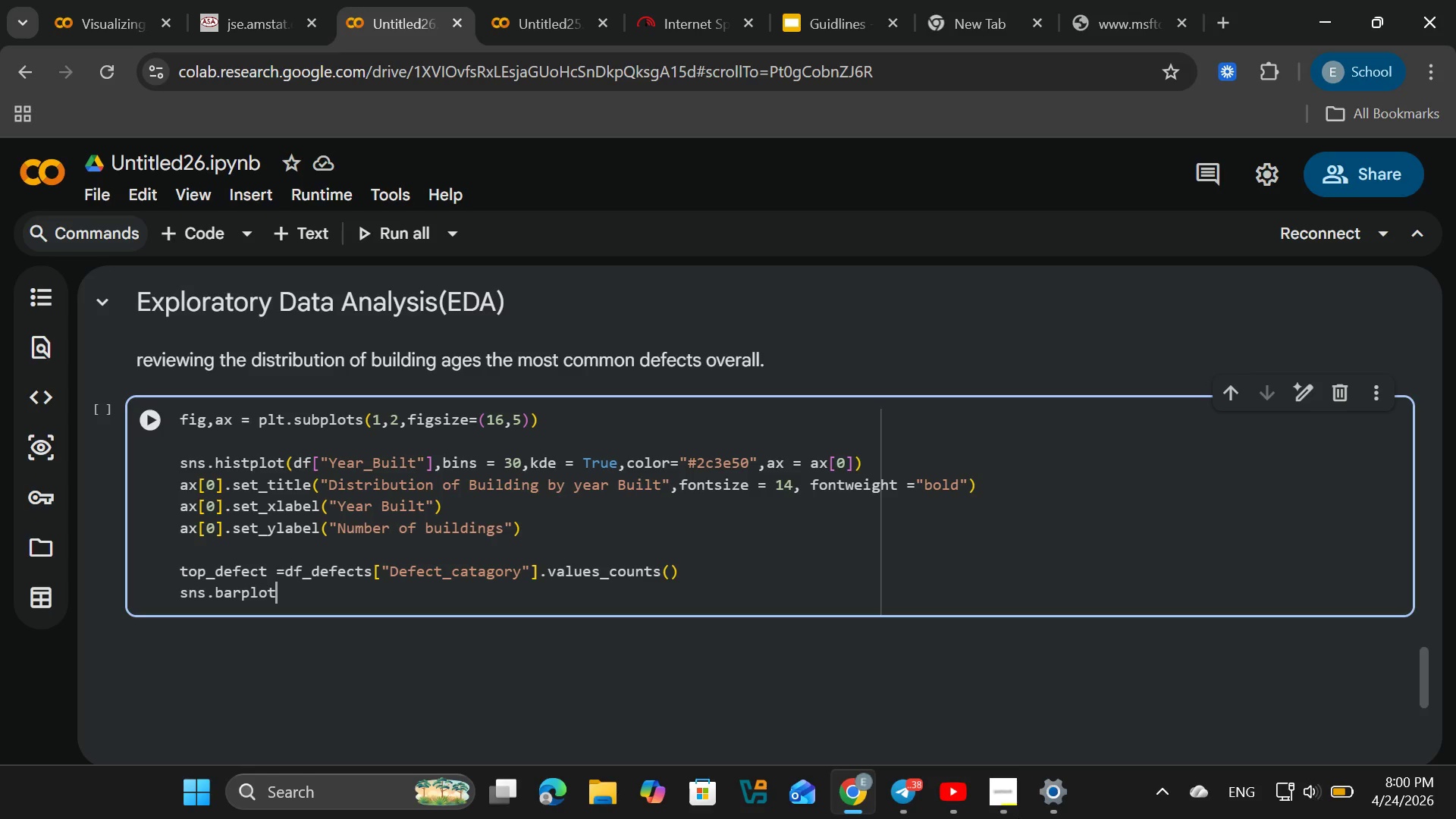 
wait(9.33)
 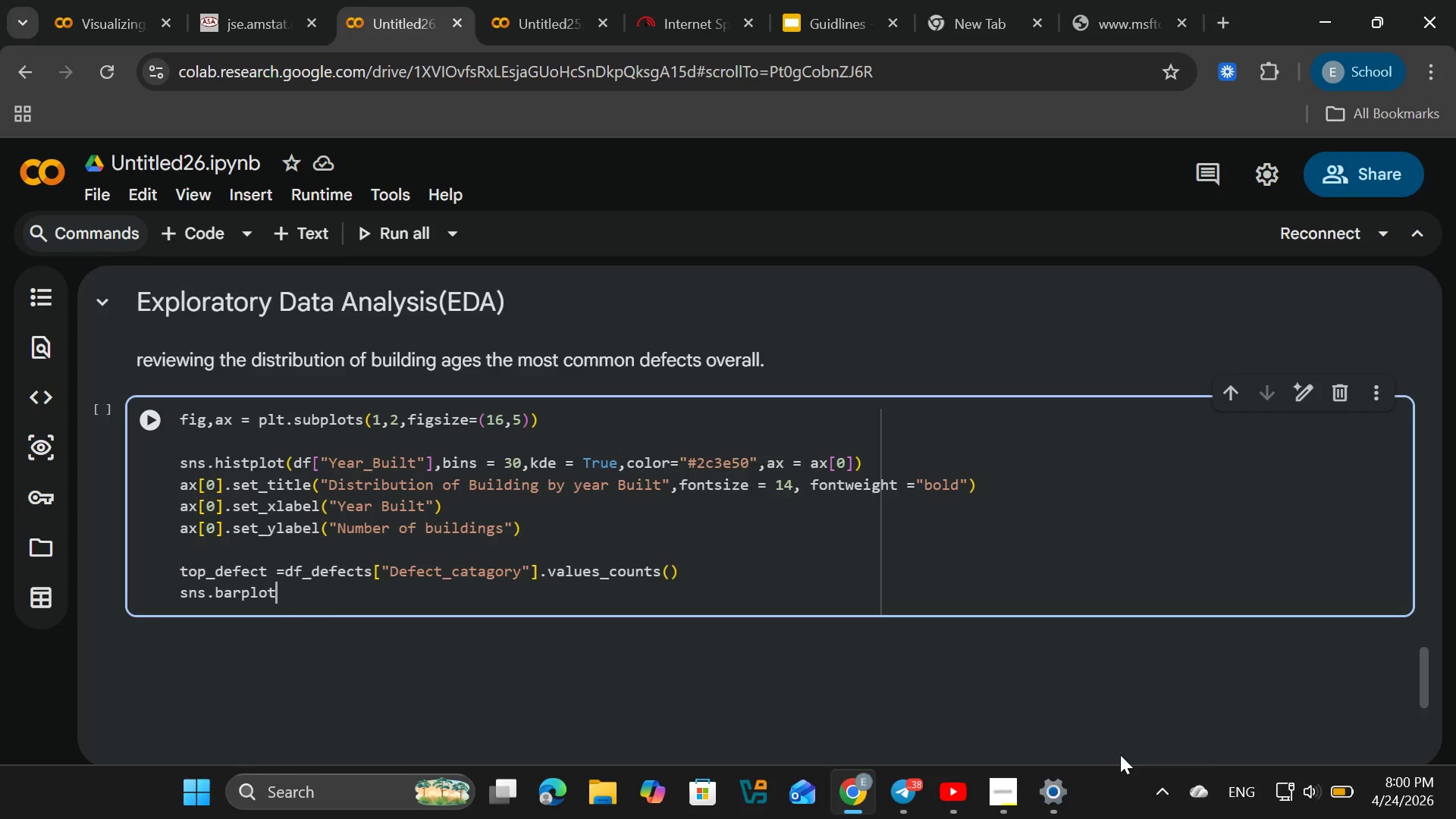 
type((x =)
 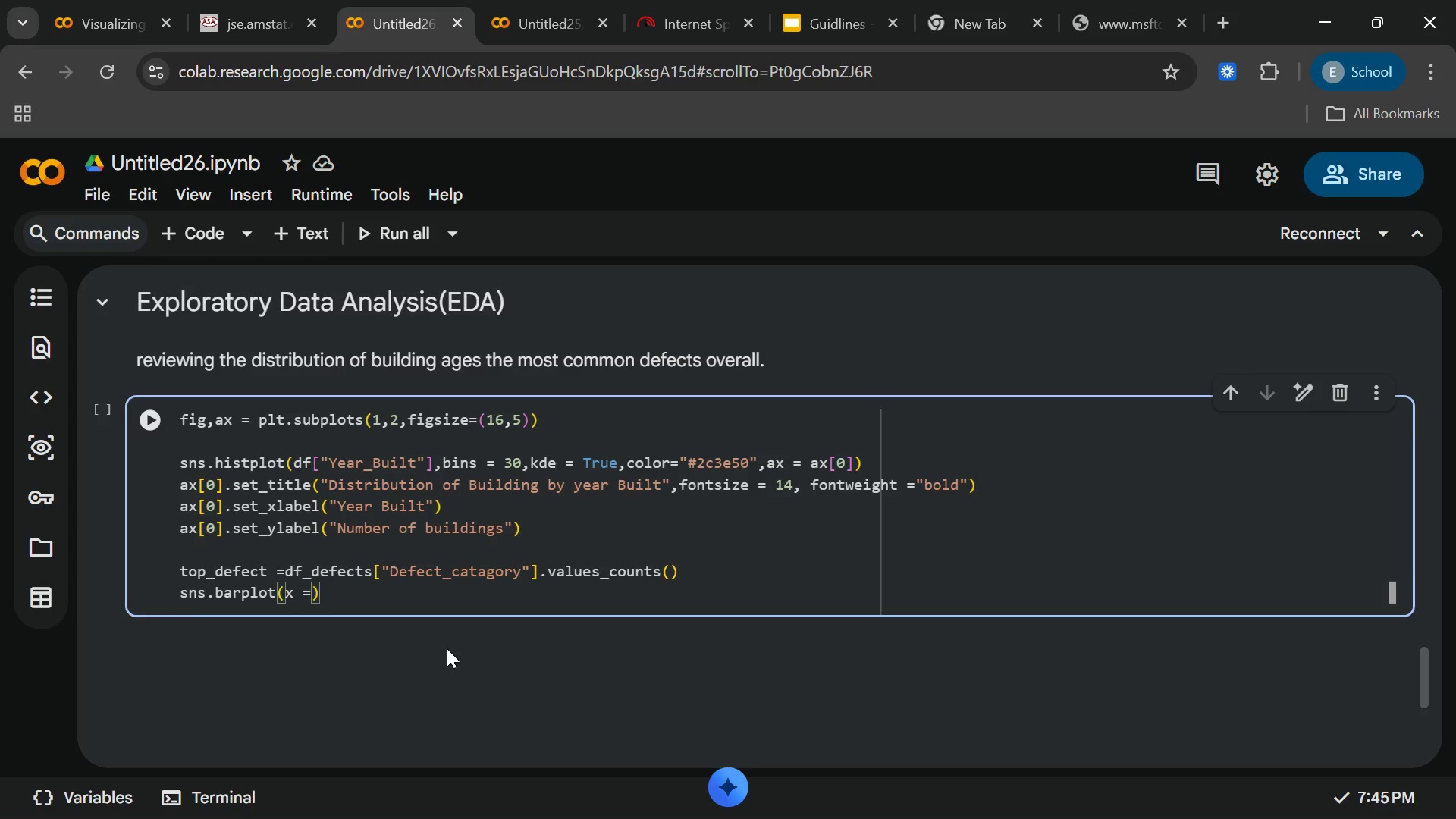 
type(top_defect.values)
 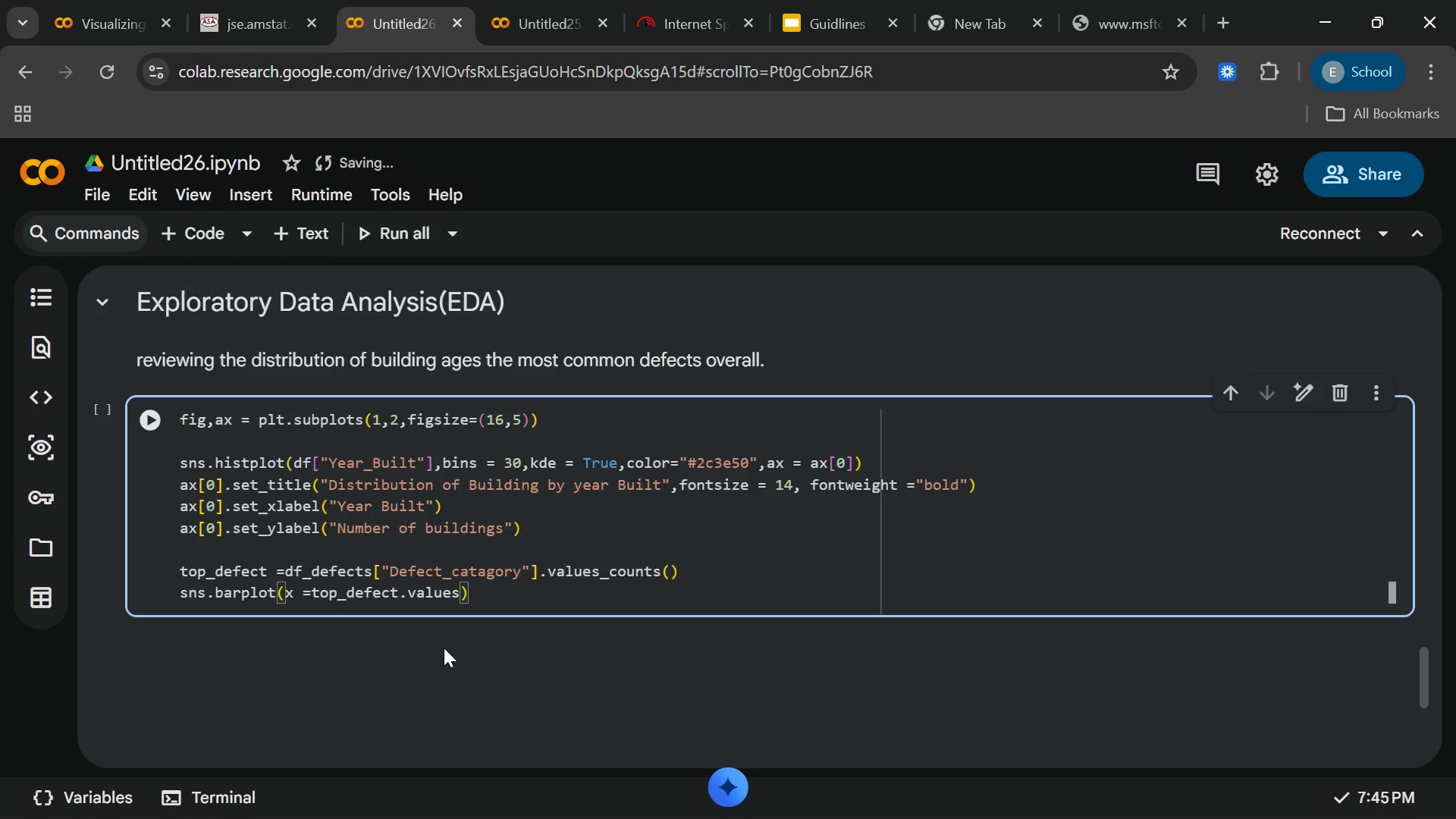 
wait(6.73)
 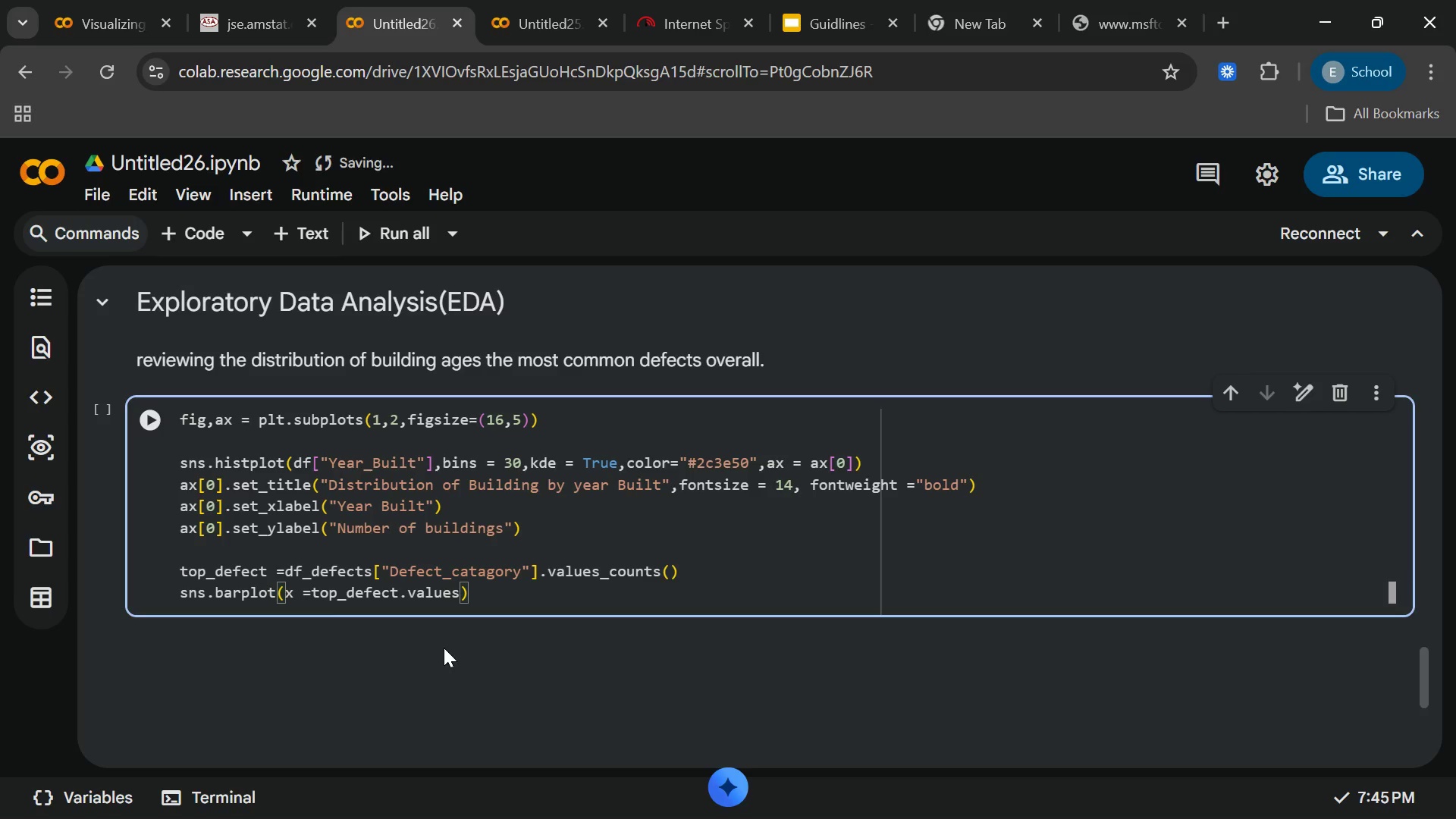 
type(,y =top_defcts)
key(Backspace)
key(Backspace)
key(Backspace)
type(ects)
 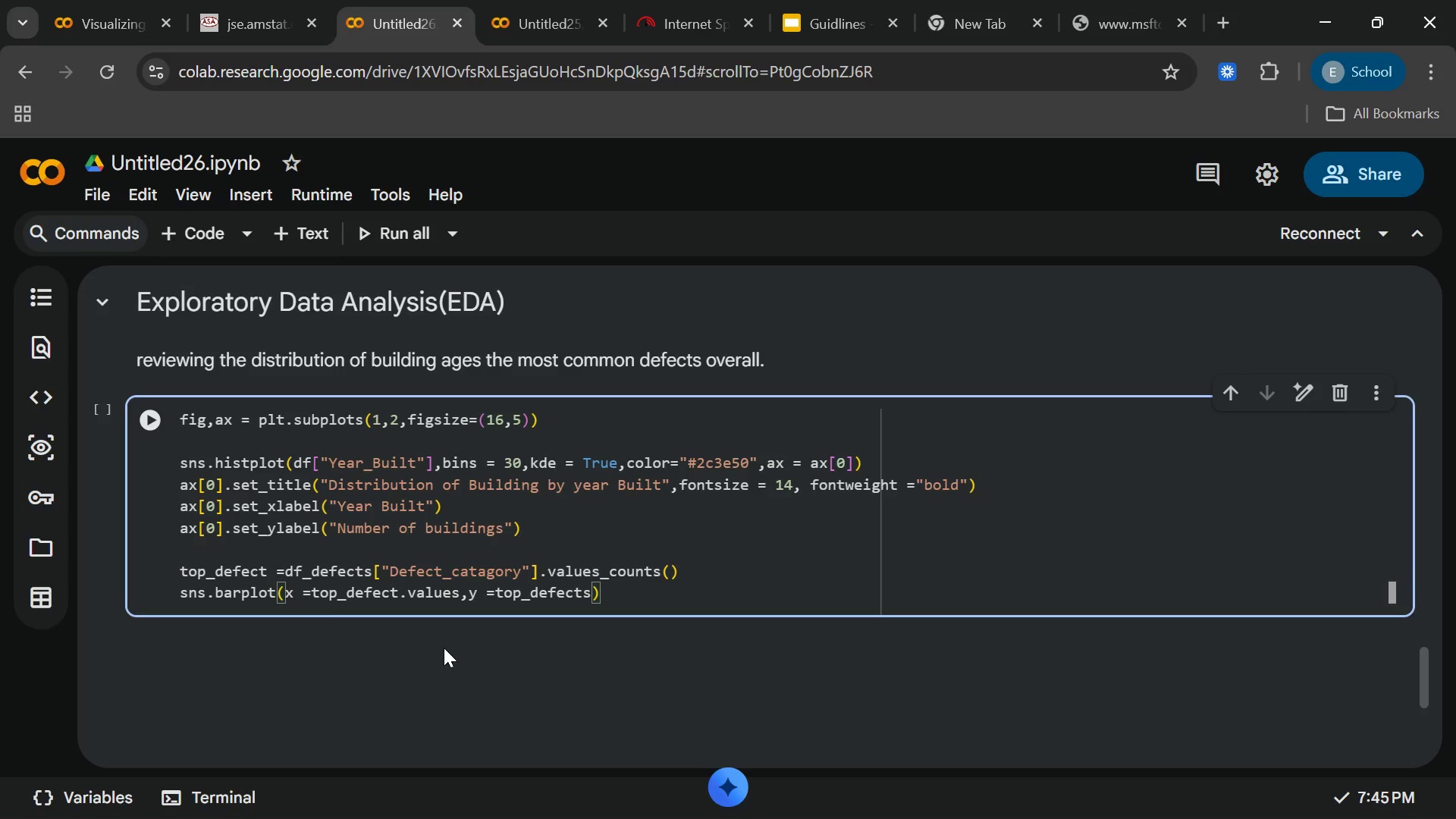 
type(.index)
 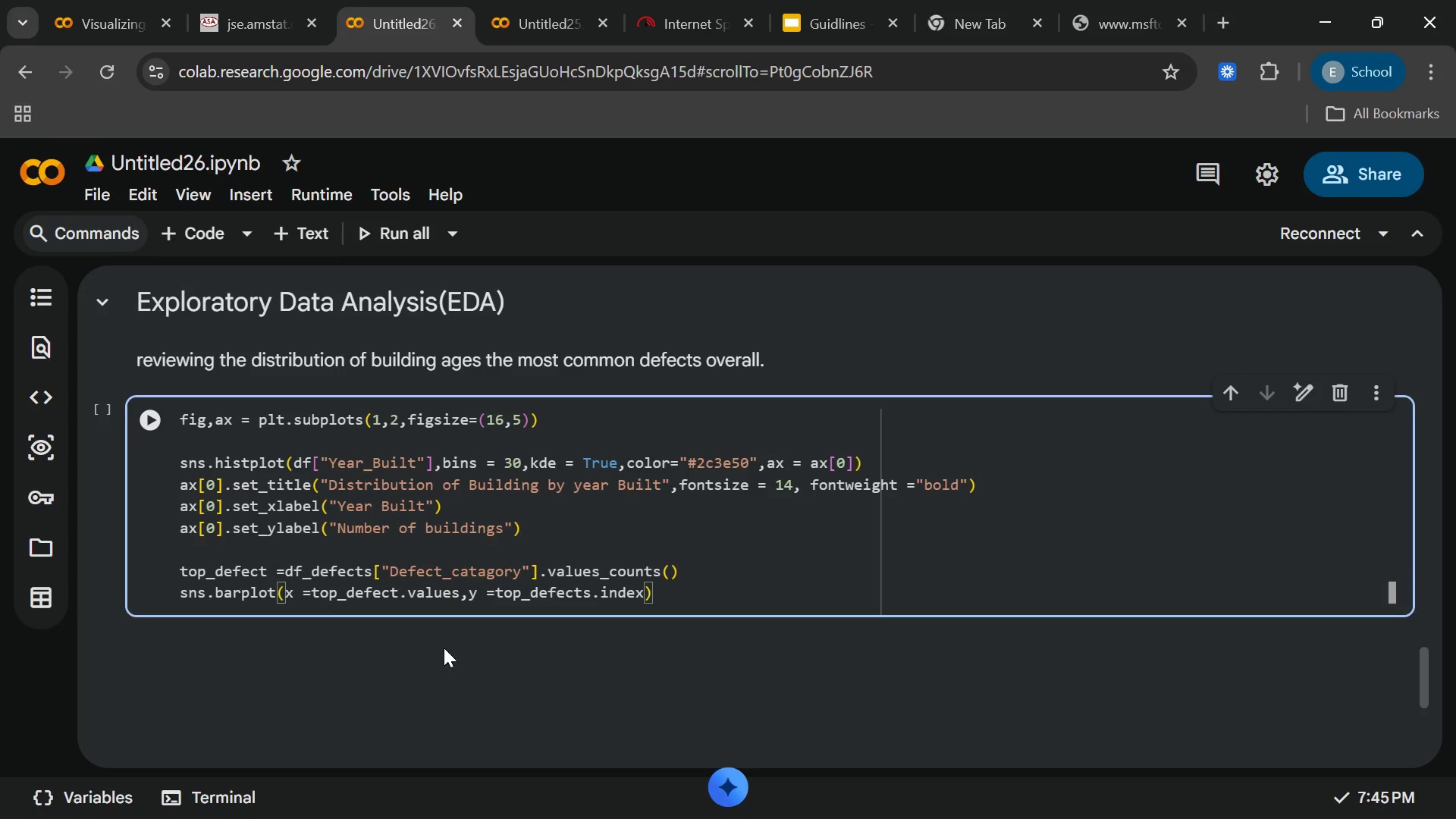 
wait(6.3)
 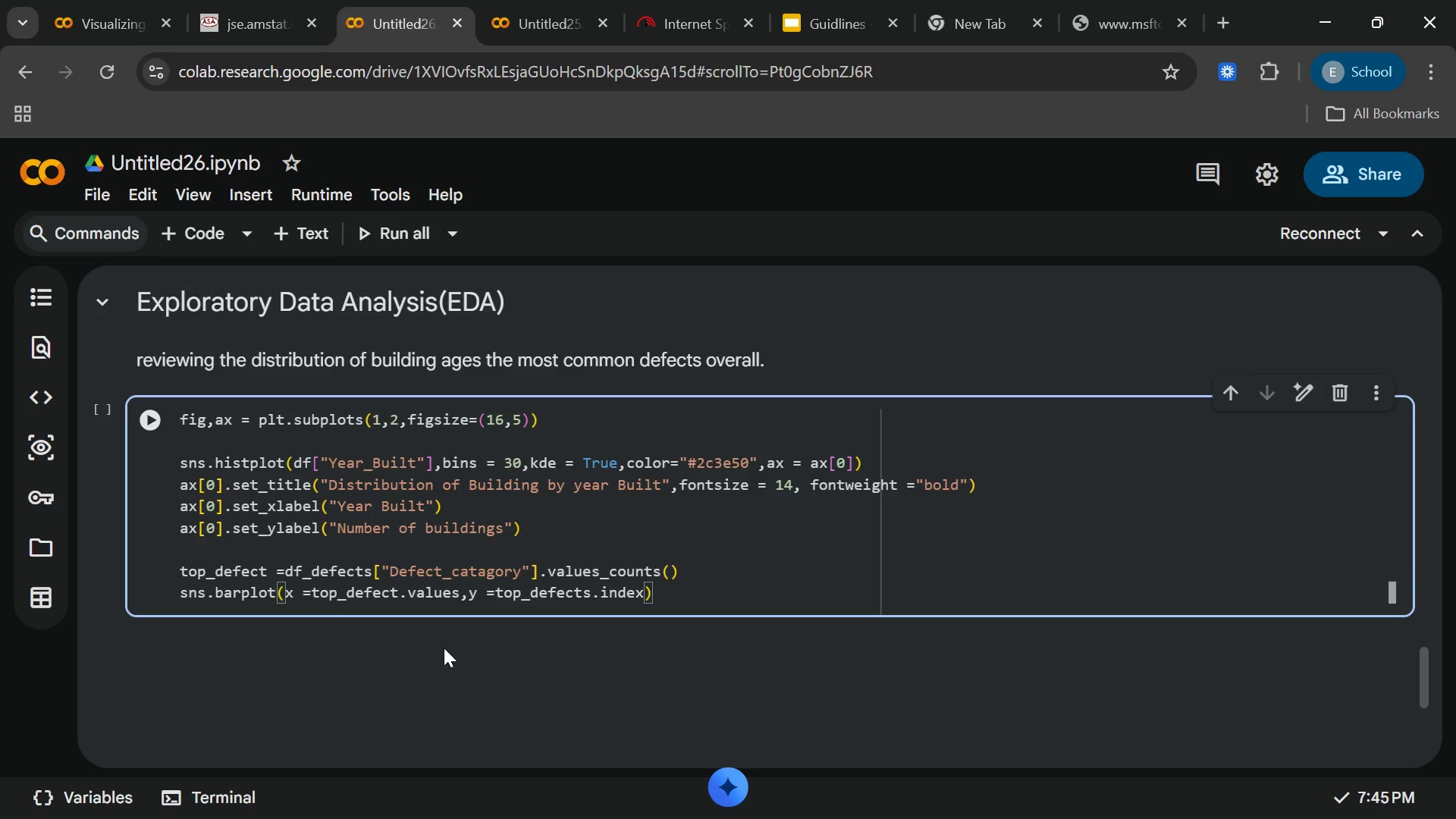 
type(,pl)
key(Backspace)
type(alrttr)
key(Backspace)
key(Backspace)
key(Backspace)
key(Backspace)
type(rttr)
 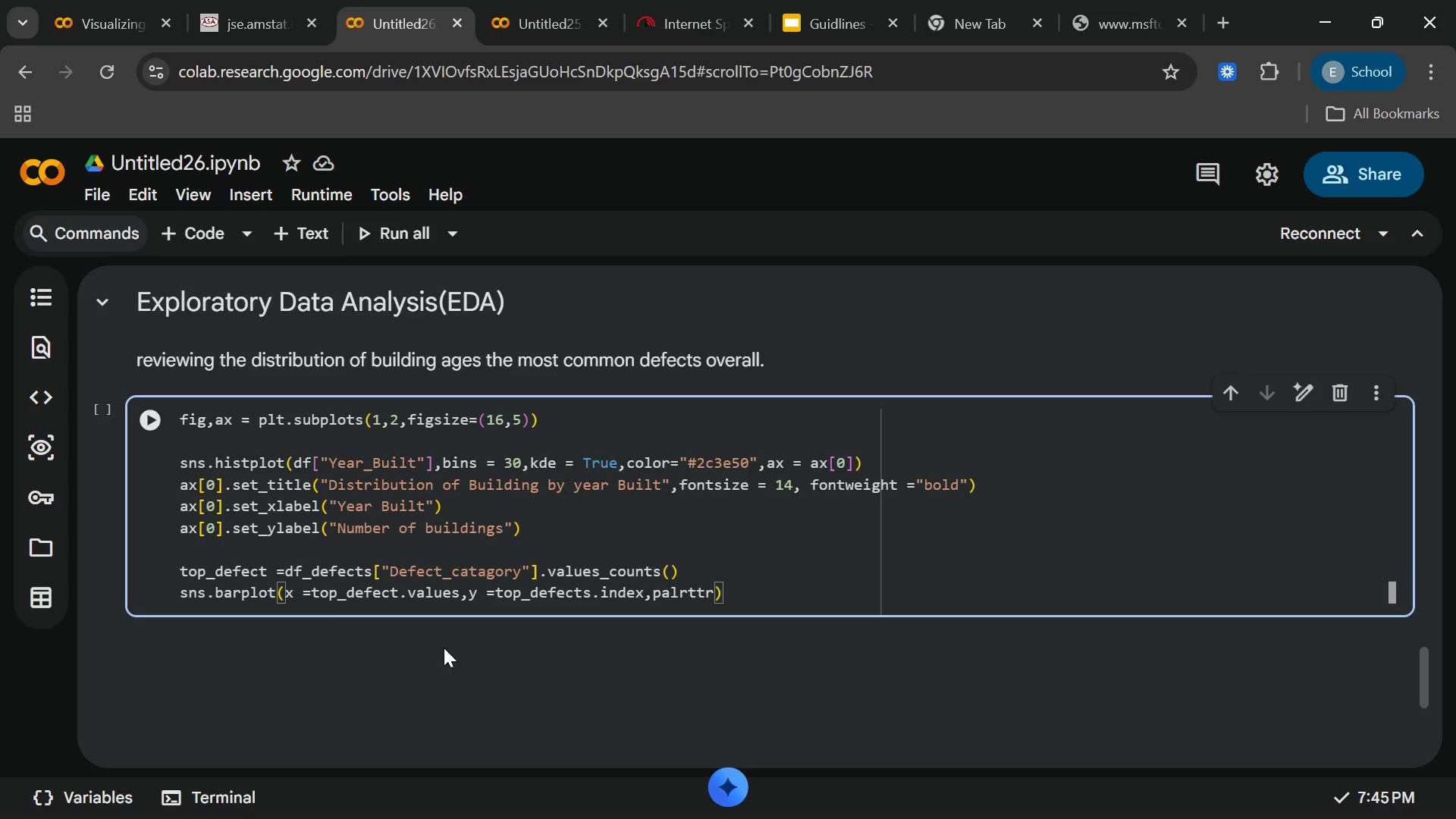 
key(Alt+AltLeft)
 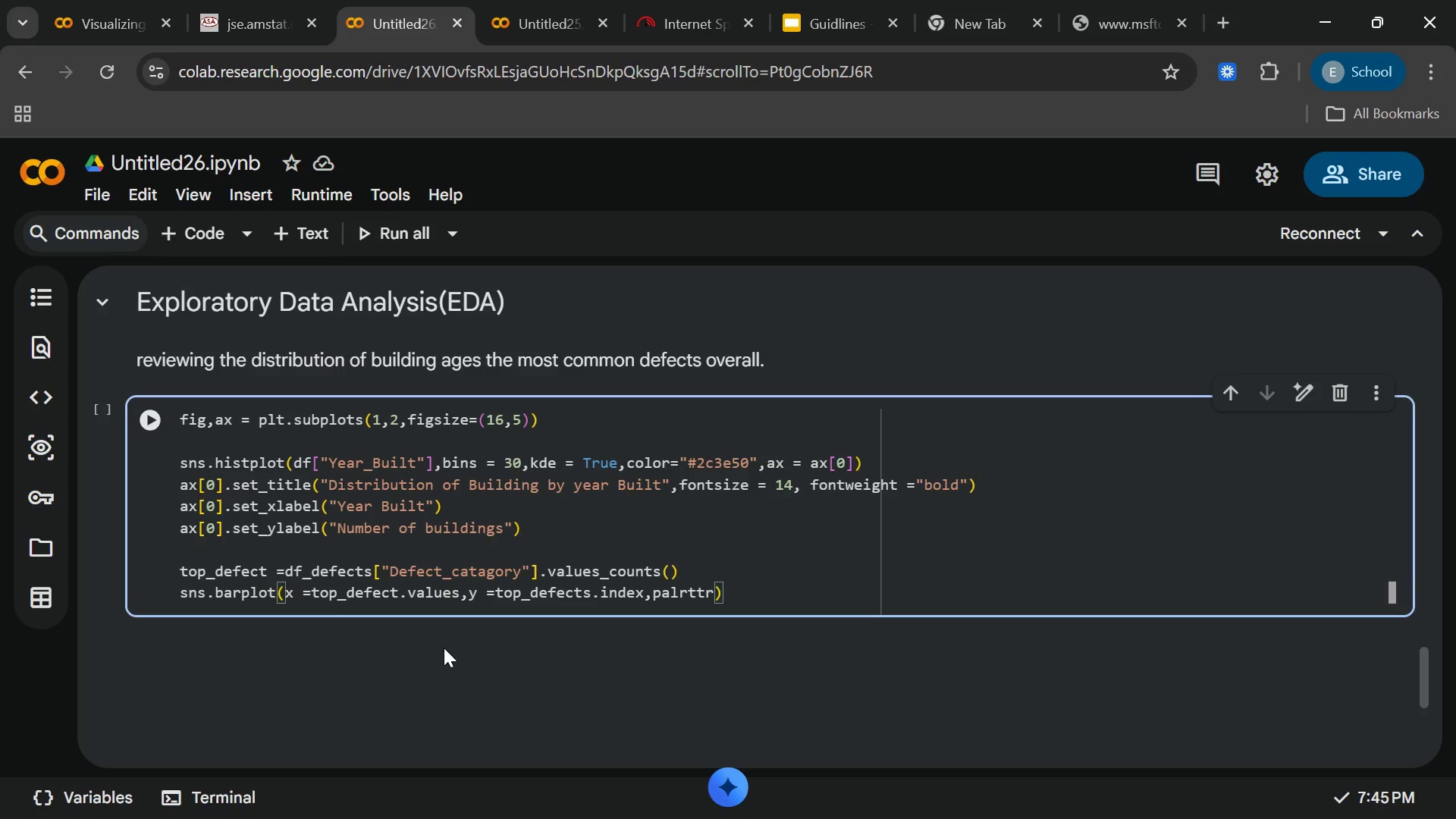 
key(Alt+F15)
 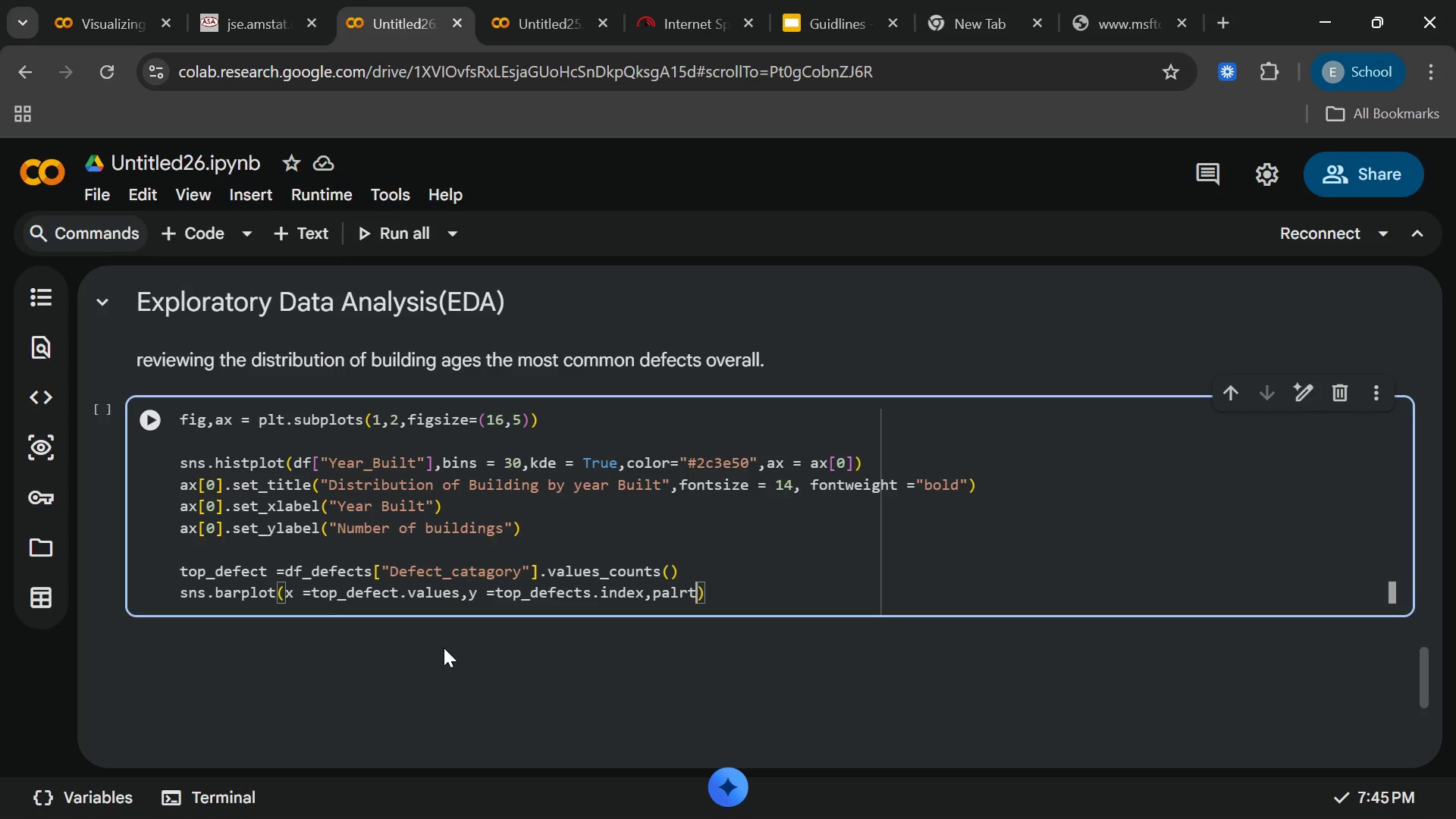 
key(Alt+Meta+MetaLeft)
 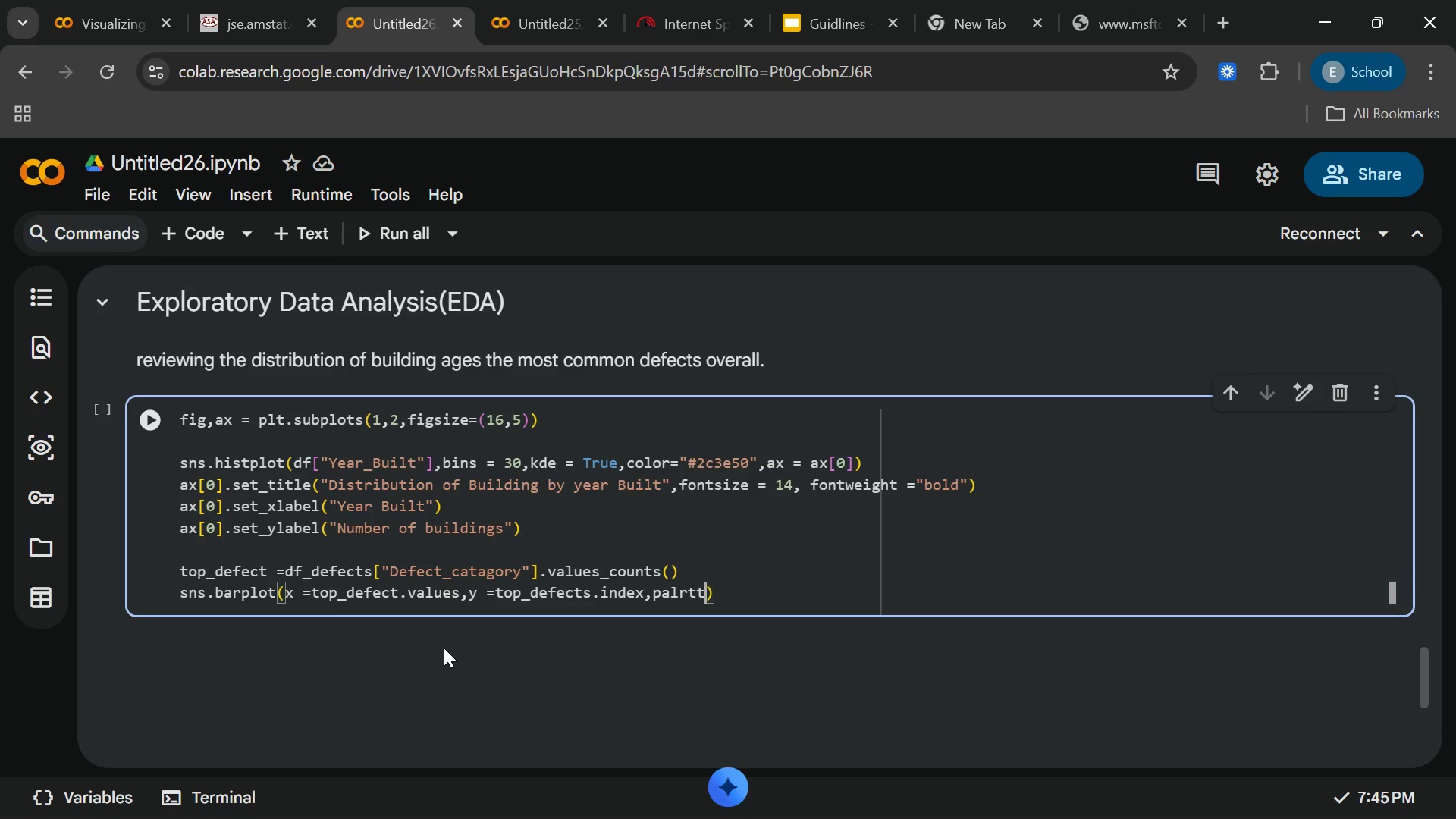 
key(Backspace)
key(Backspace)
key(Backspace)
key(Backspace)
type(ett)
 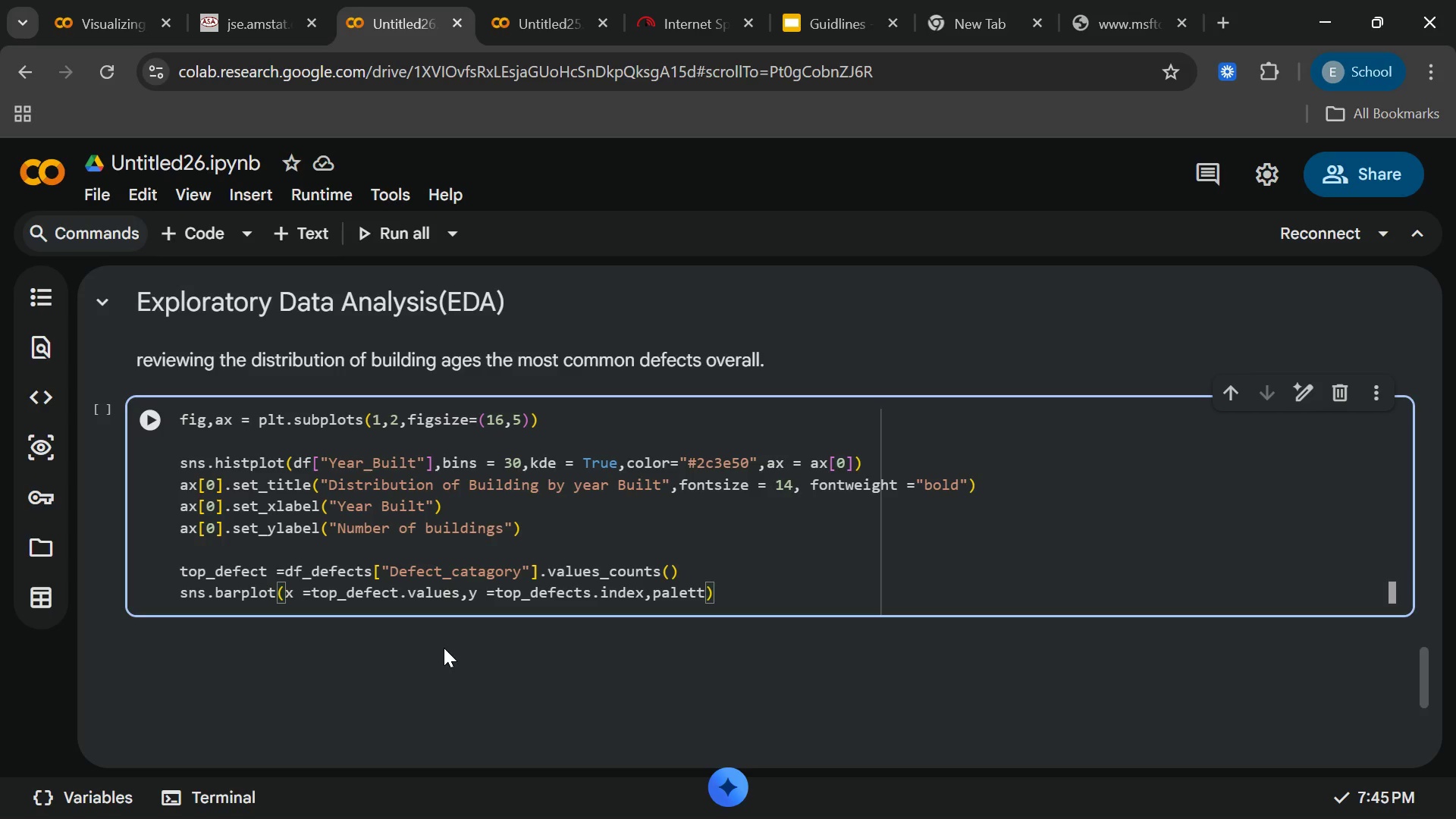 
wait(6.33)
 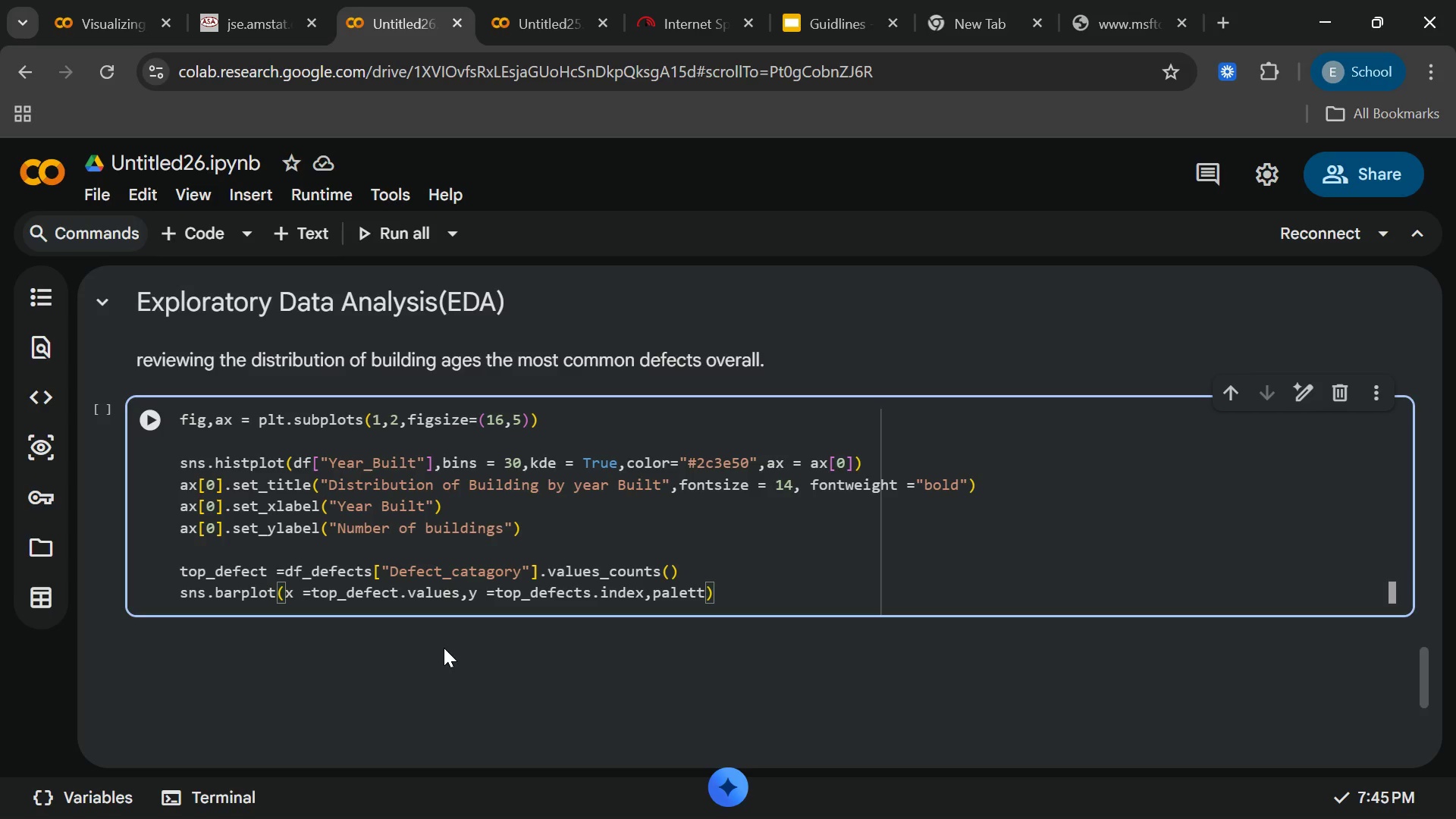 
key(Backspace)
type(e)
key(Backspace)
type(te)
 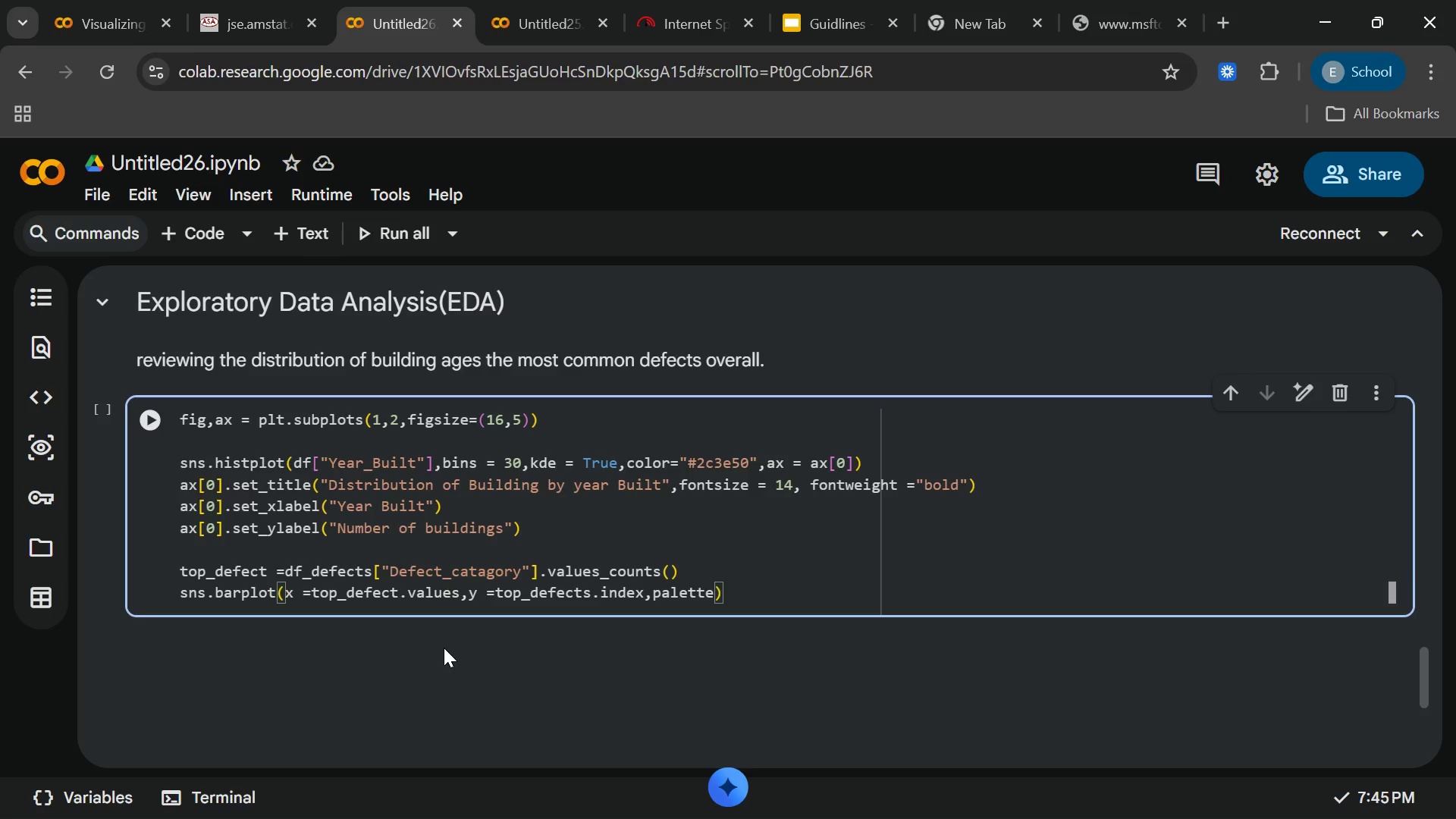 
type(="Reds_r)
 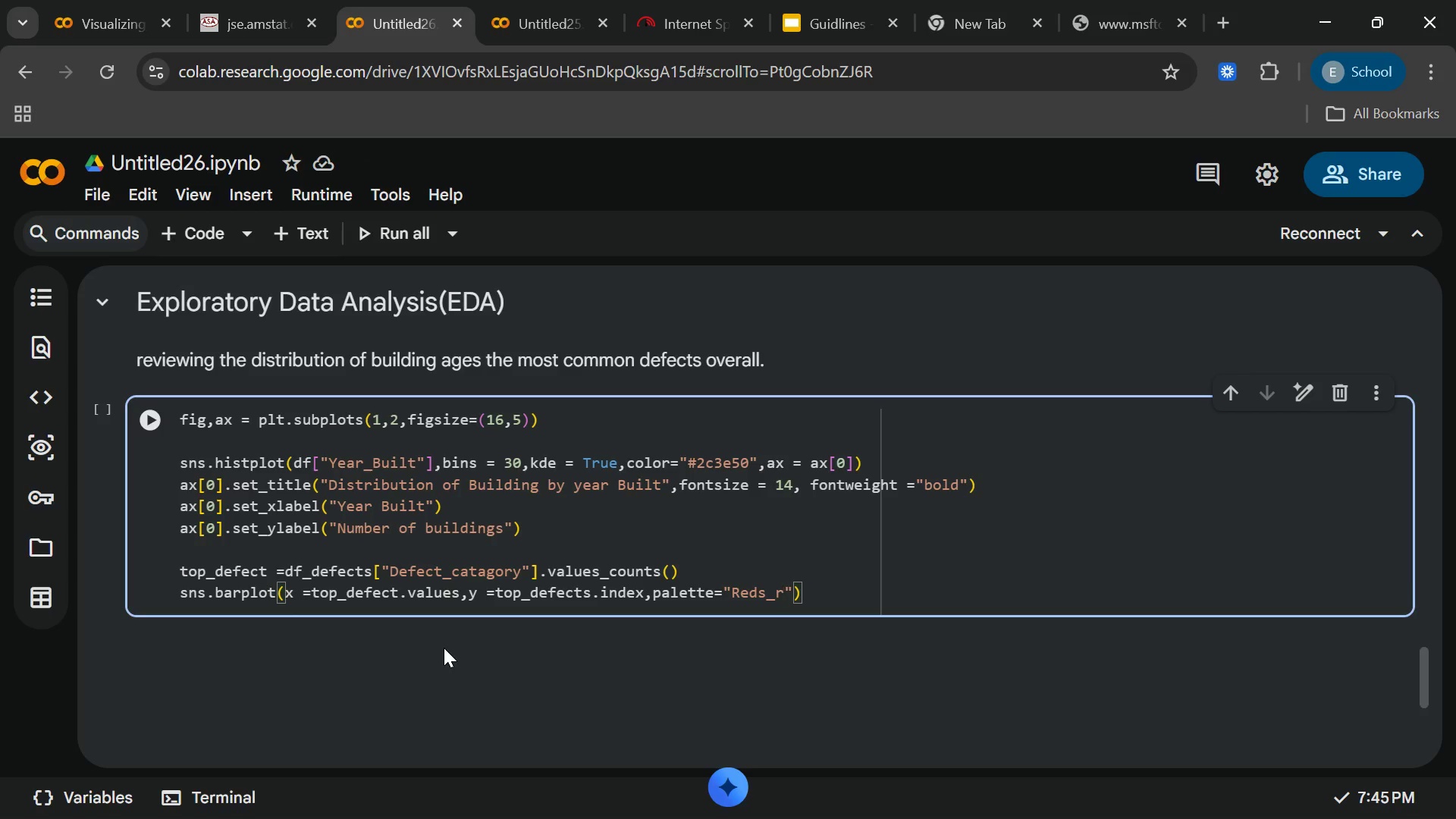 
key(ArrowRight)
 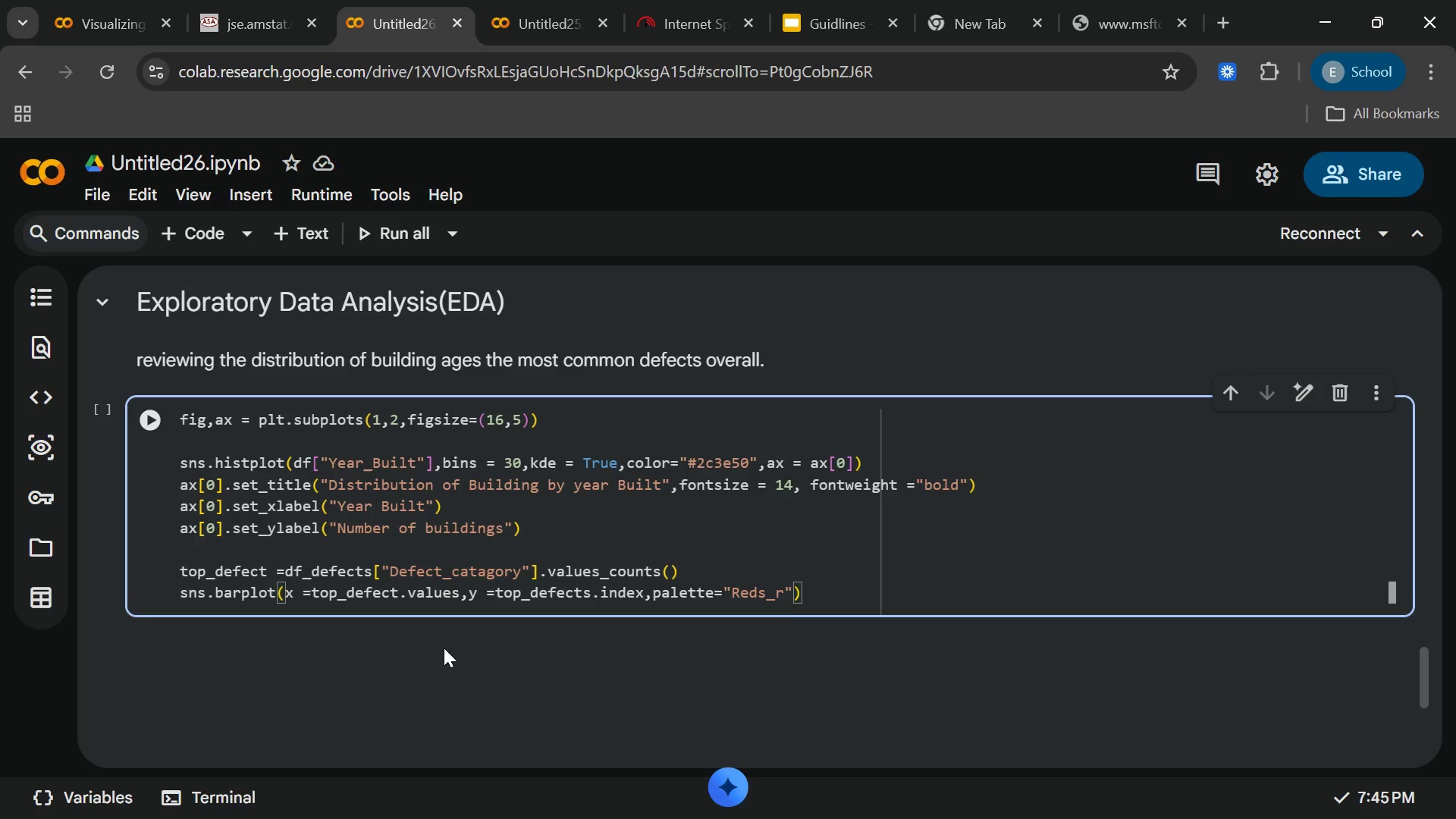 
type(, ax =ax[1)
 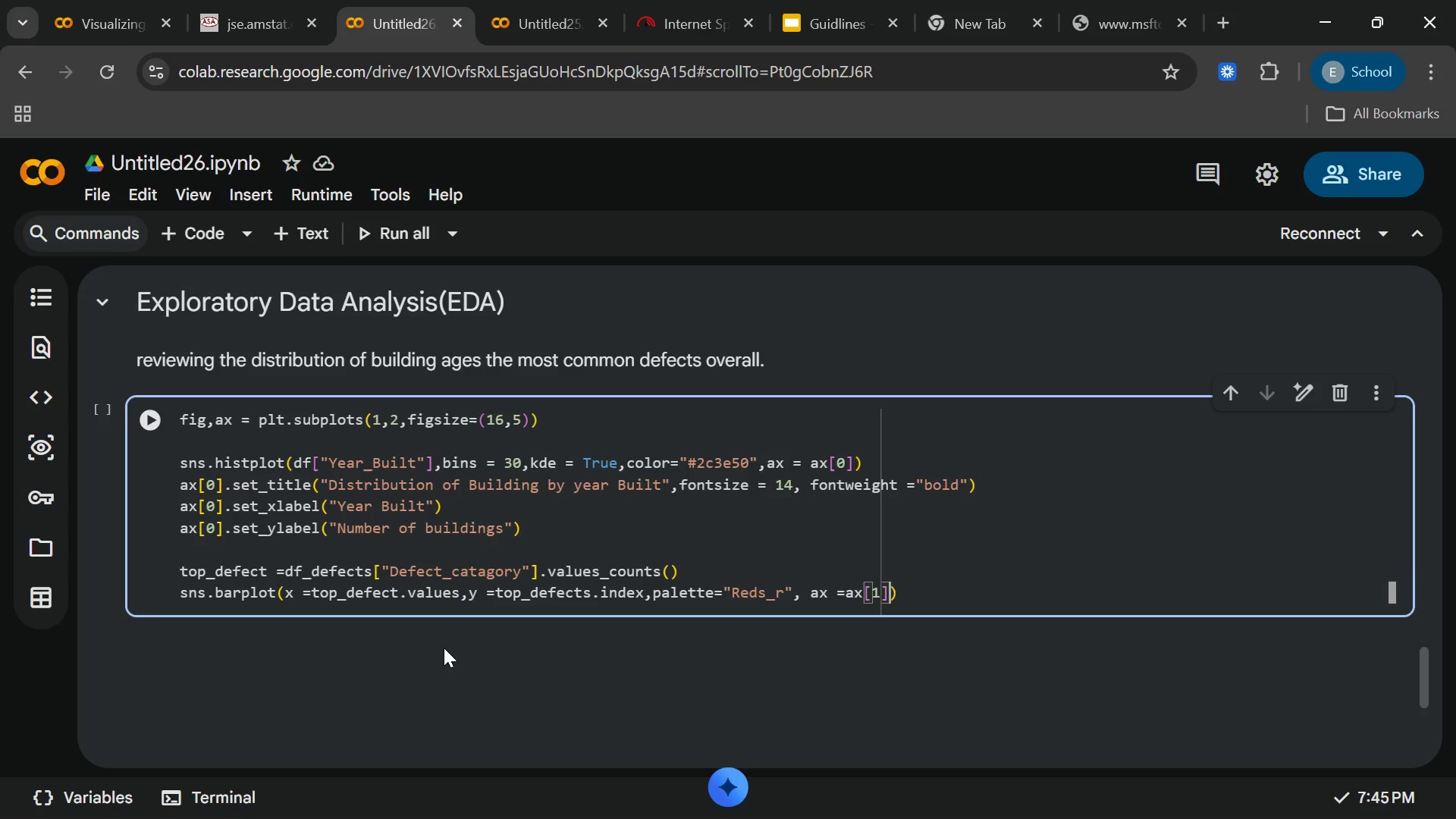 
key(ArrowRight)
 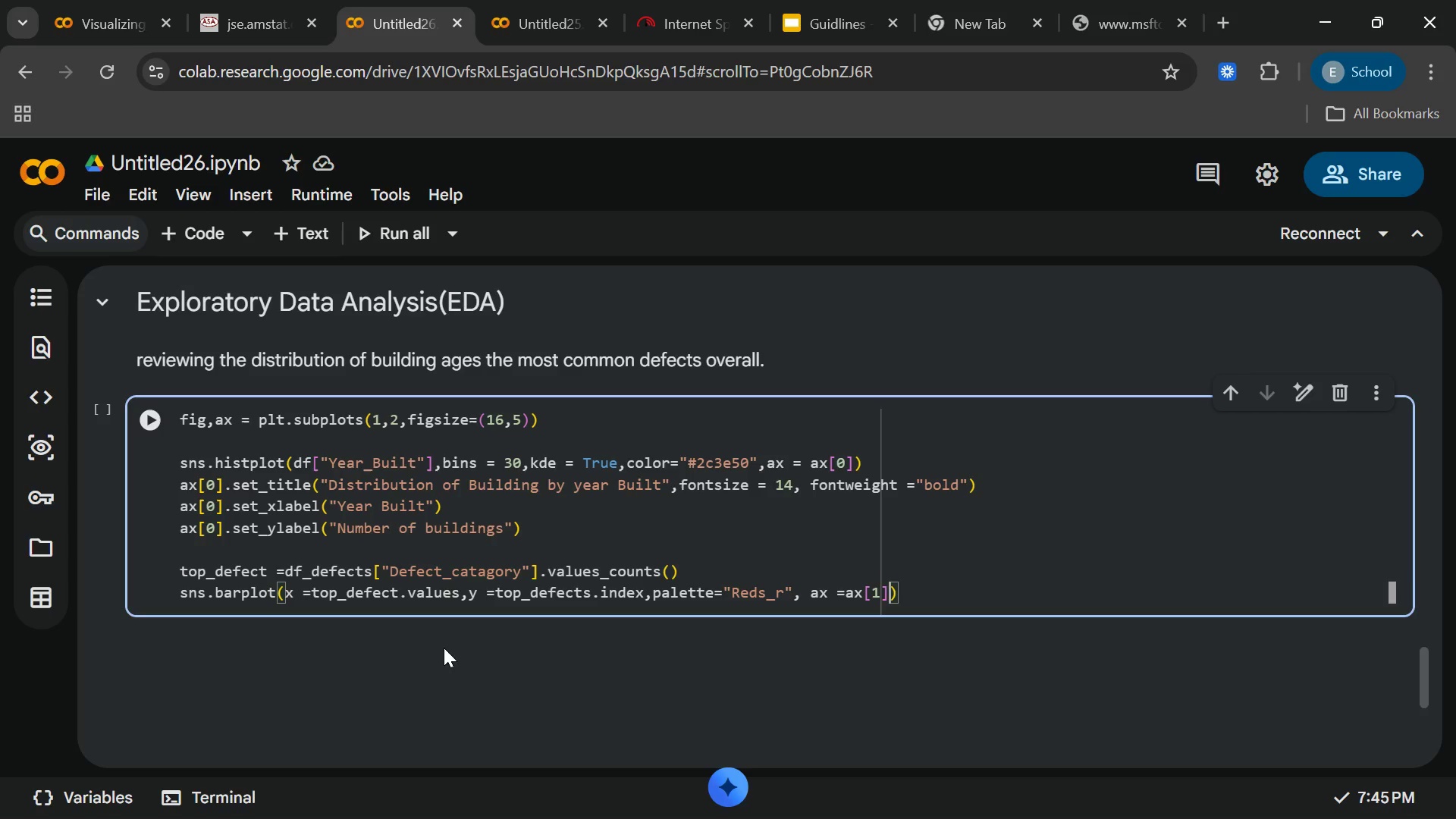 
key(Enter)
 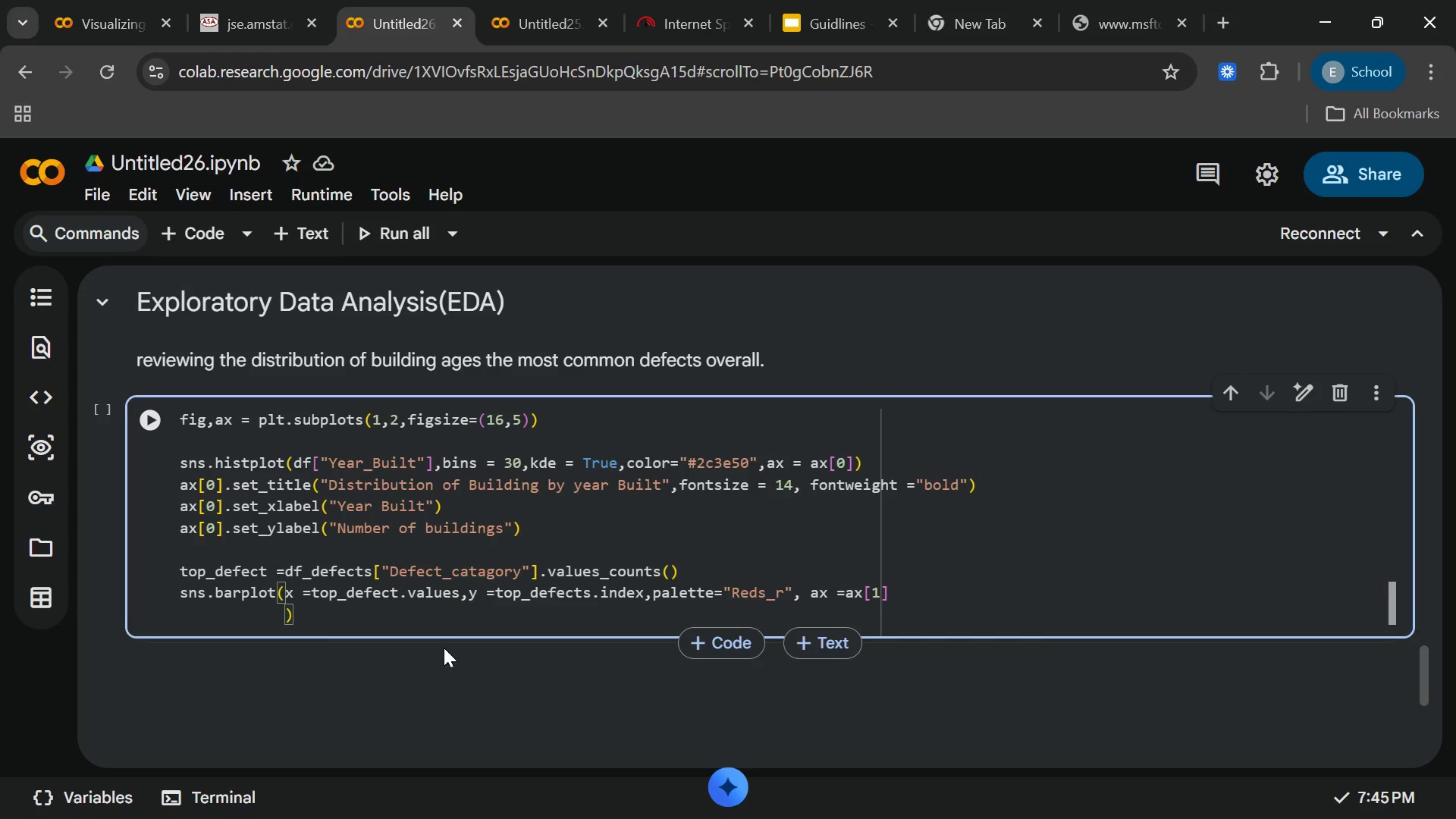 
key(Backspace)
 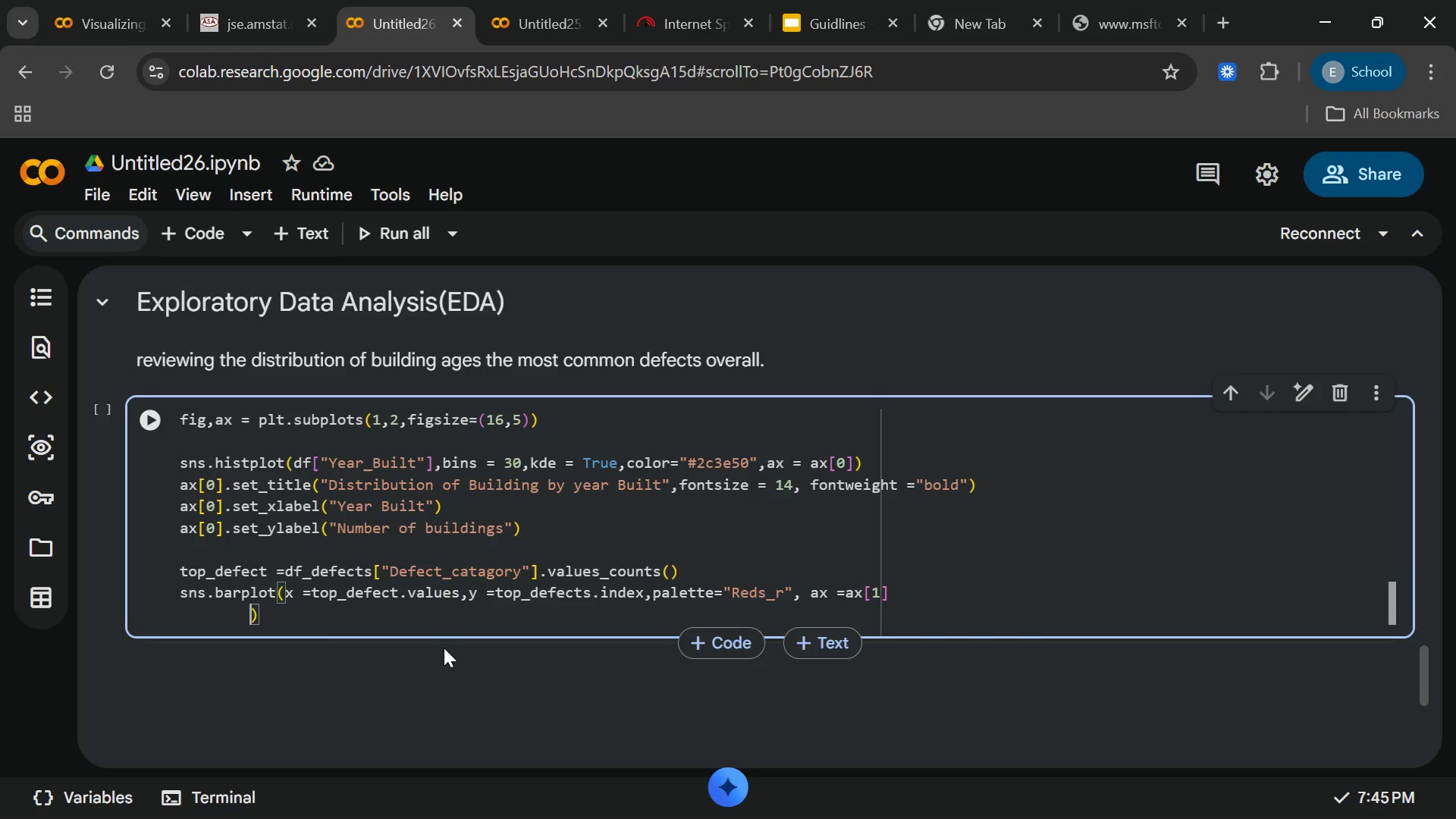 
key(Backspace)
 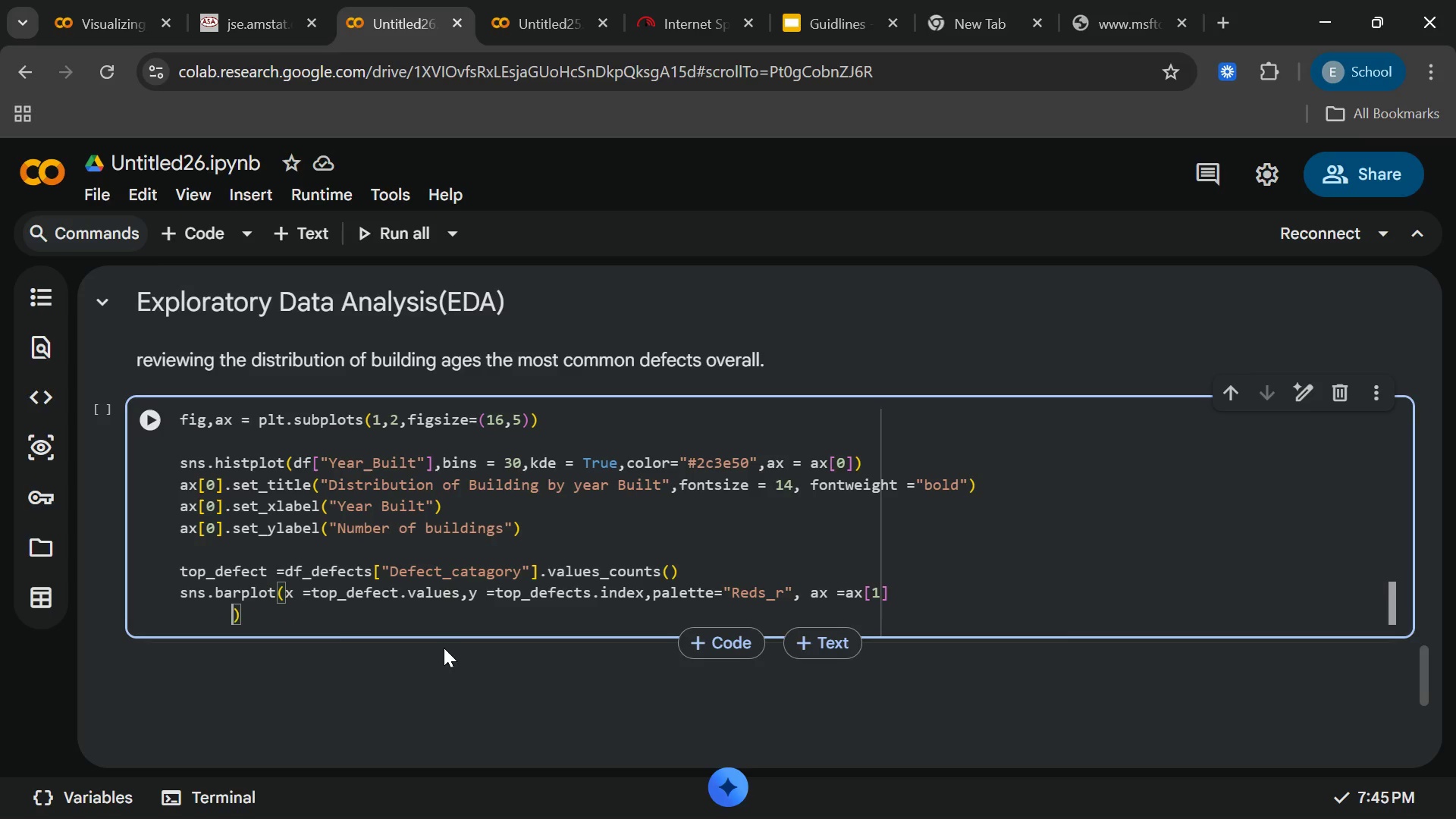 
key(Backspace)
 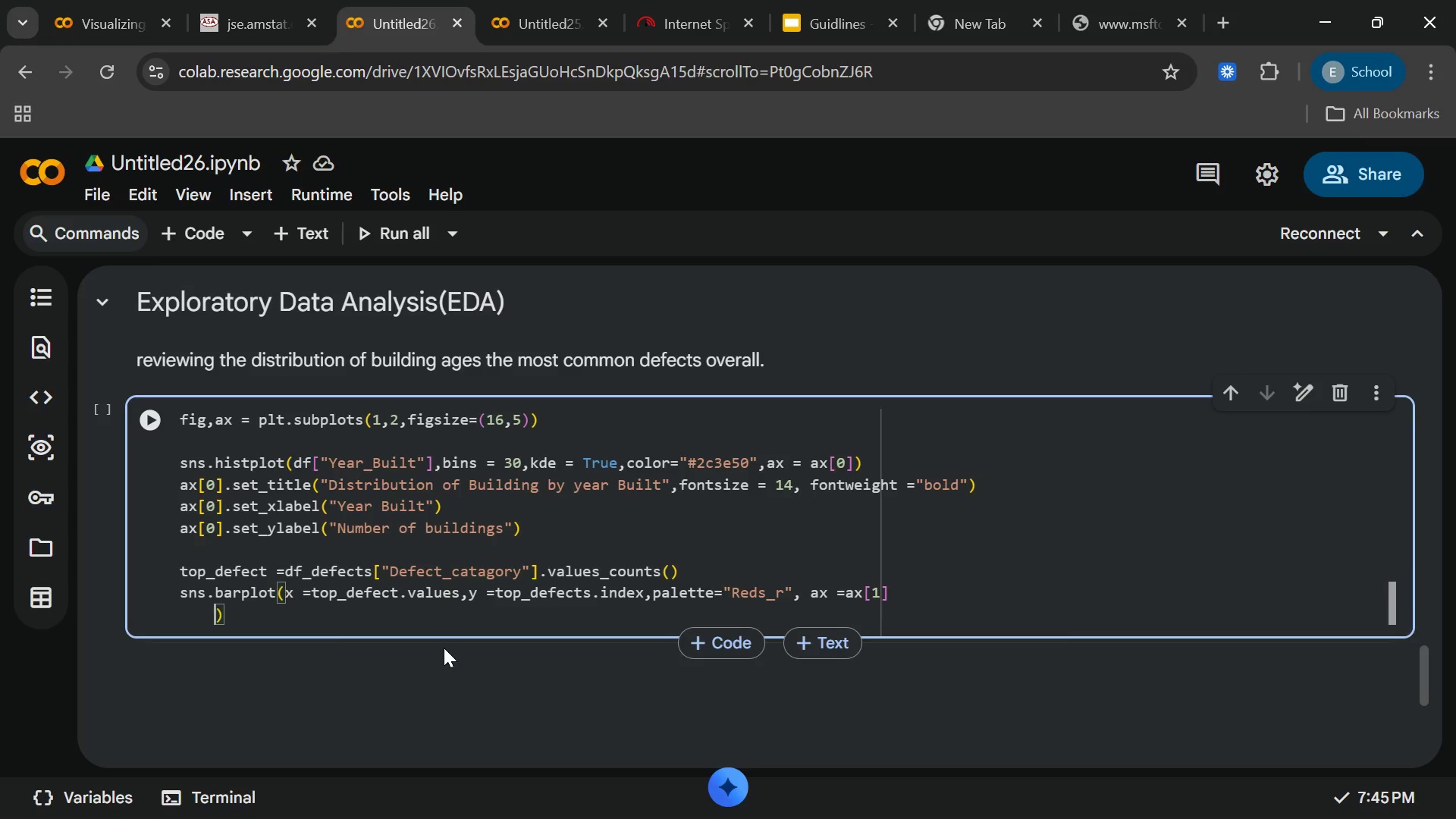 
key(Backspace)
 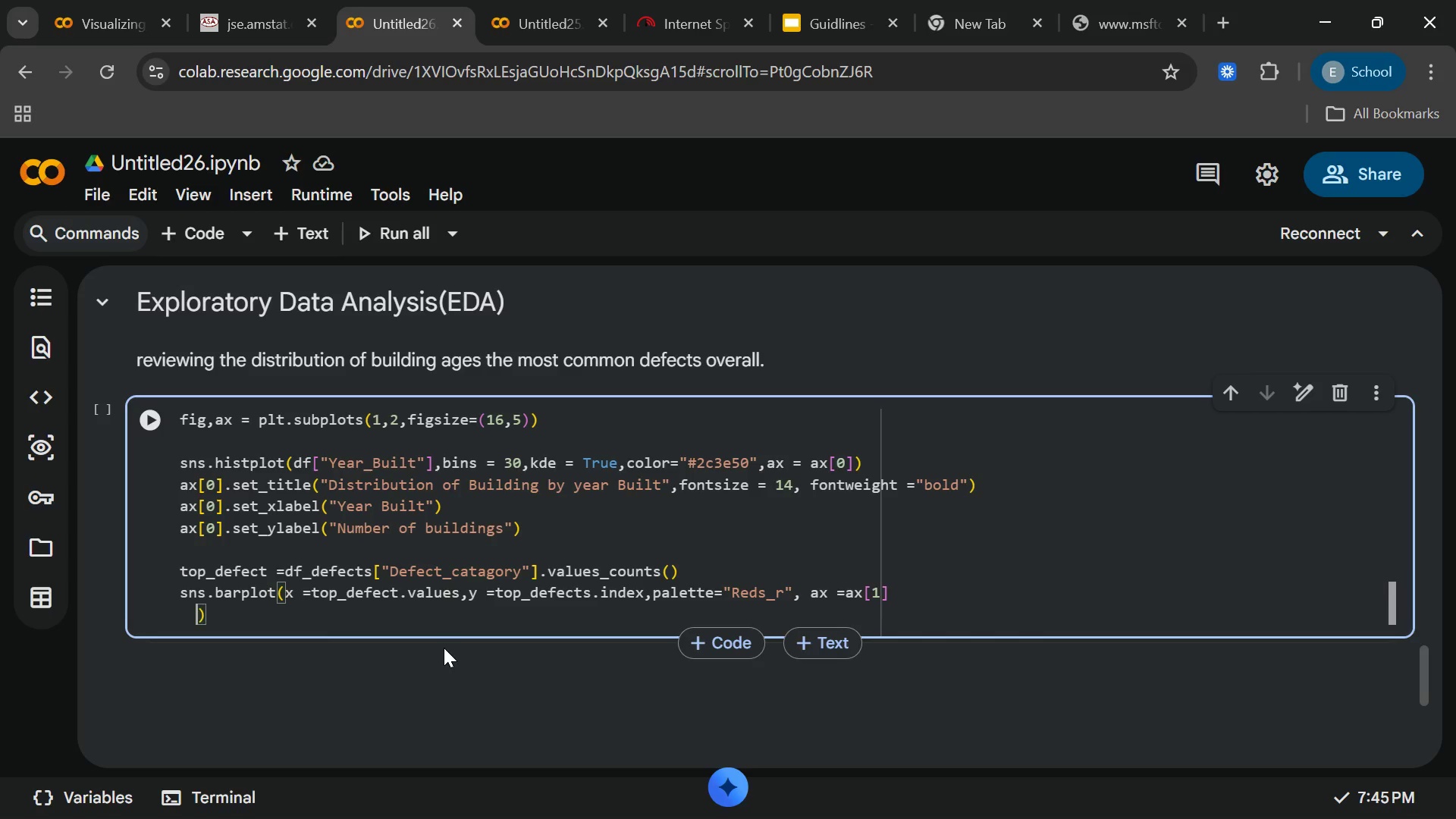 
key(Backspace)
 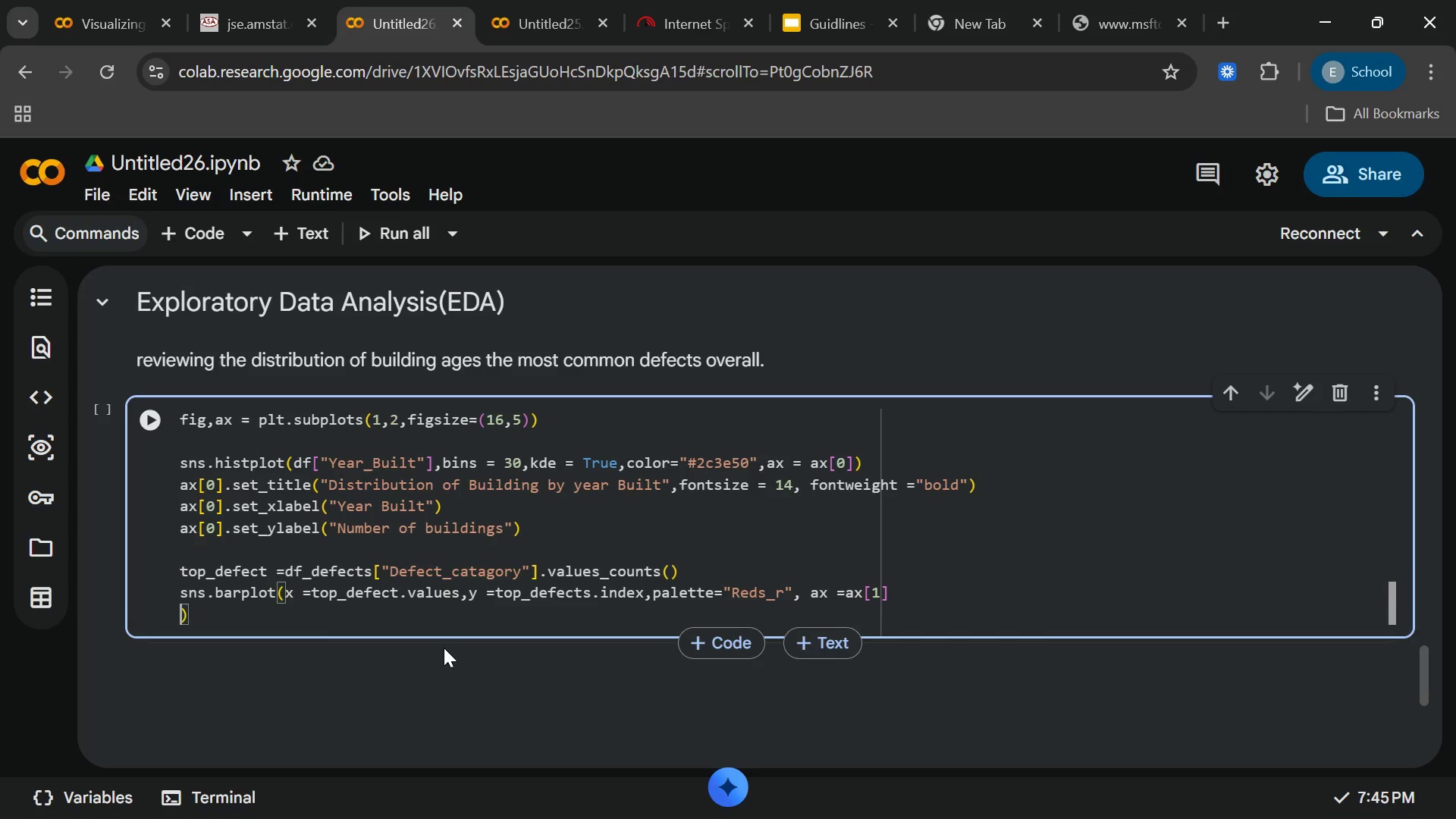 
key(Backspace)
 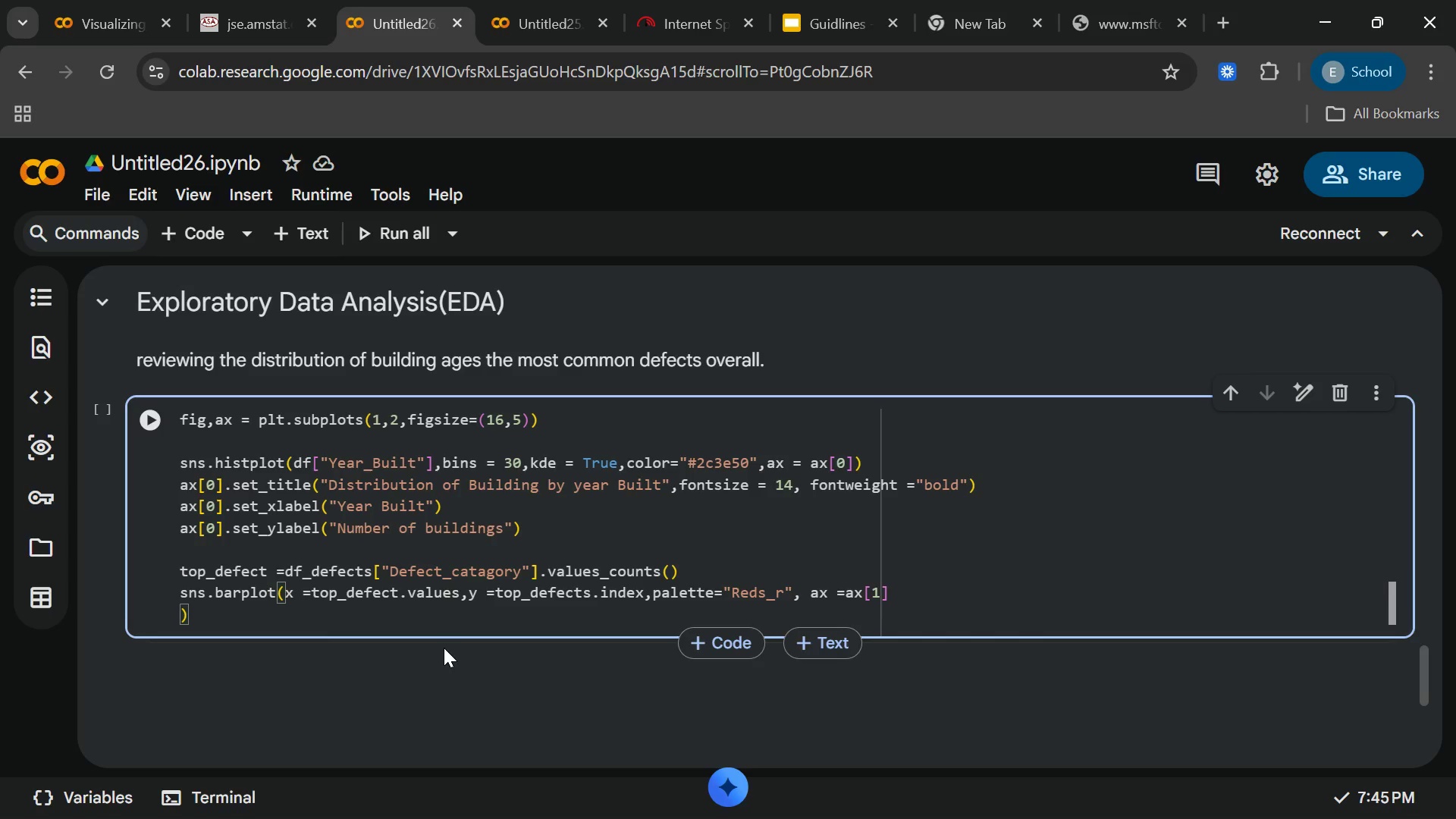 
key(Backspace)
 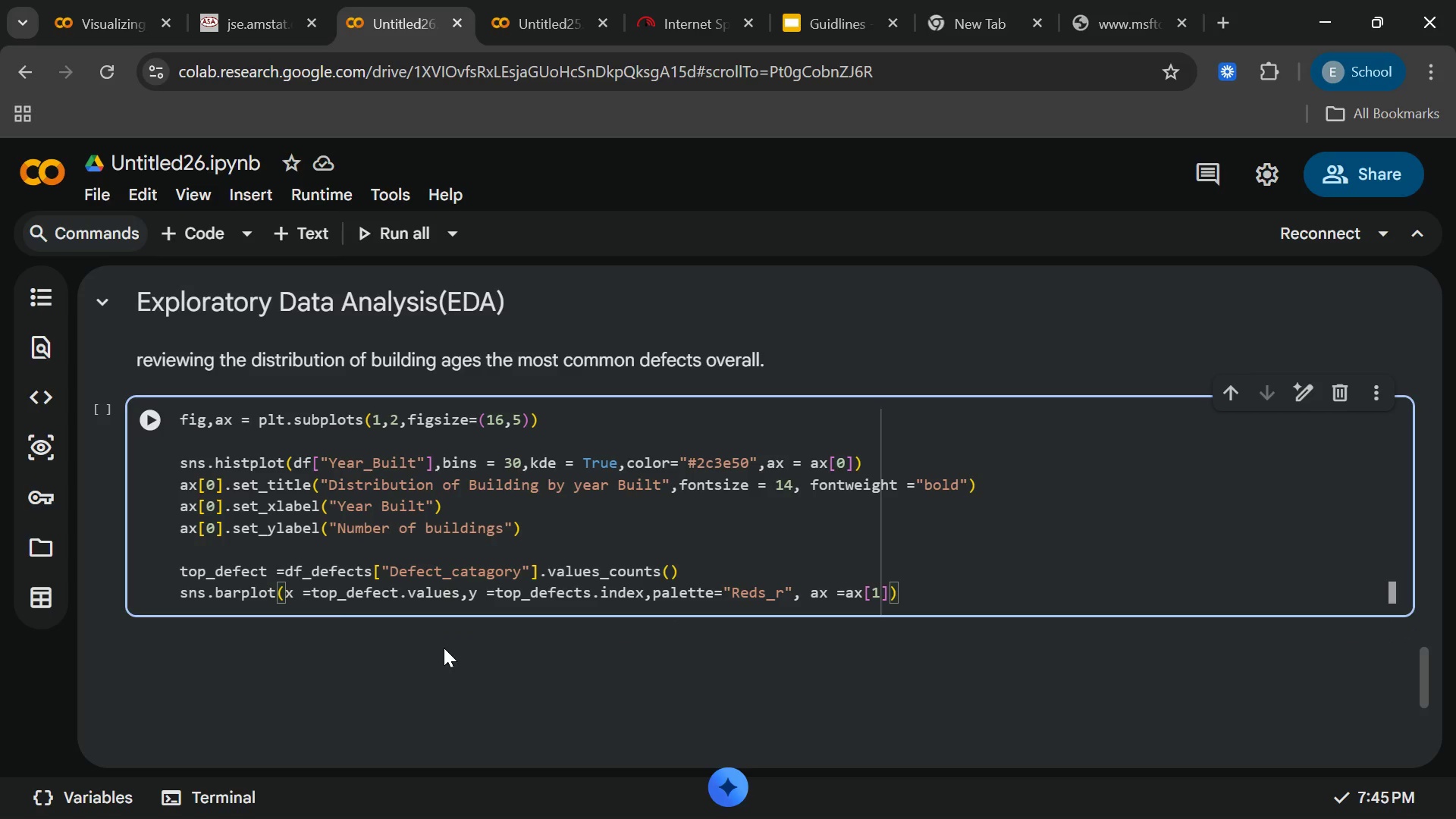 
key(ArrowRight)
 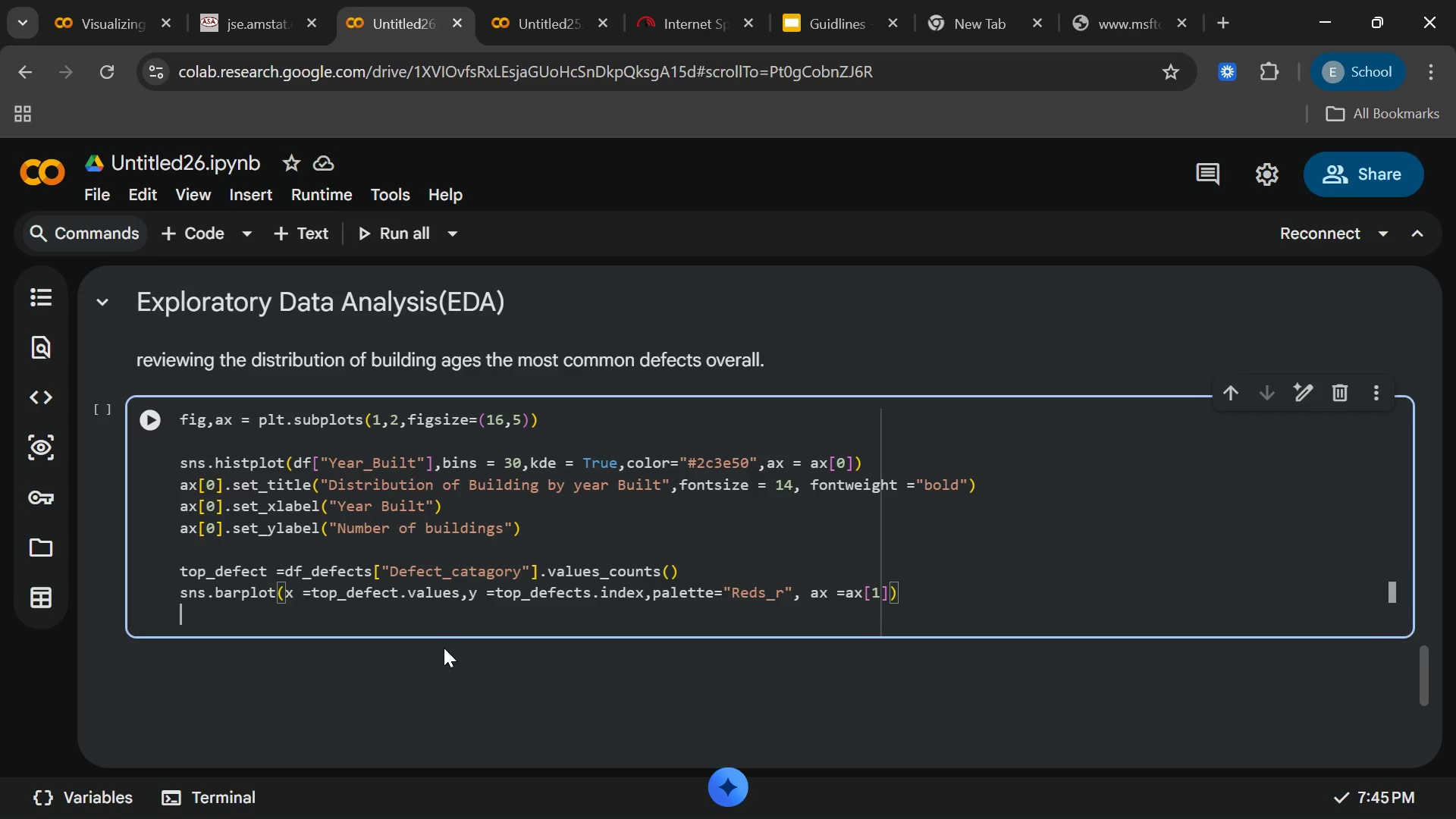 
key(Enter)
 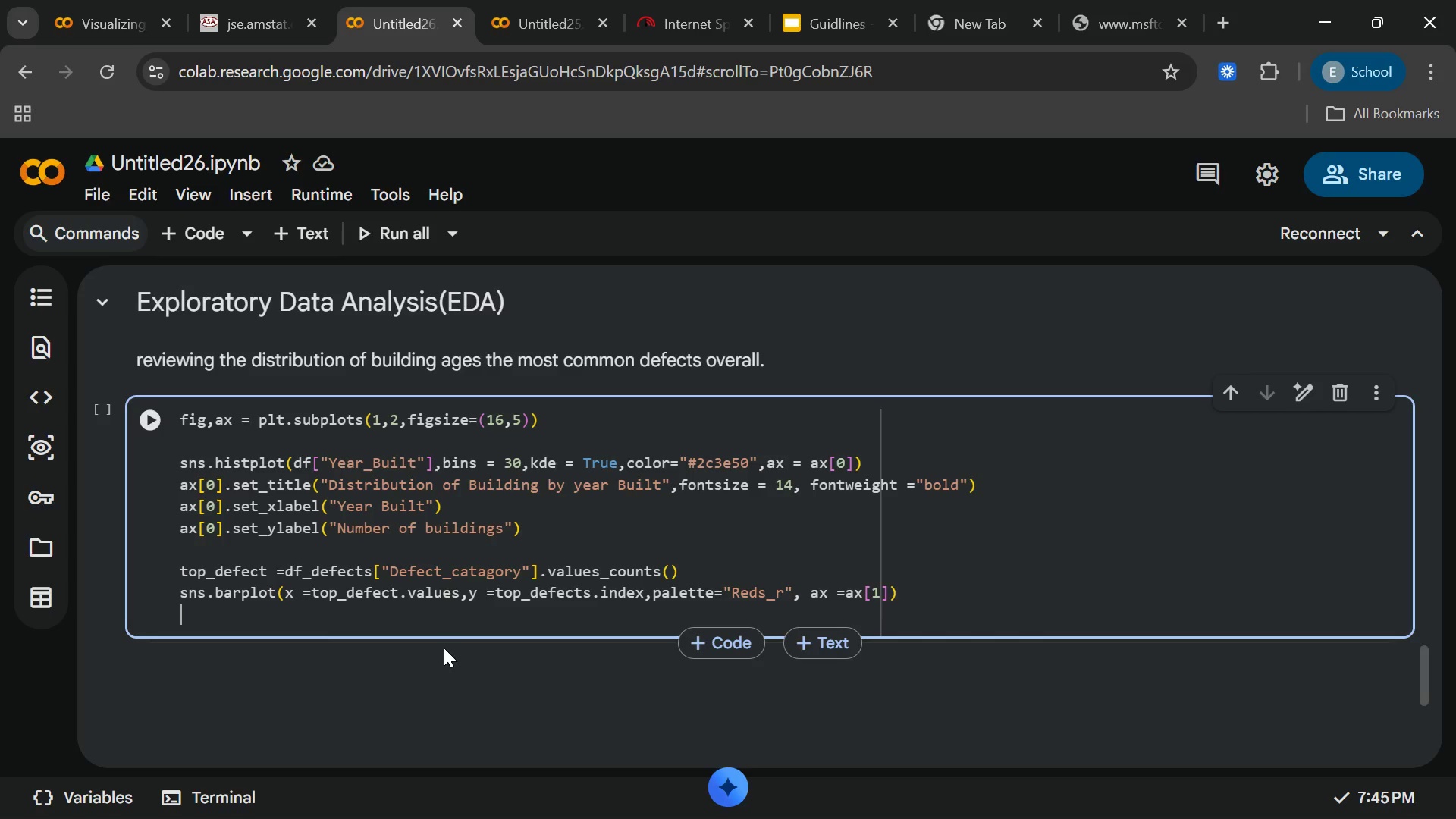 
type(ax[1)
 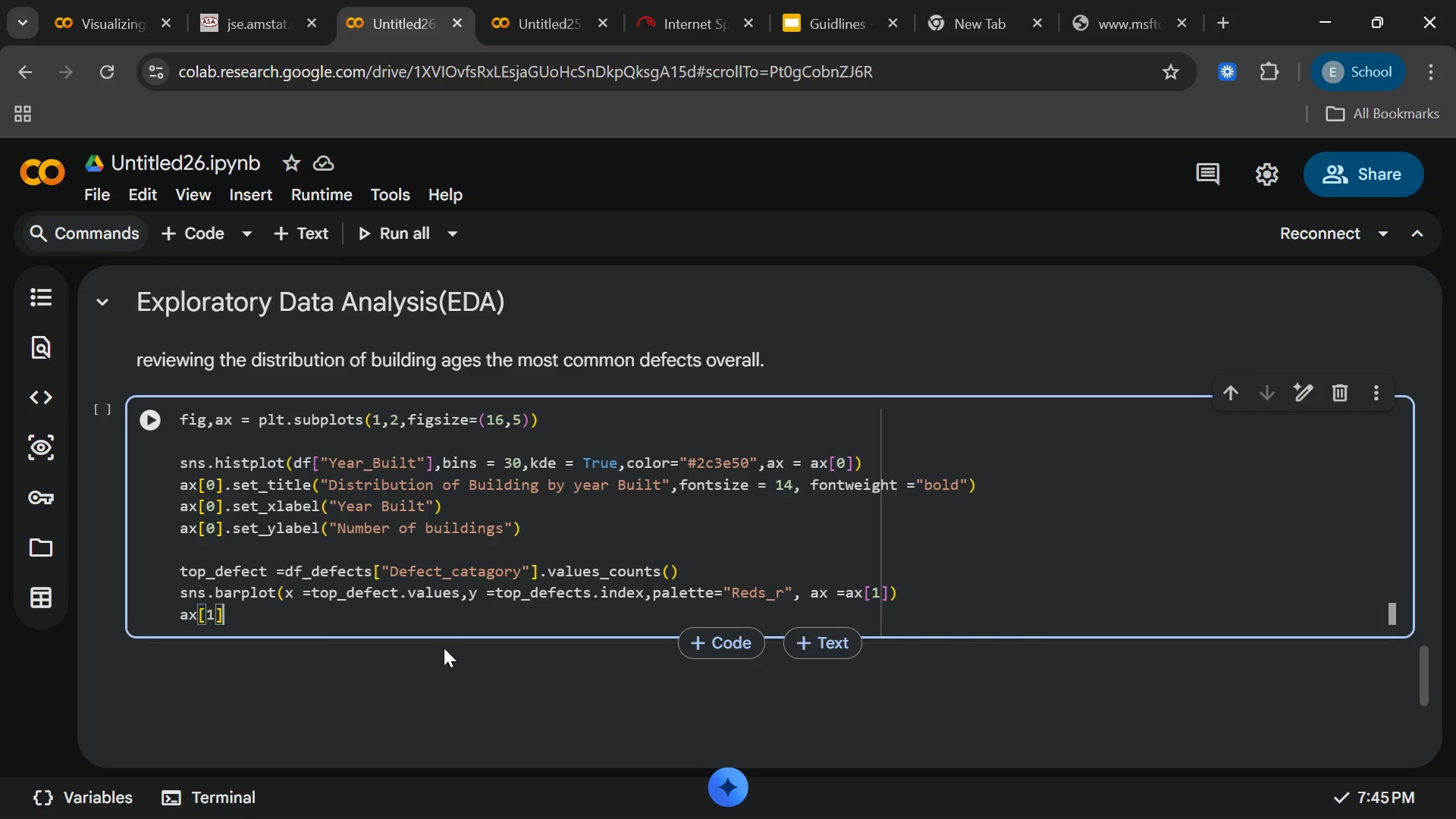 
key(ArrowRight)
 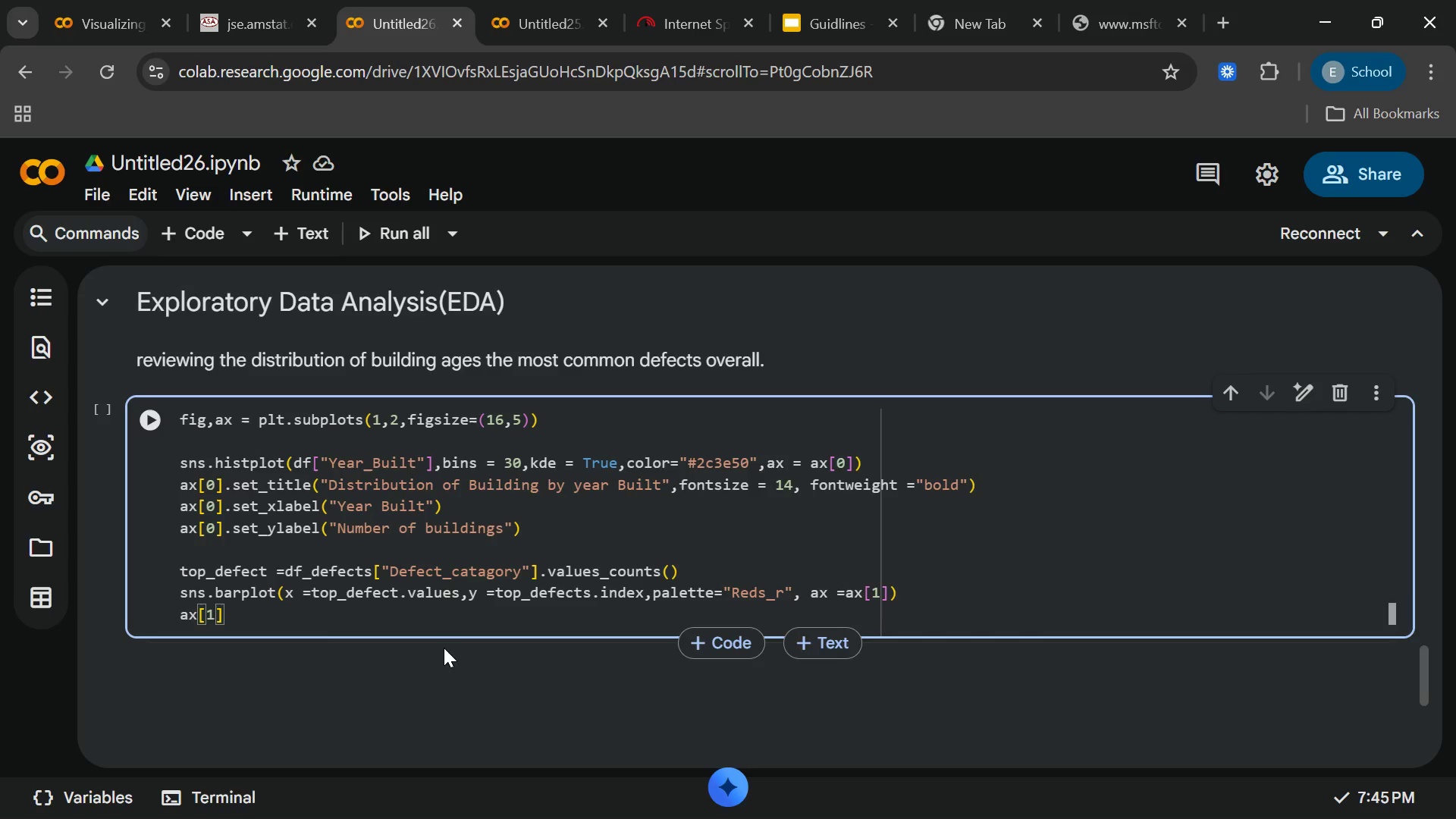 
type(.set_til)
key(Backspace)
type(tle)
 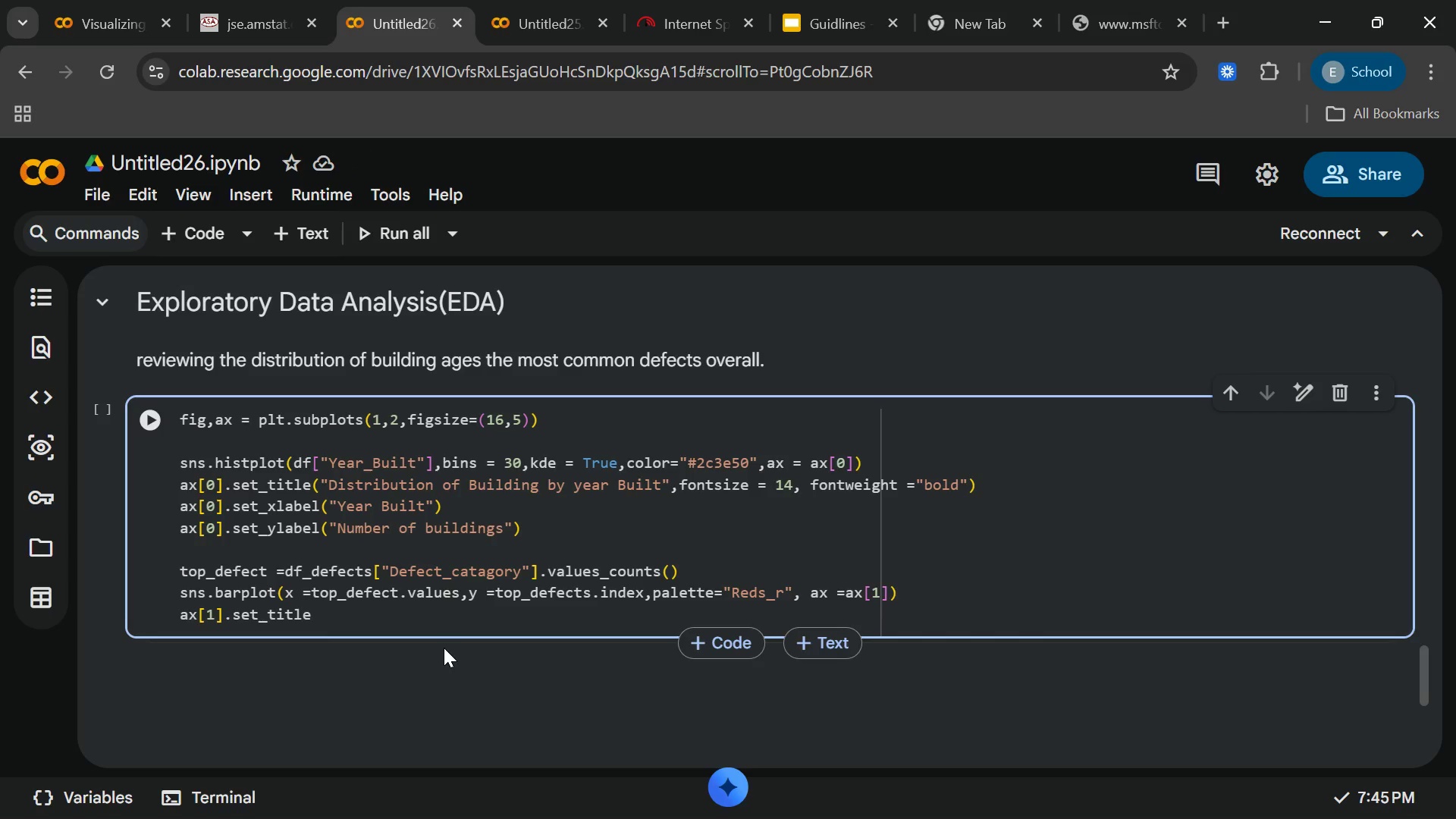 
type(("Most Common )
 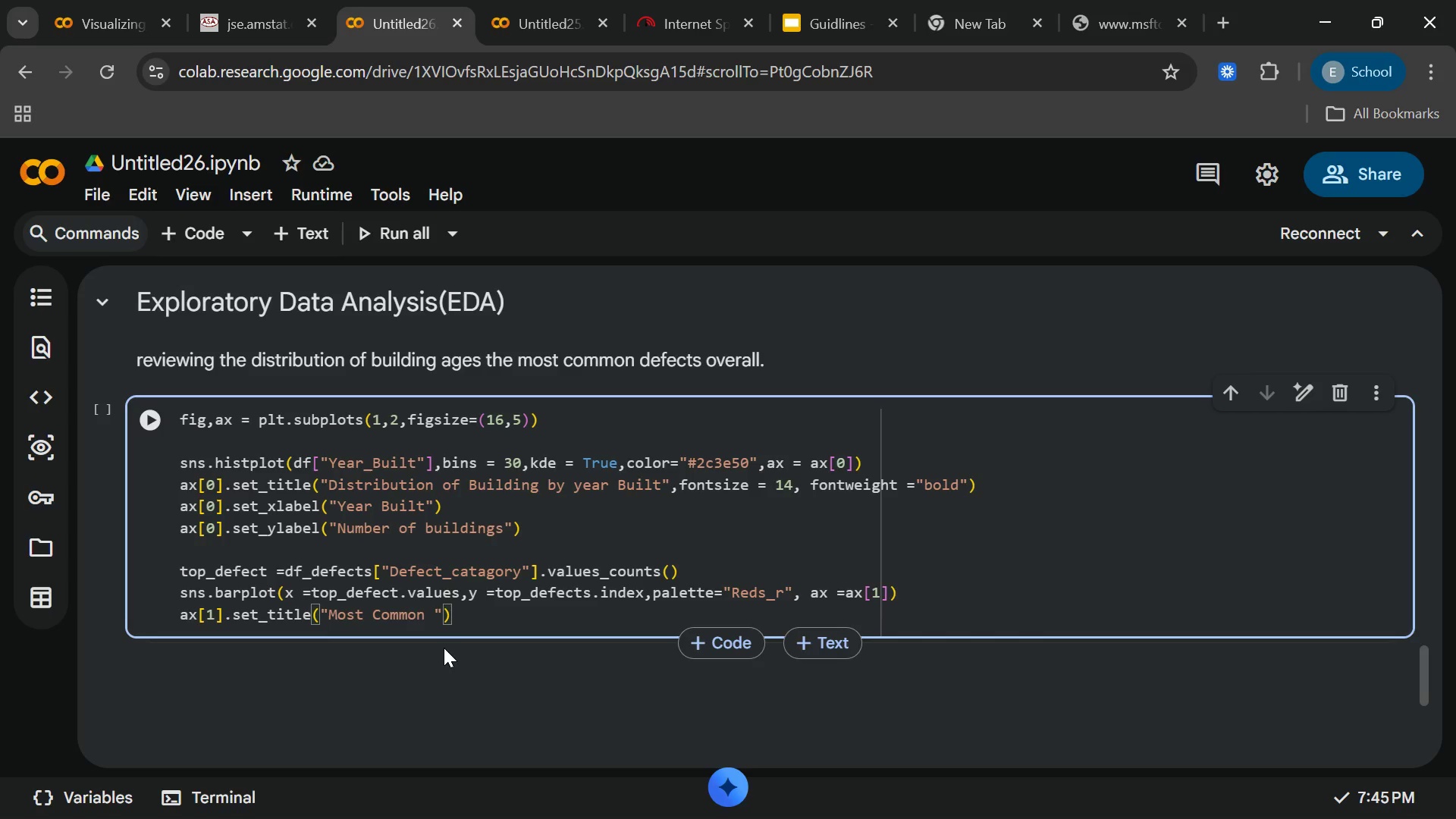 
wait(5.58)
 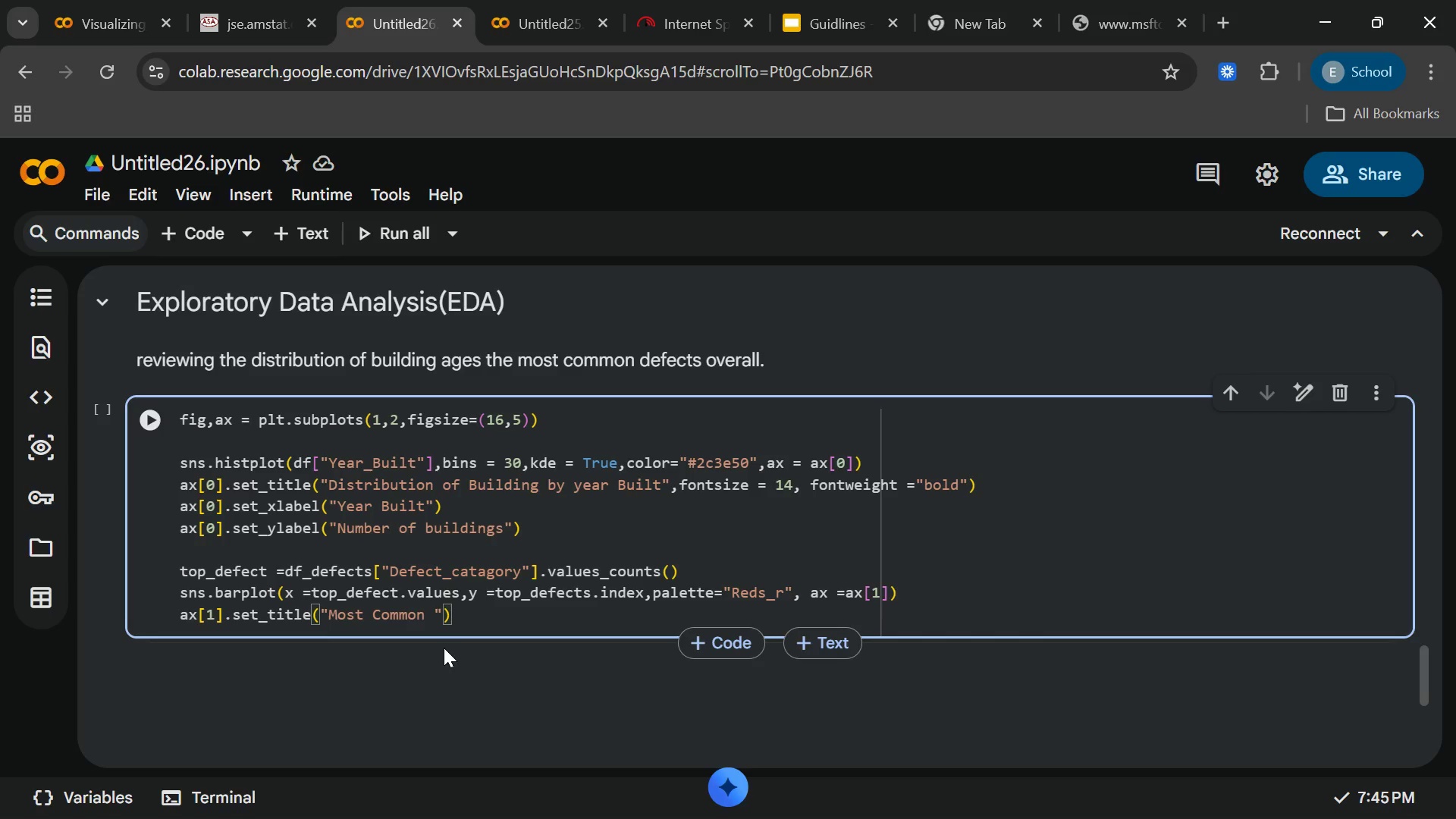 
type(Stu)
key(Backspace)
type(ructural/ Mechanical Defect)
 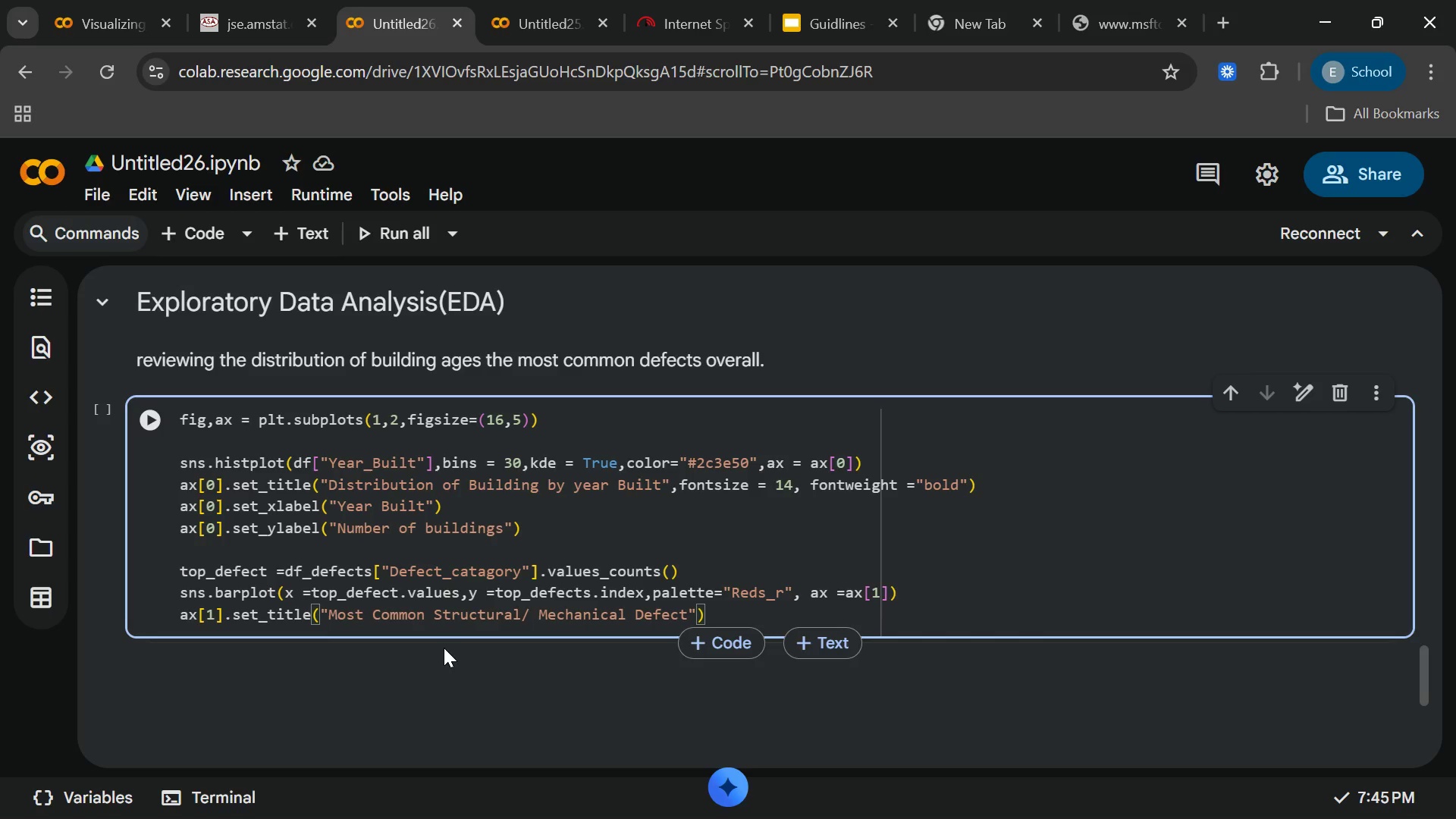 
wait(5.58)
 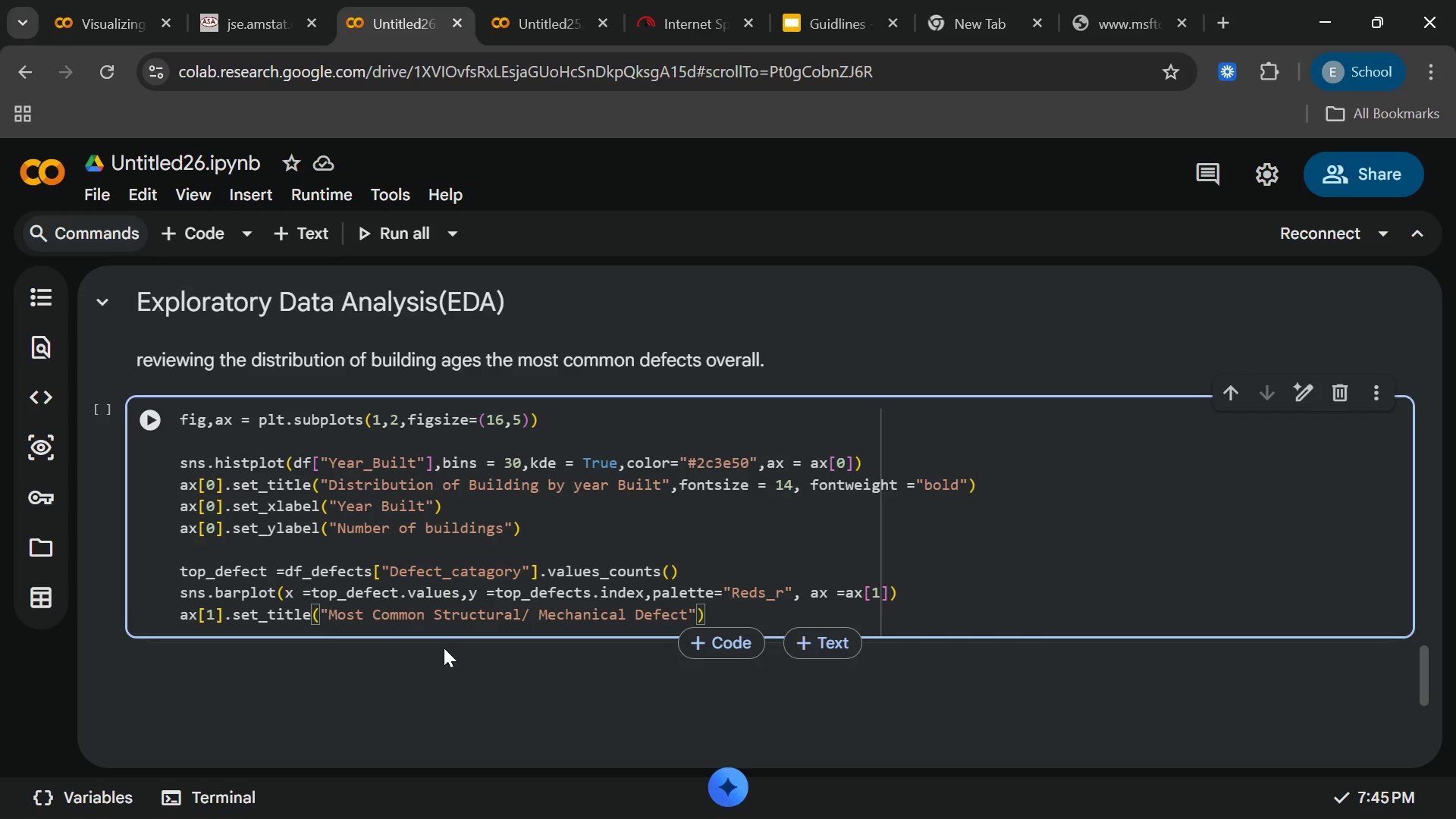 
key(S)
 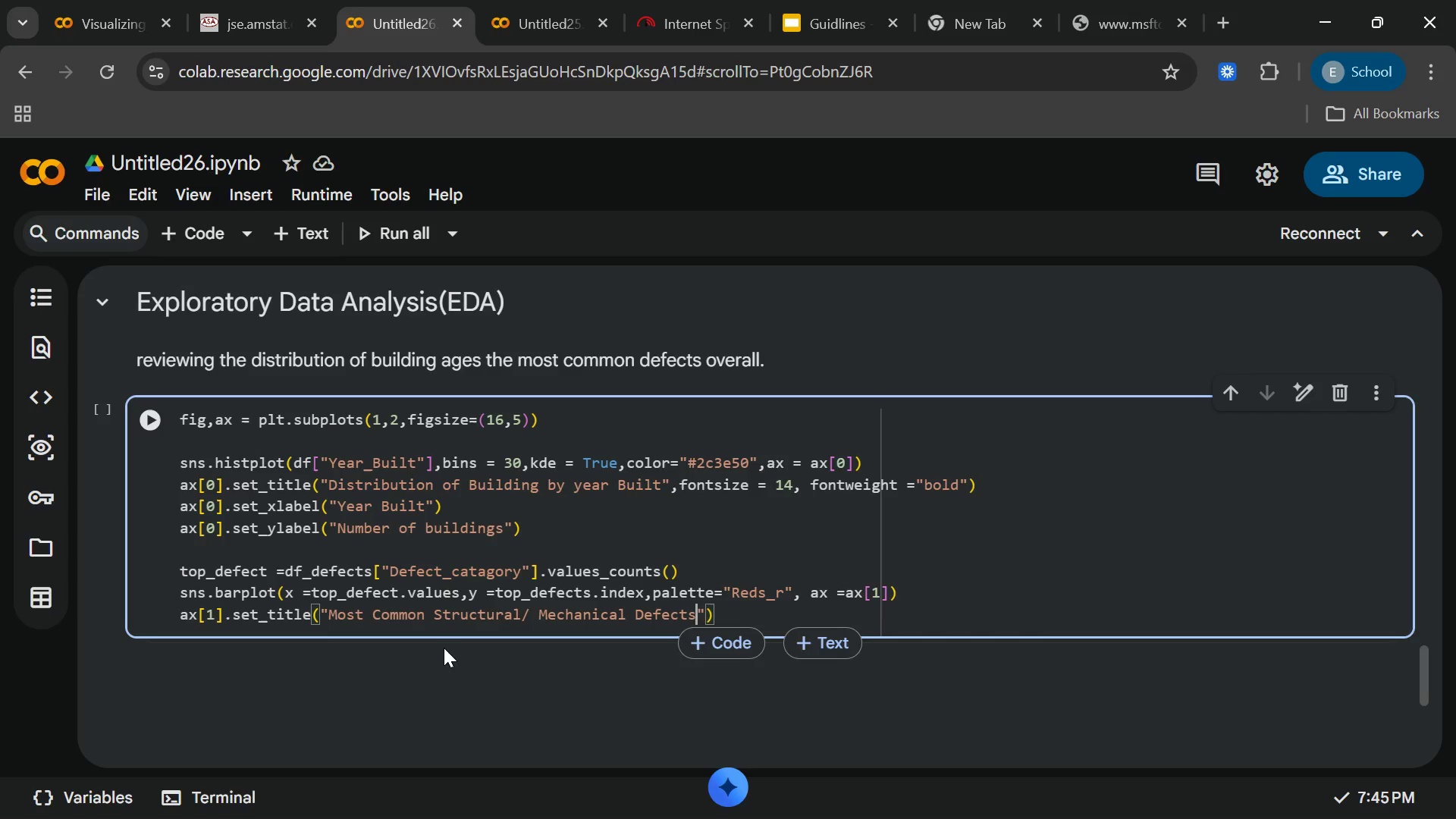 
key(Space)
 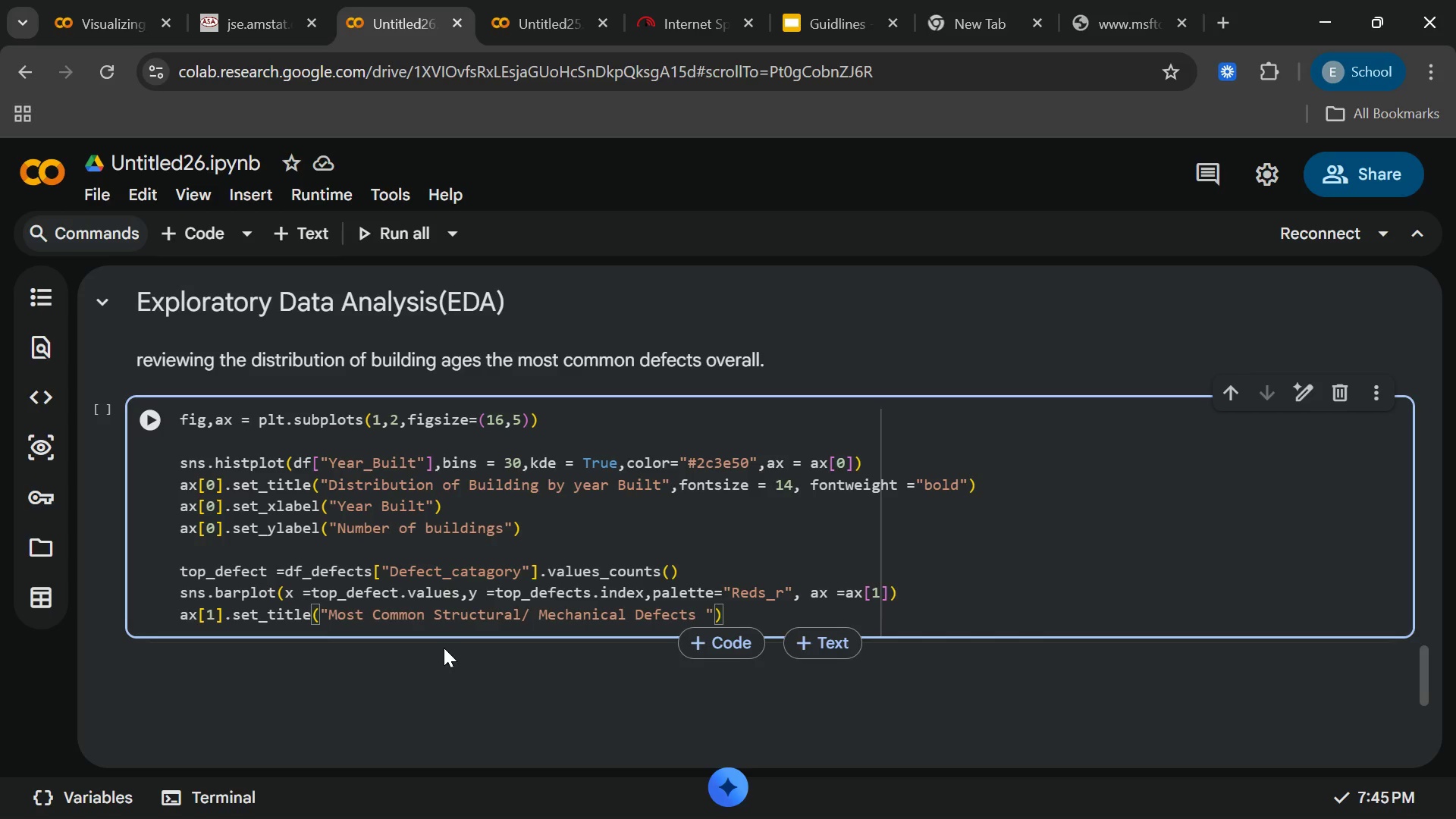 
key(Backspace)
 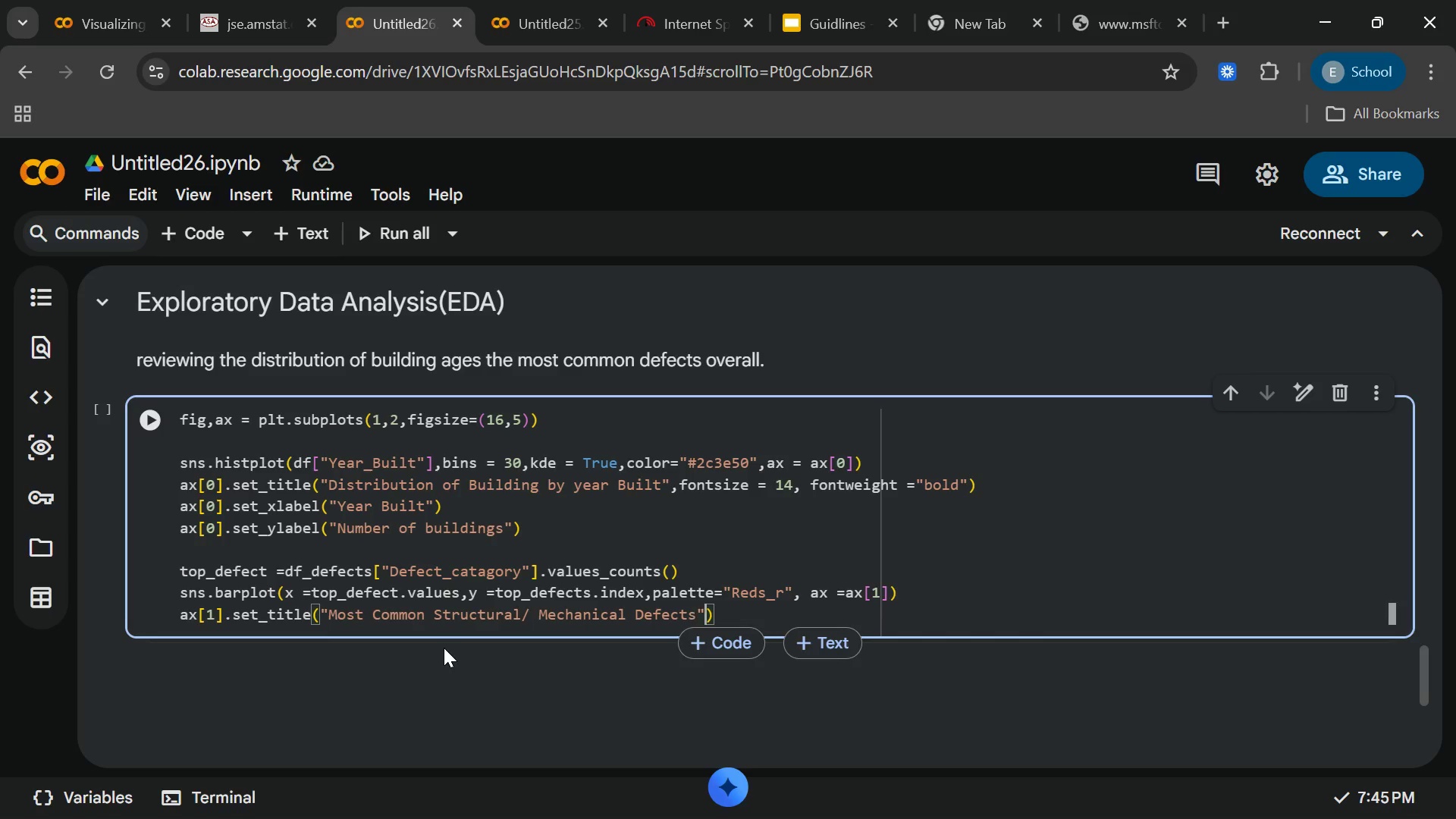 
key(ArrowRight)
 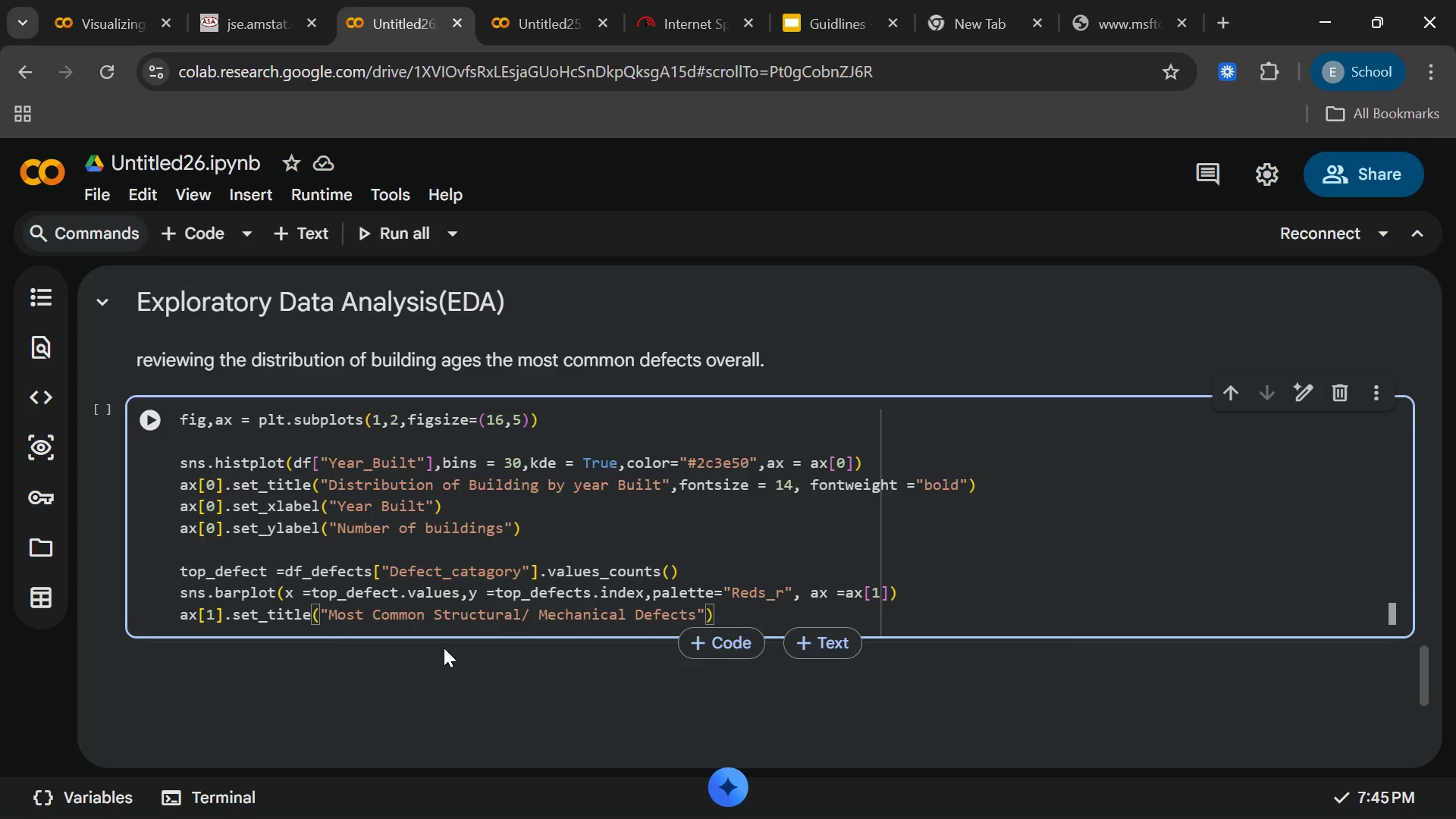 
type(, fontsize)
 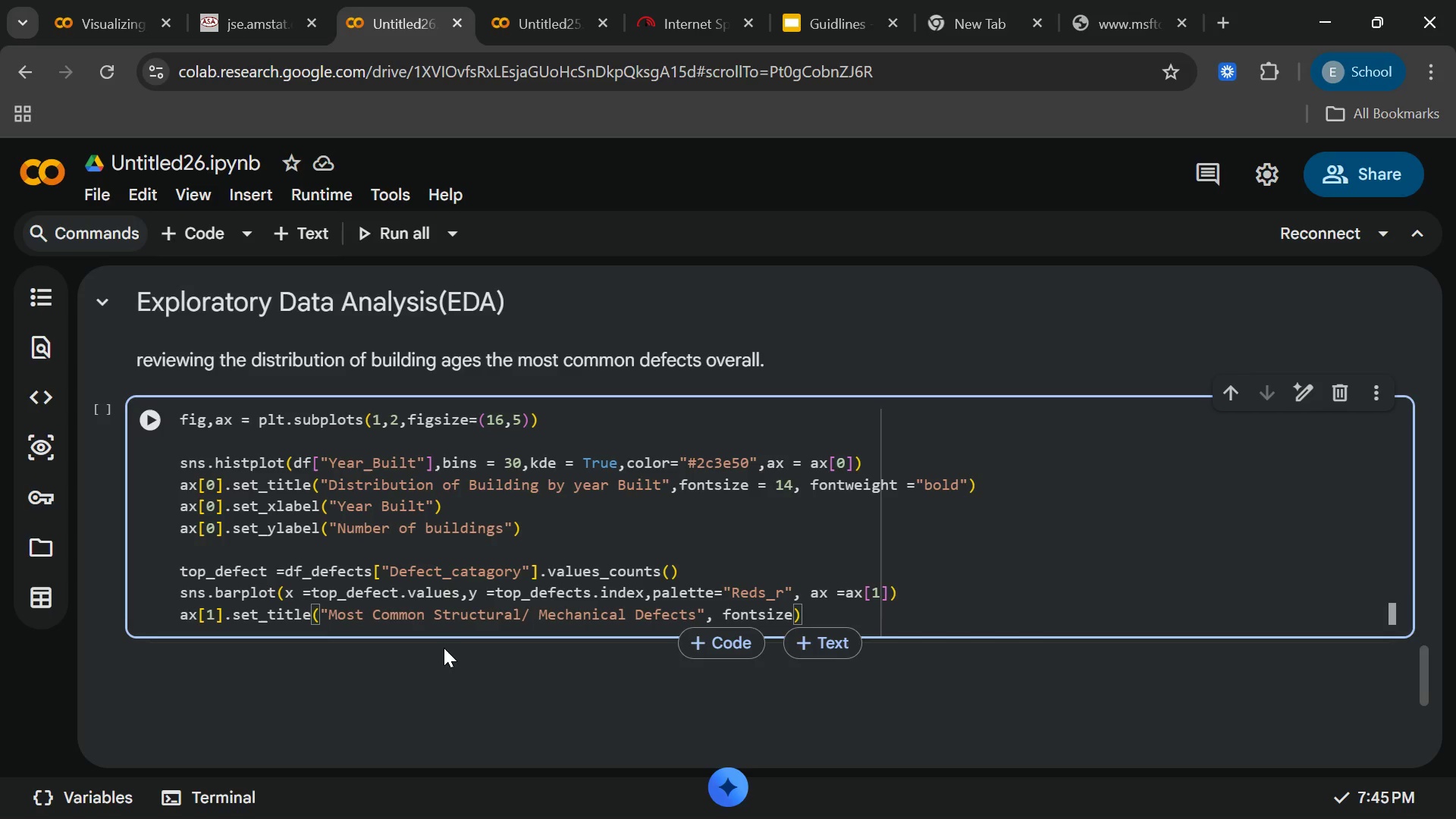 
type(=14)
 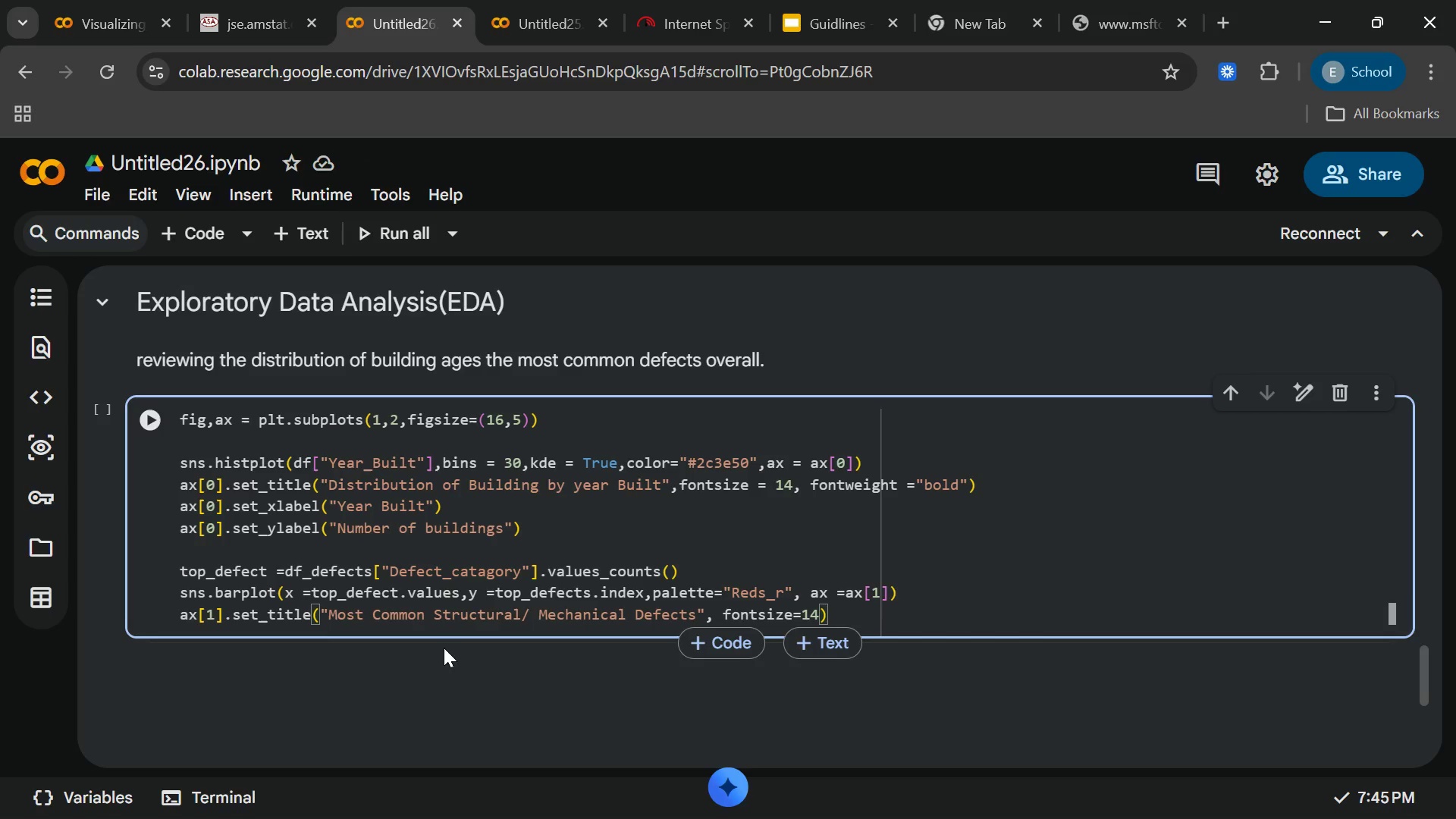 
type(,fontweight="bold)
 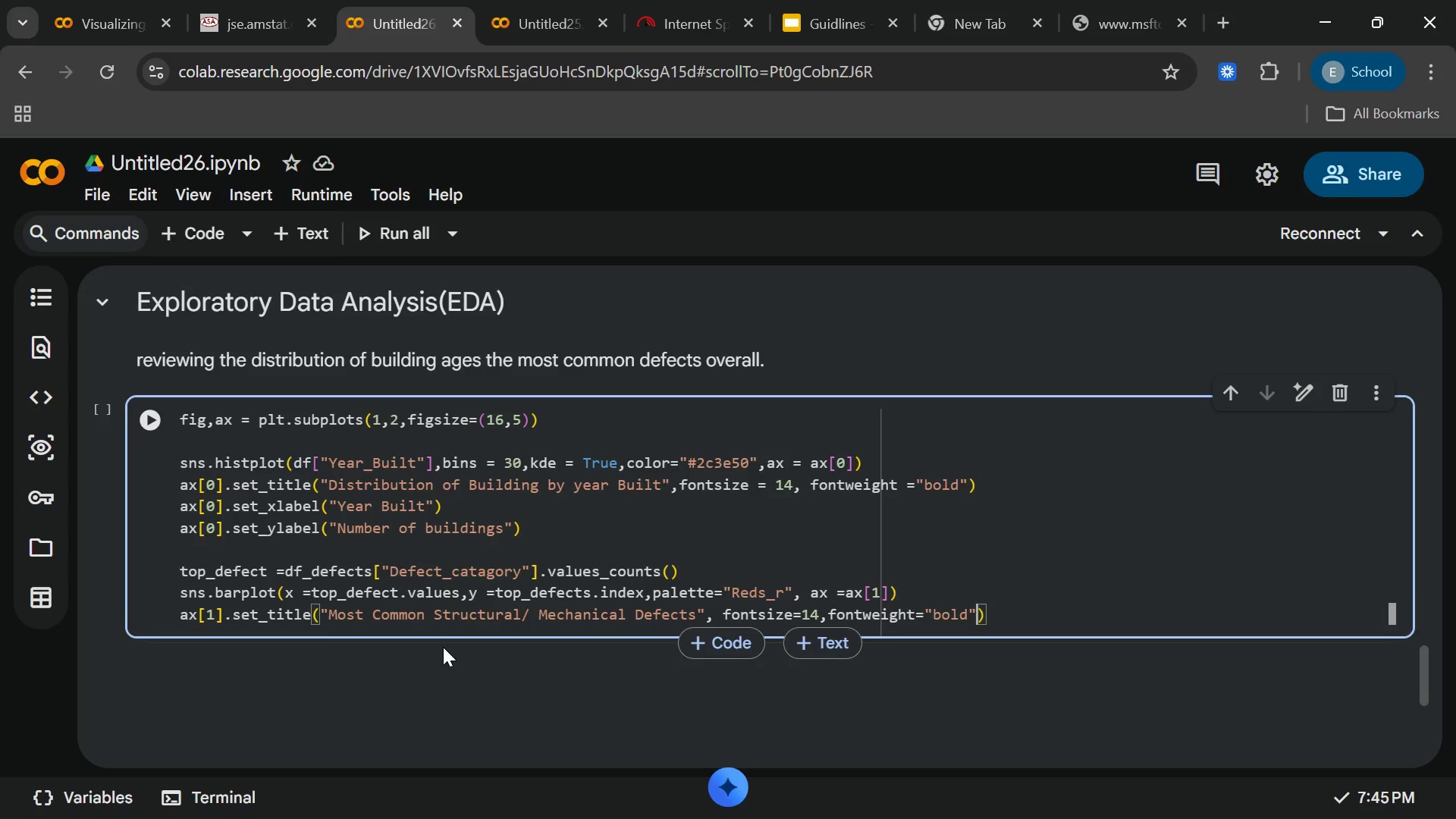 
 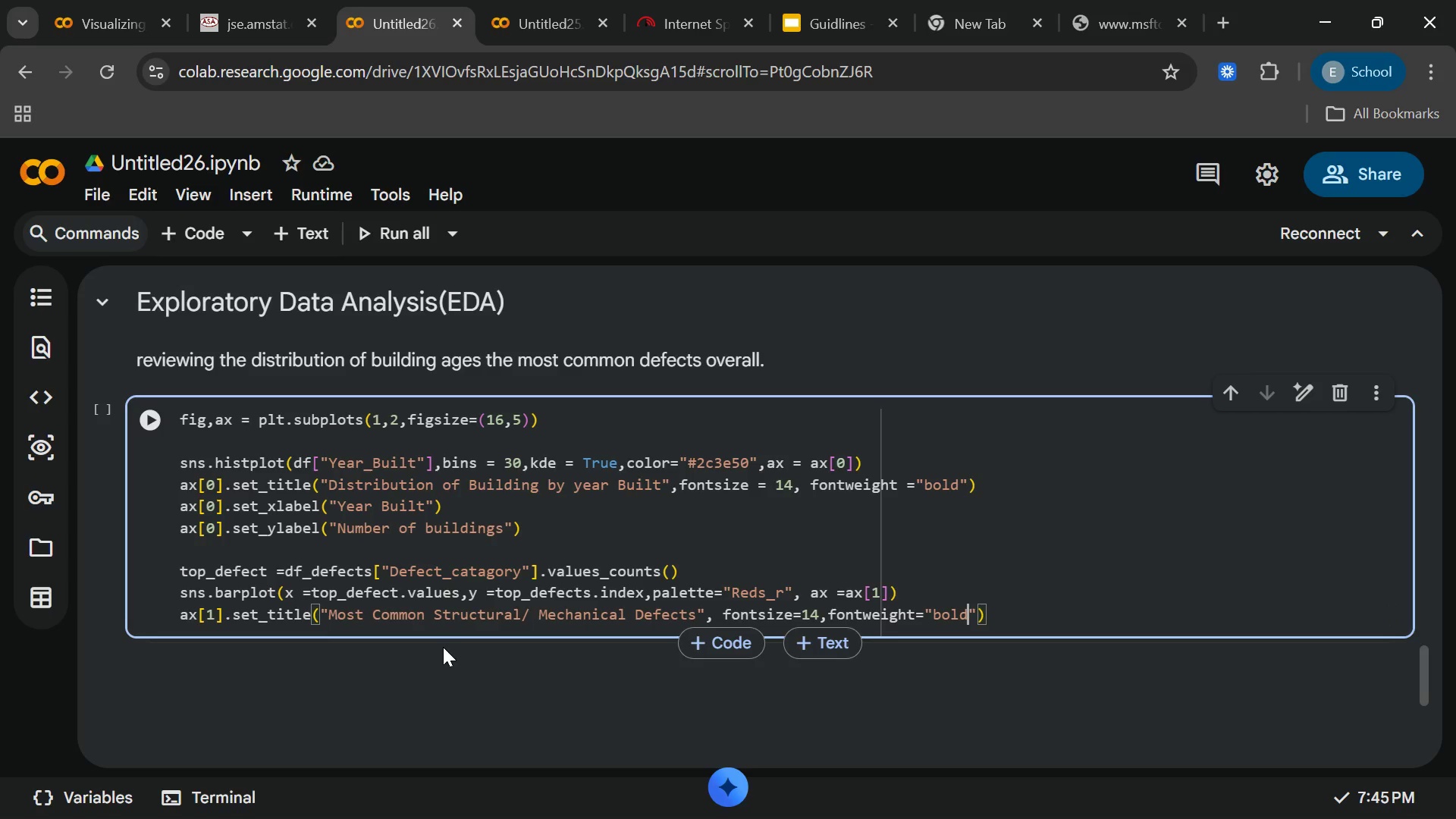 
key(ArrowRight)
 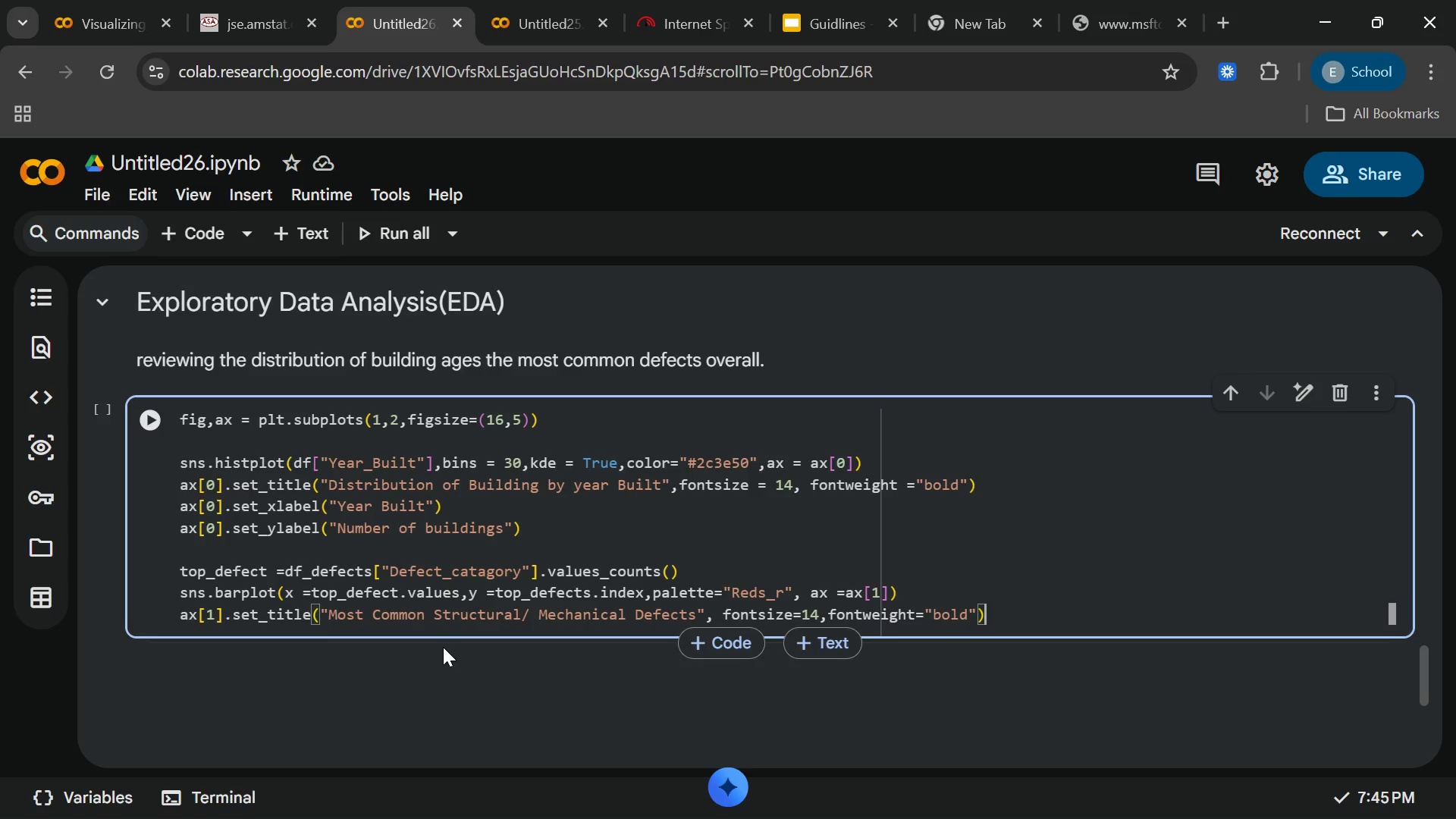 
key(ArrowRight)
 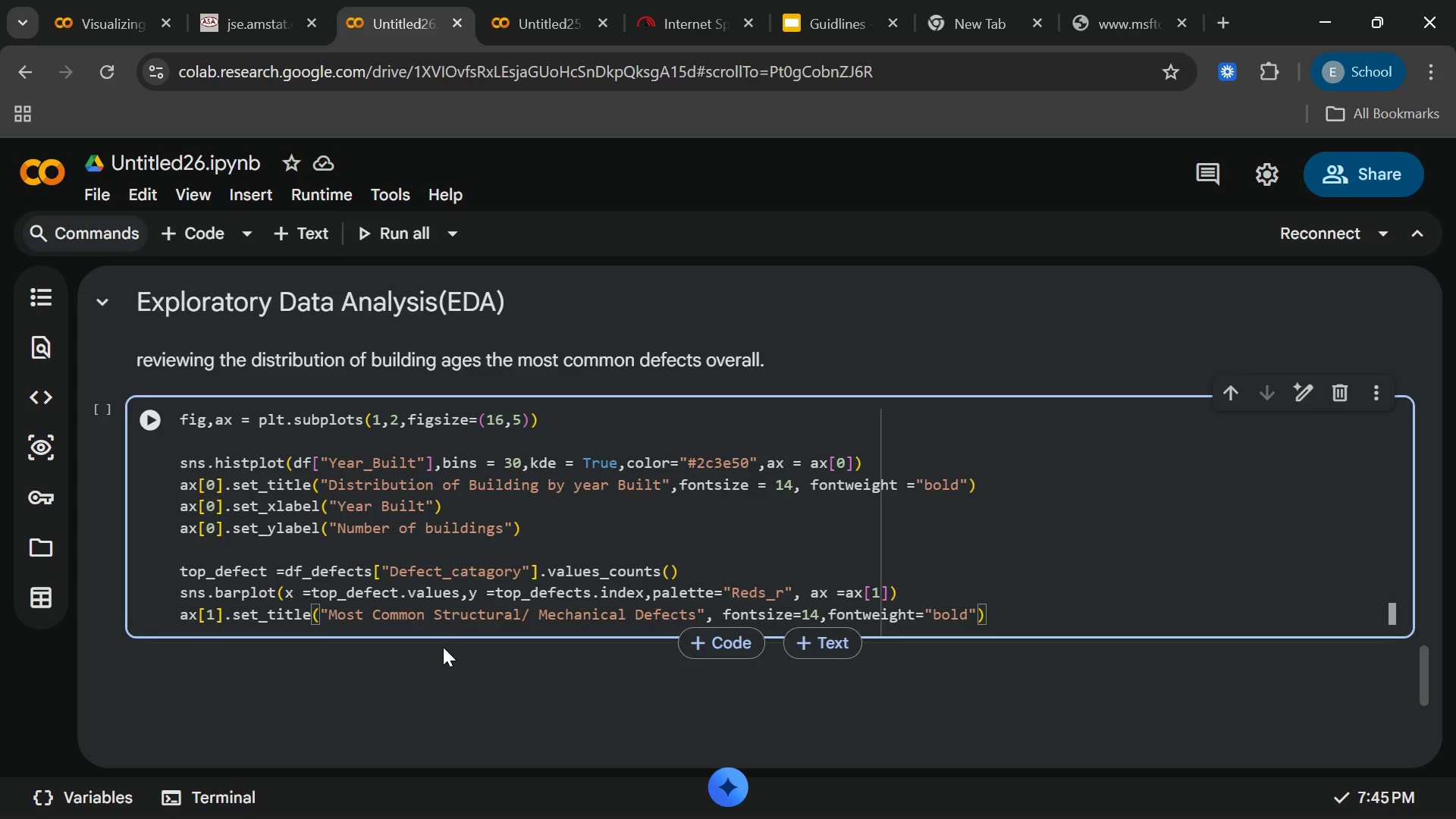 
key(Enter)
 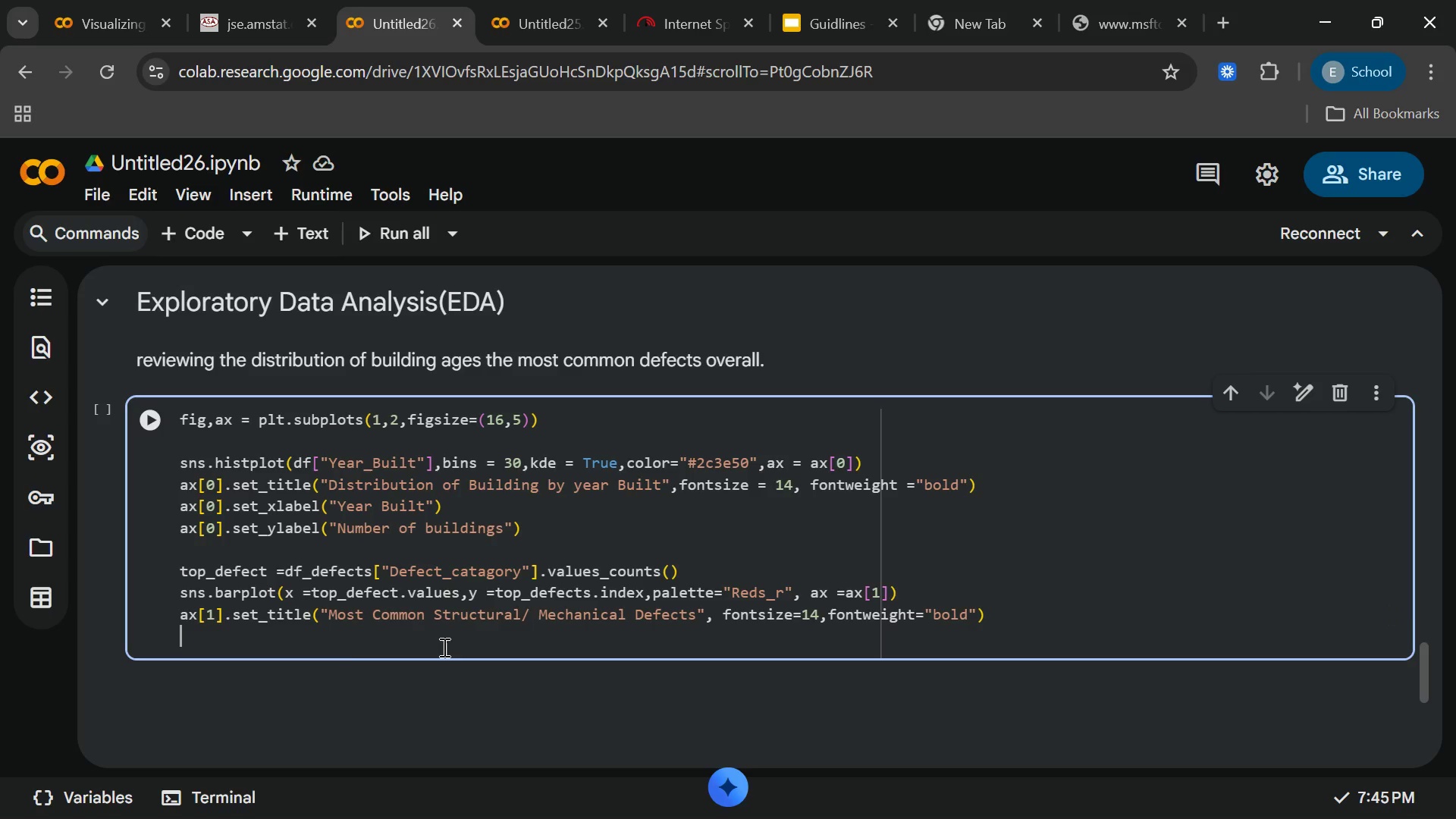 
type(ax[1)
 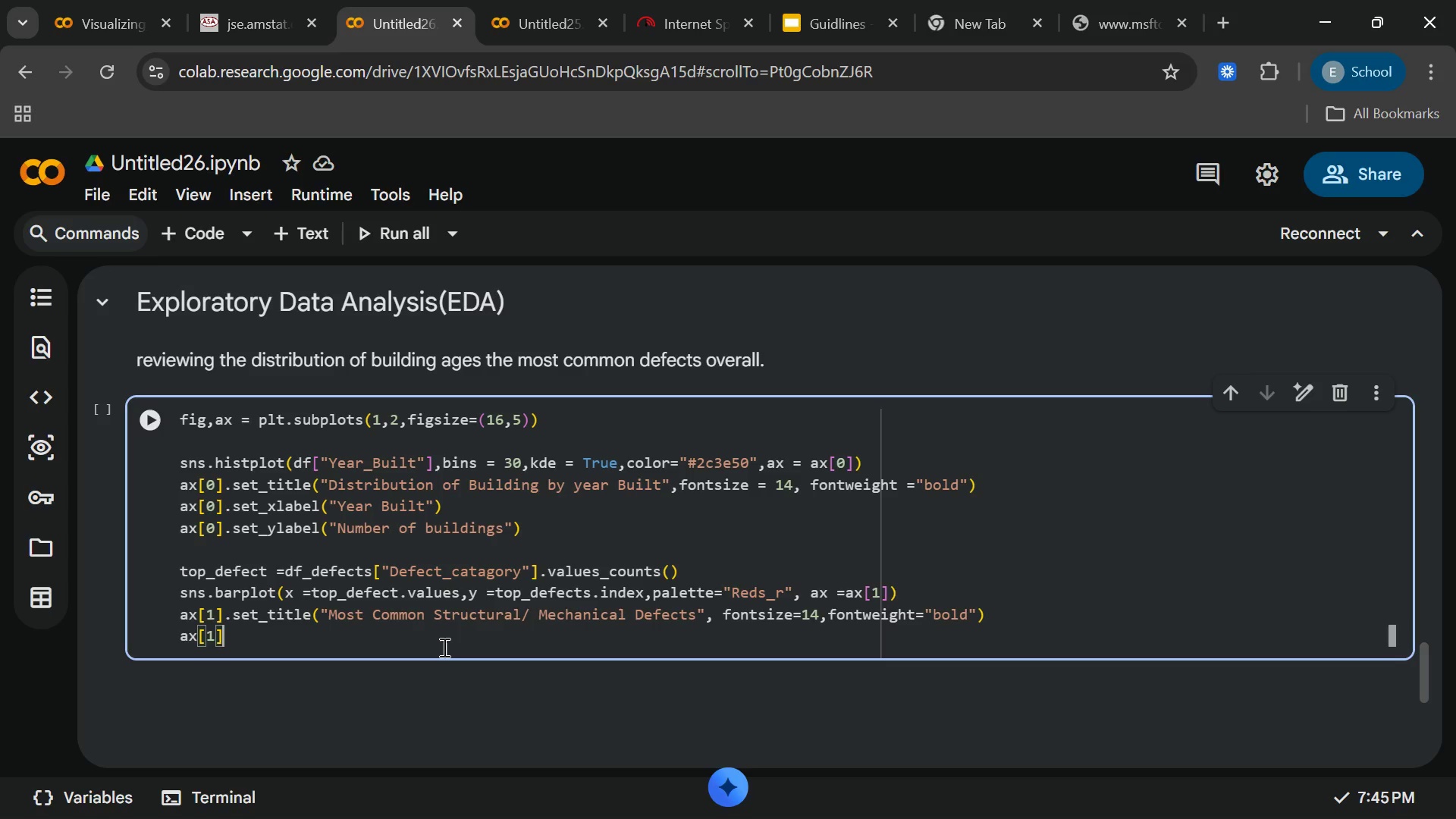 
key(ArrowRight)
 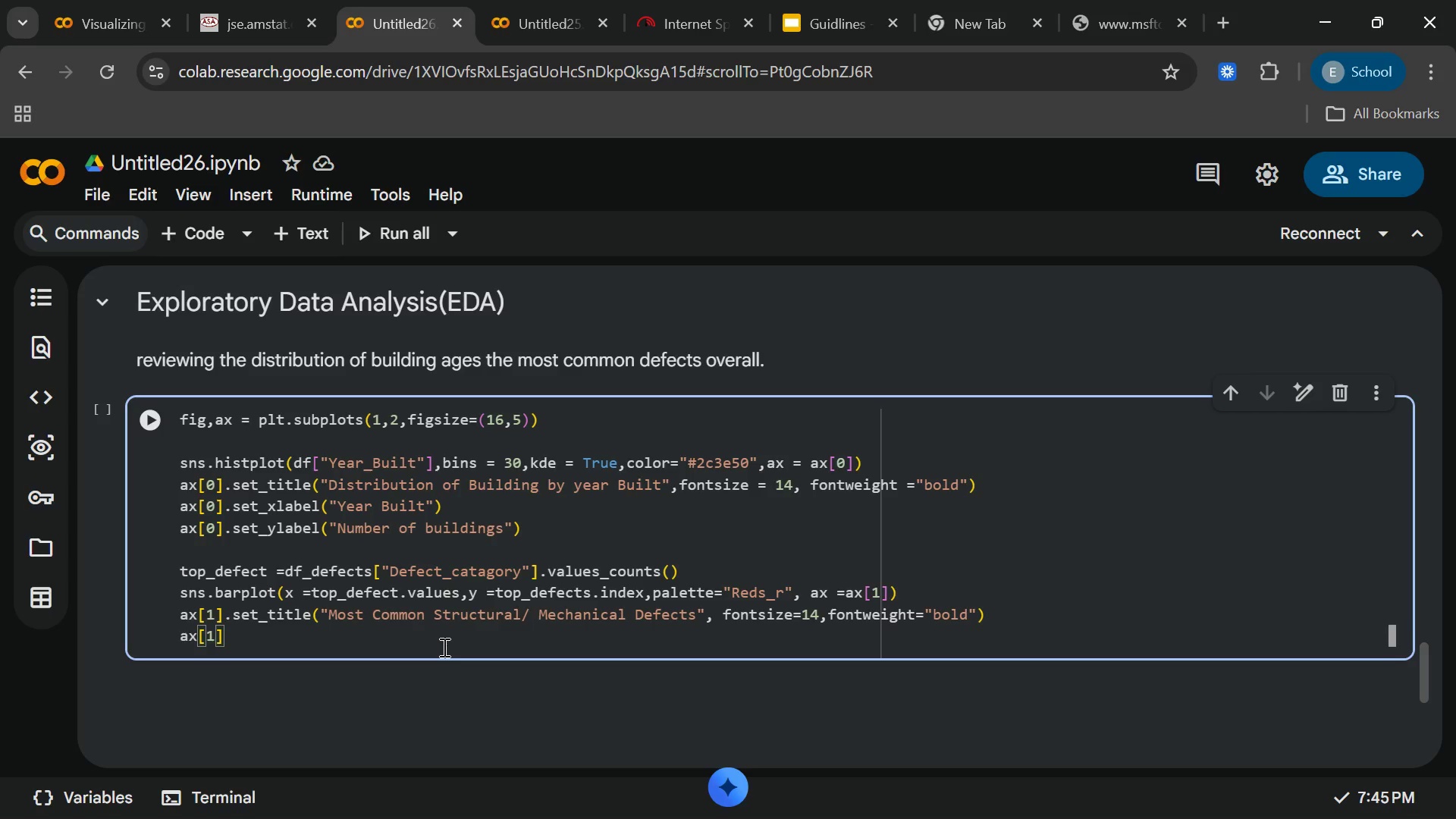 
type(.set_xlabel("total)
key(Backspace)
key(Backspace)
key(Backspace)
key(Backspace)
key(Backspace)
type(Total Defect COunt)
key(Backspace)
key(Backspace)
key(Backspace)
key(Backspace)
type(ount)
 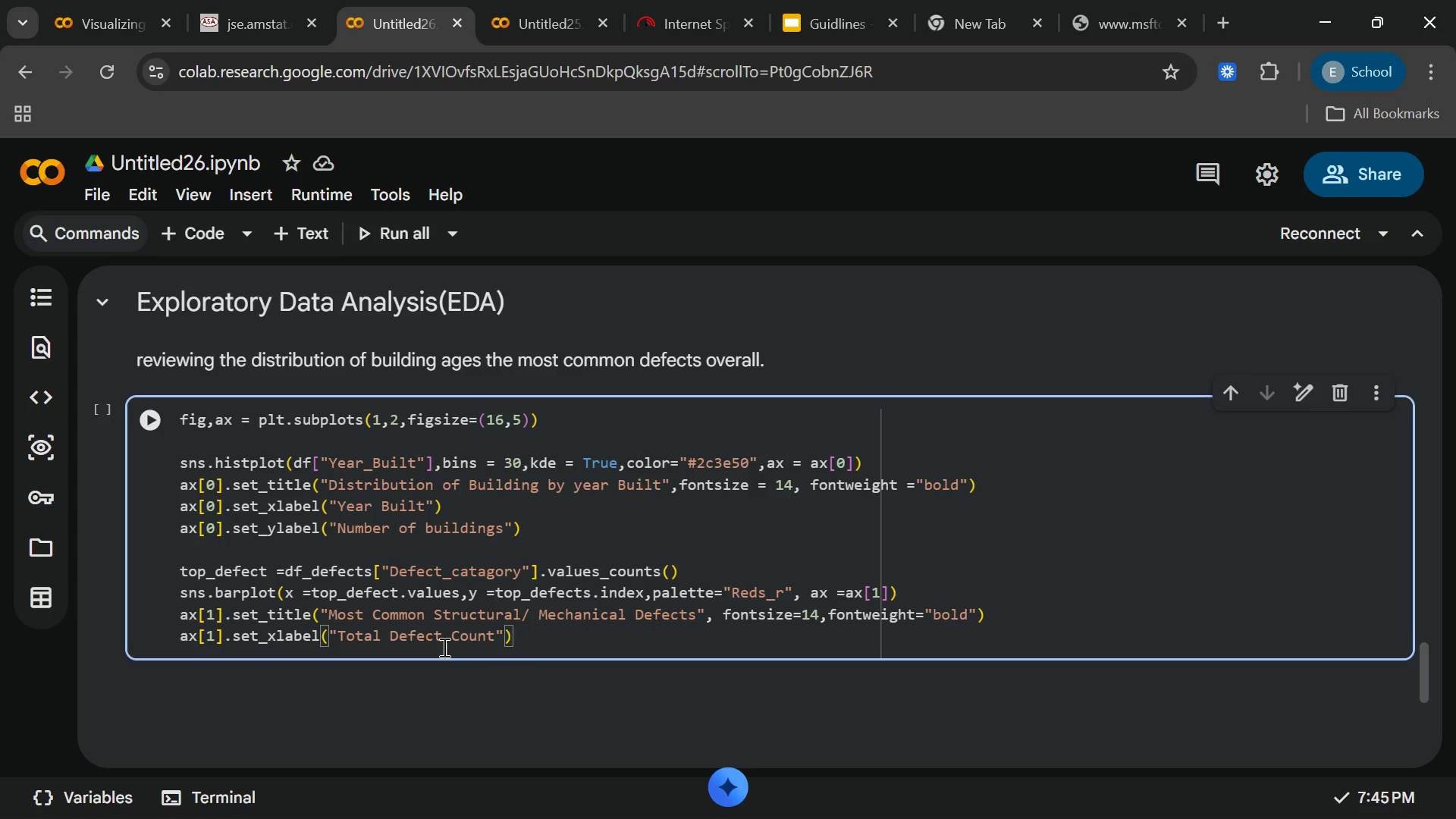 
key(ArrowRight)
 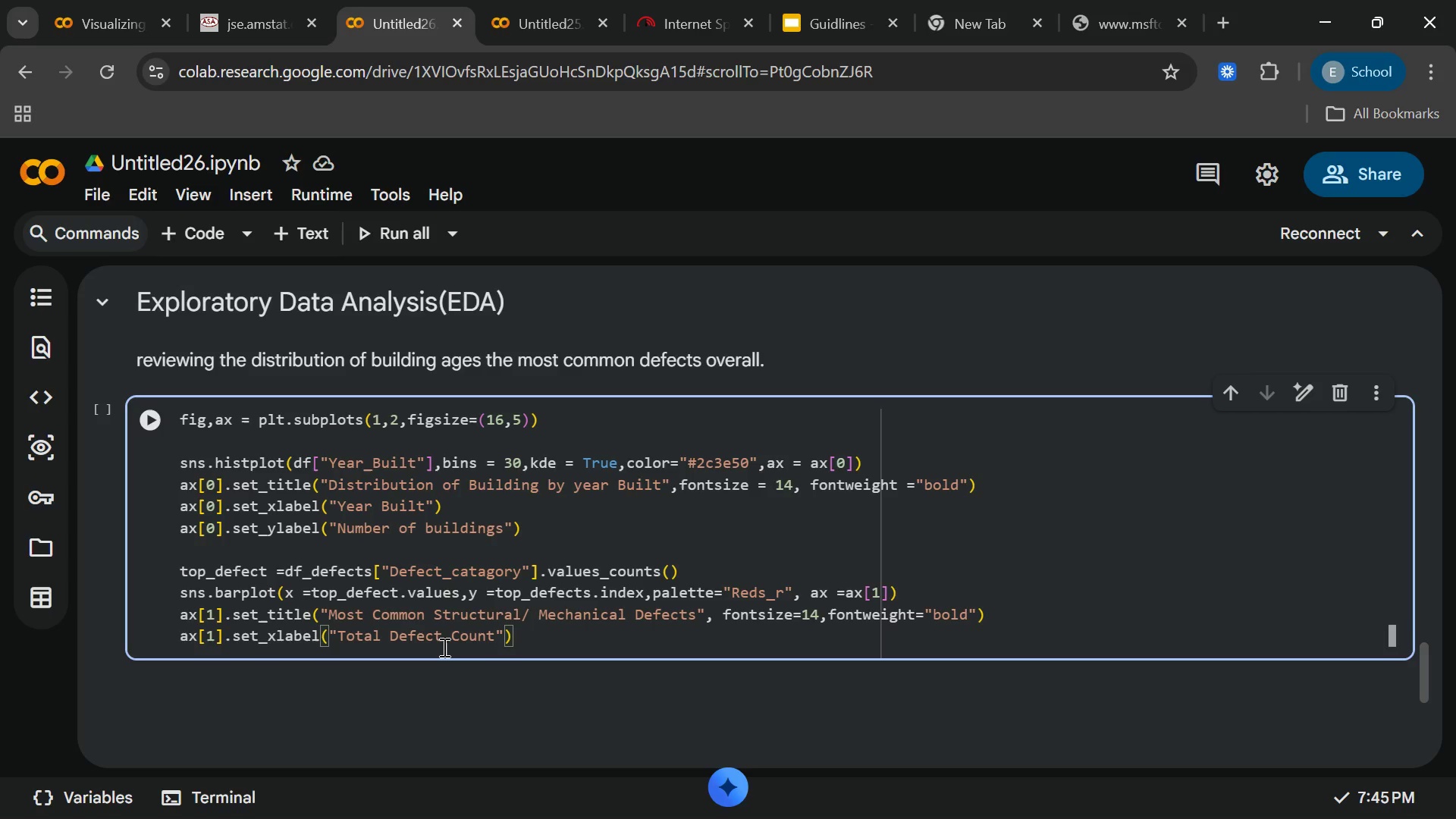 
key(ArrowRight)
 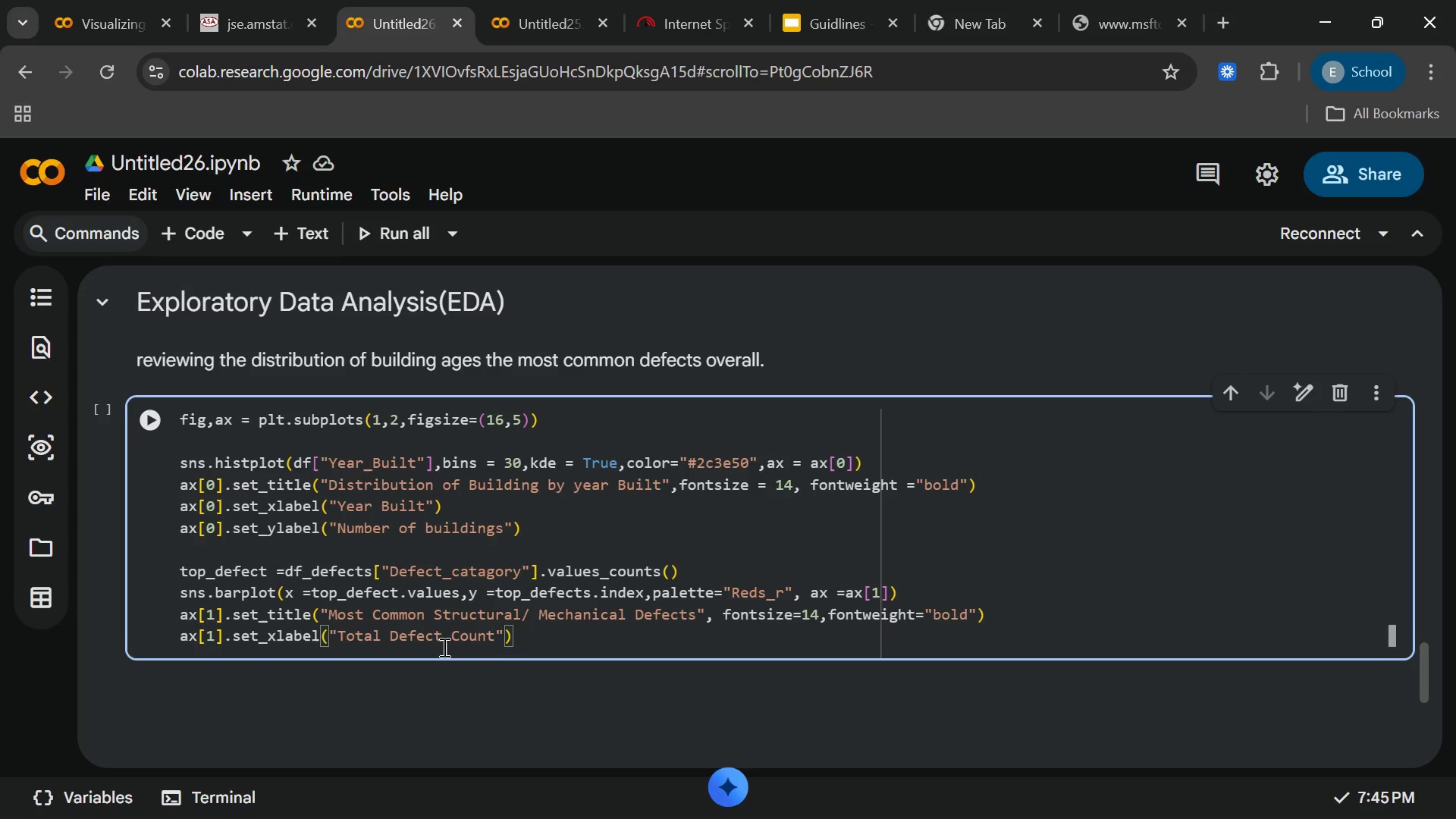 
key(Enter)
 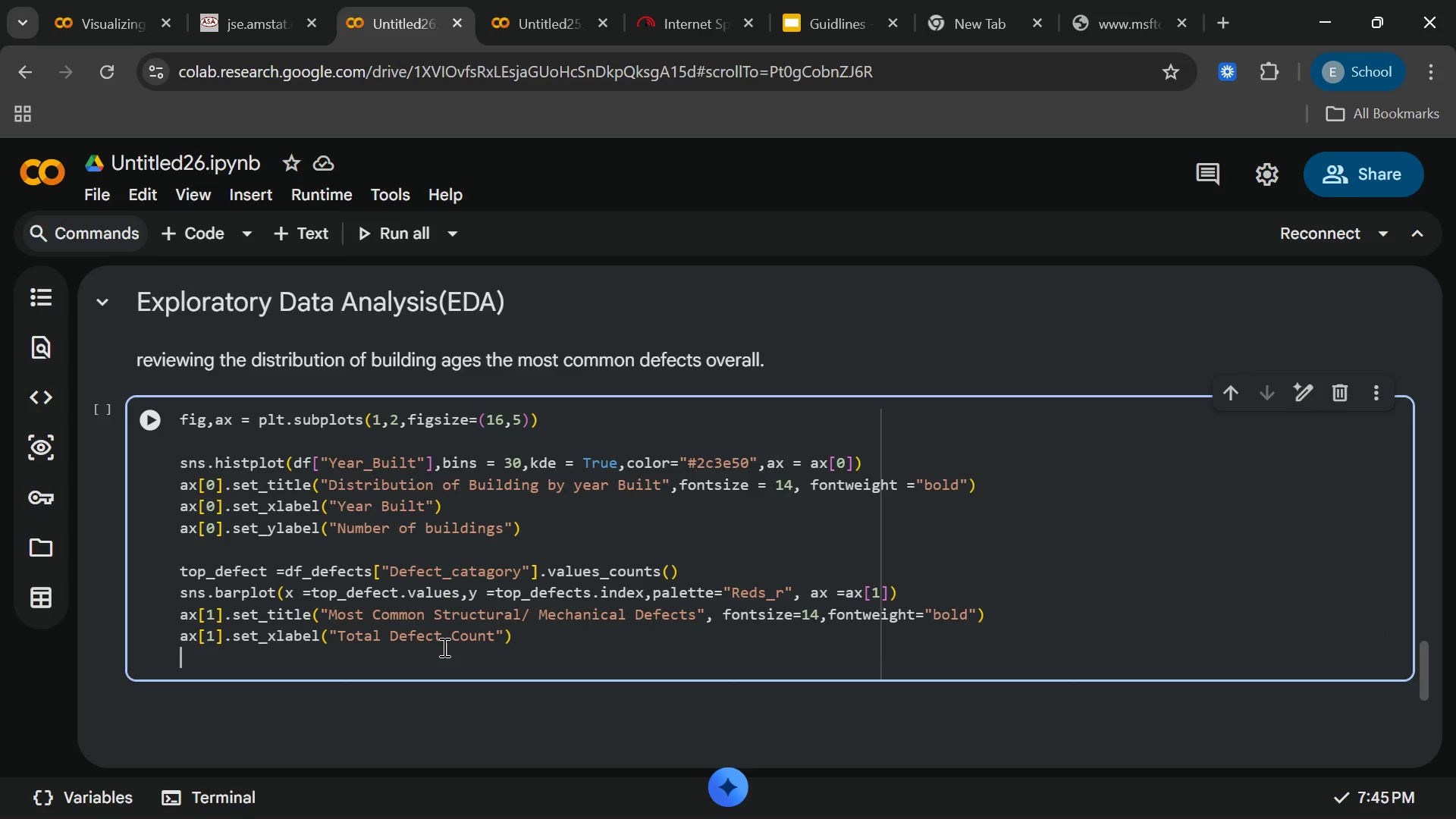 
type(ax[1)
 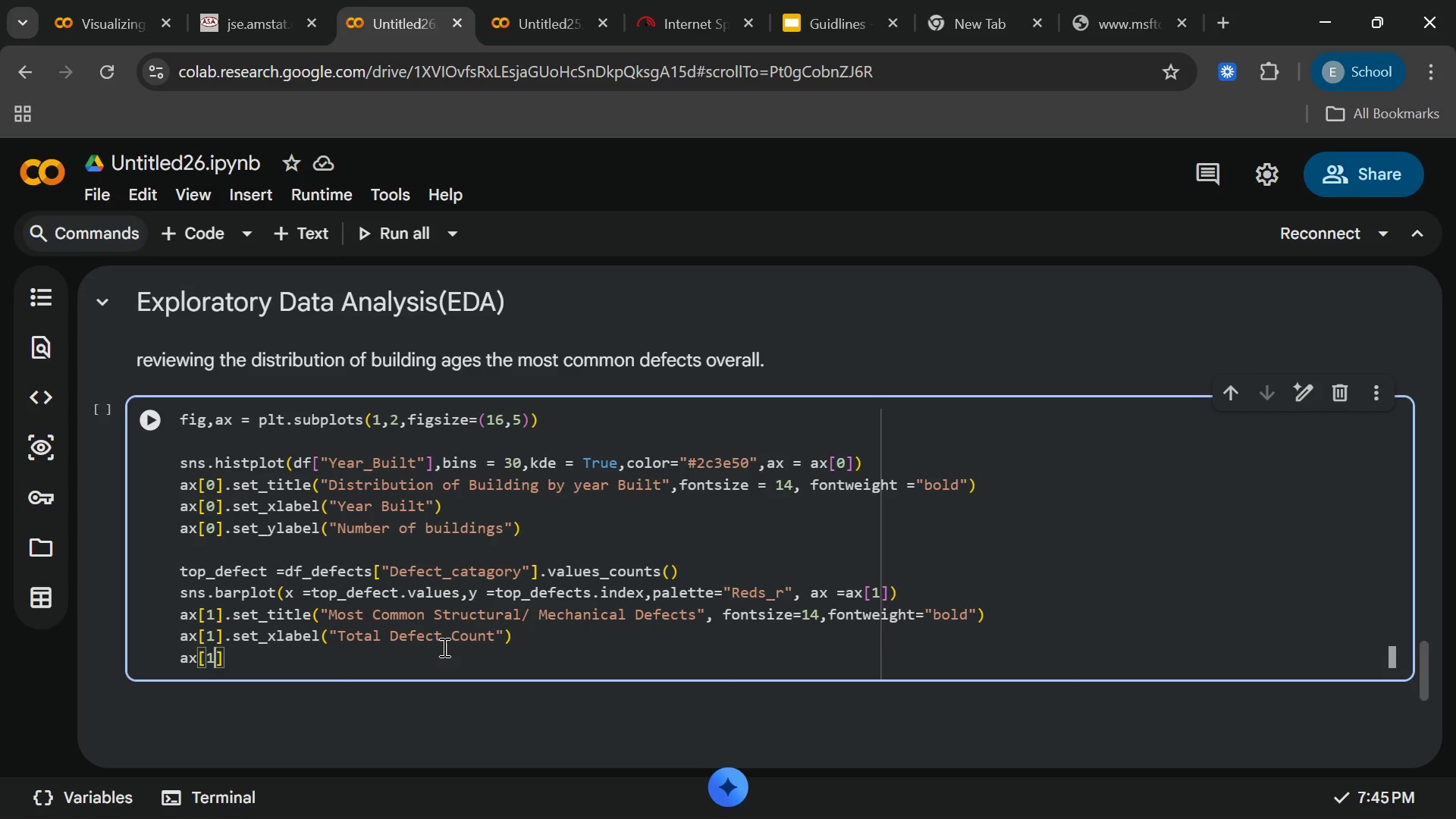 
key(ArrowRight)
 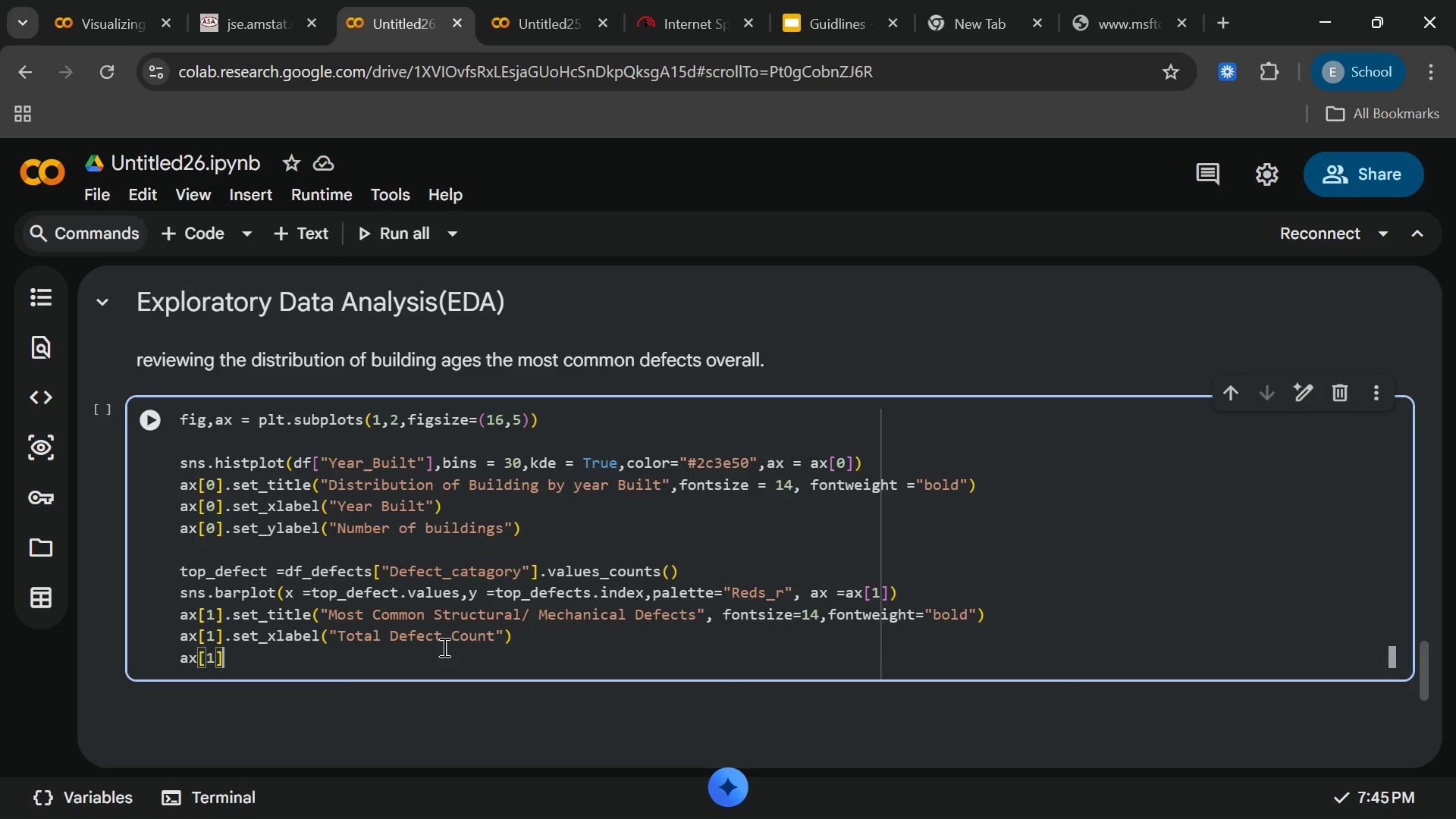 
type(.set_ya)
key(Backspace)
type(label))
key(Backspace)
type((')
 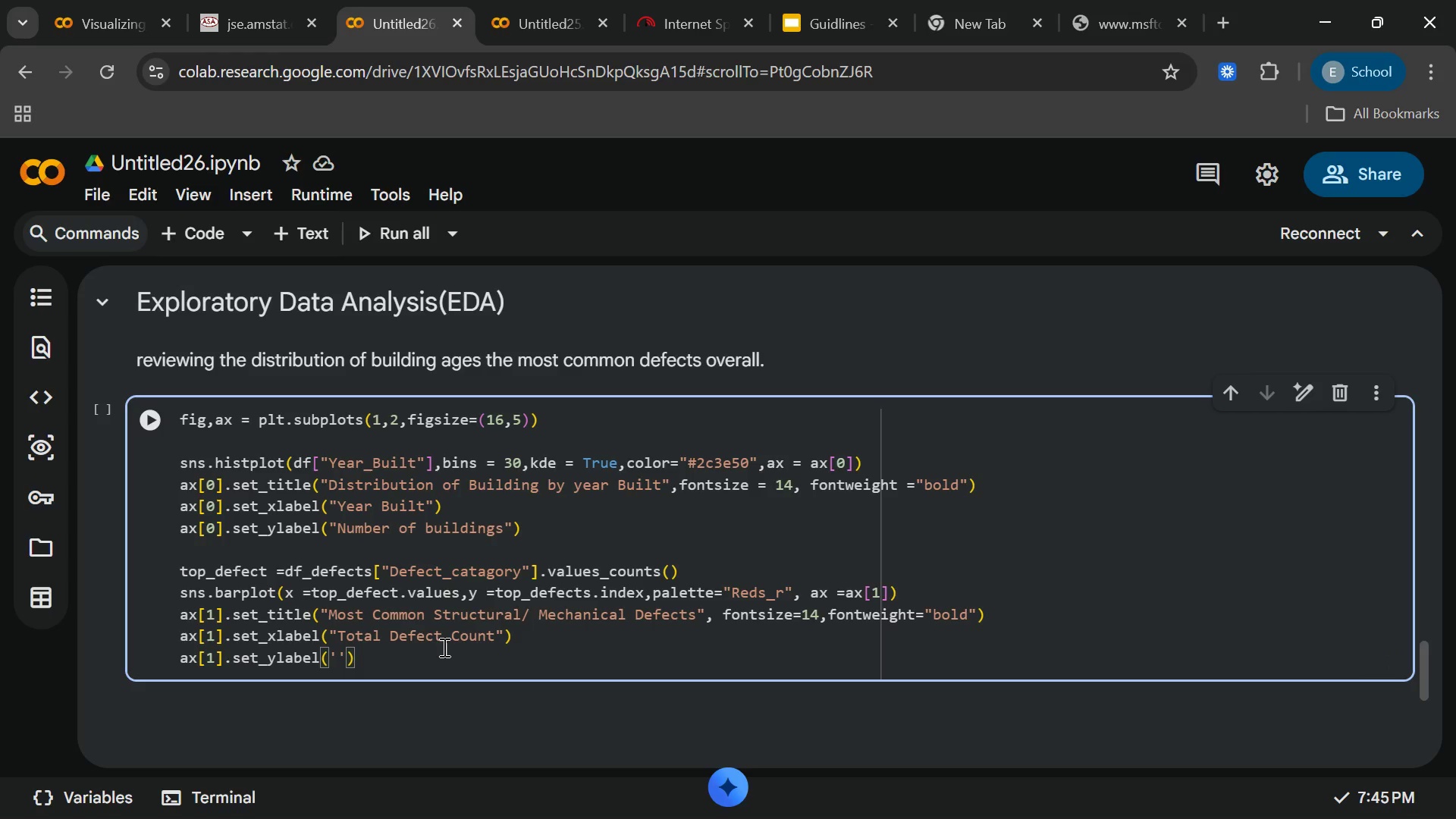 
key(ArrowRight)
 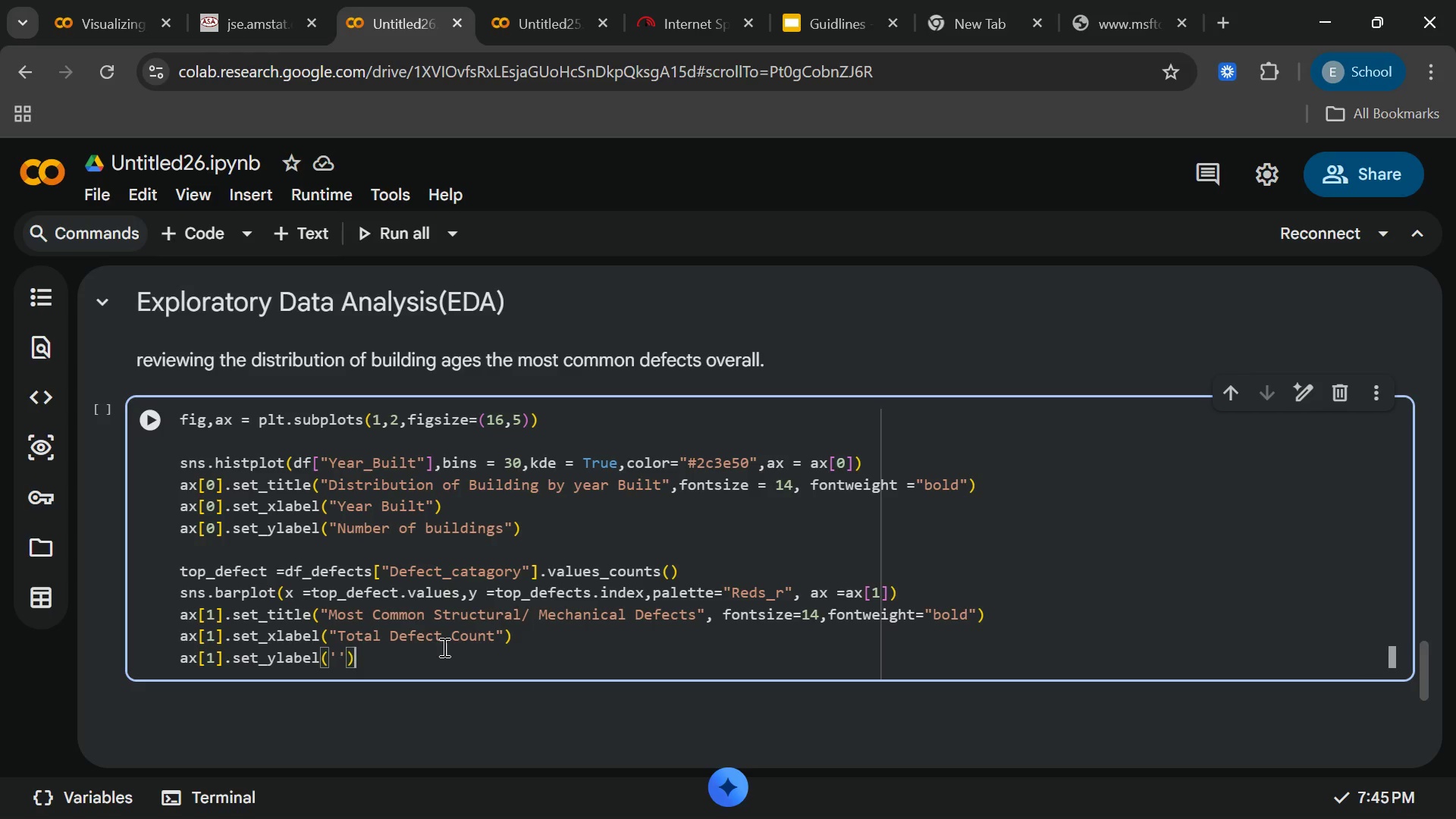 
key(ArrowRight)
 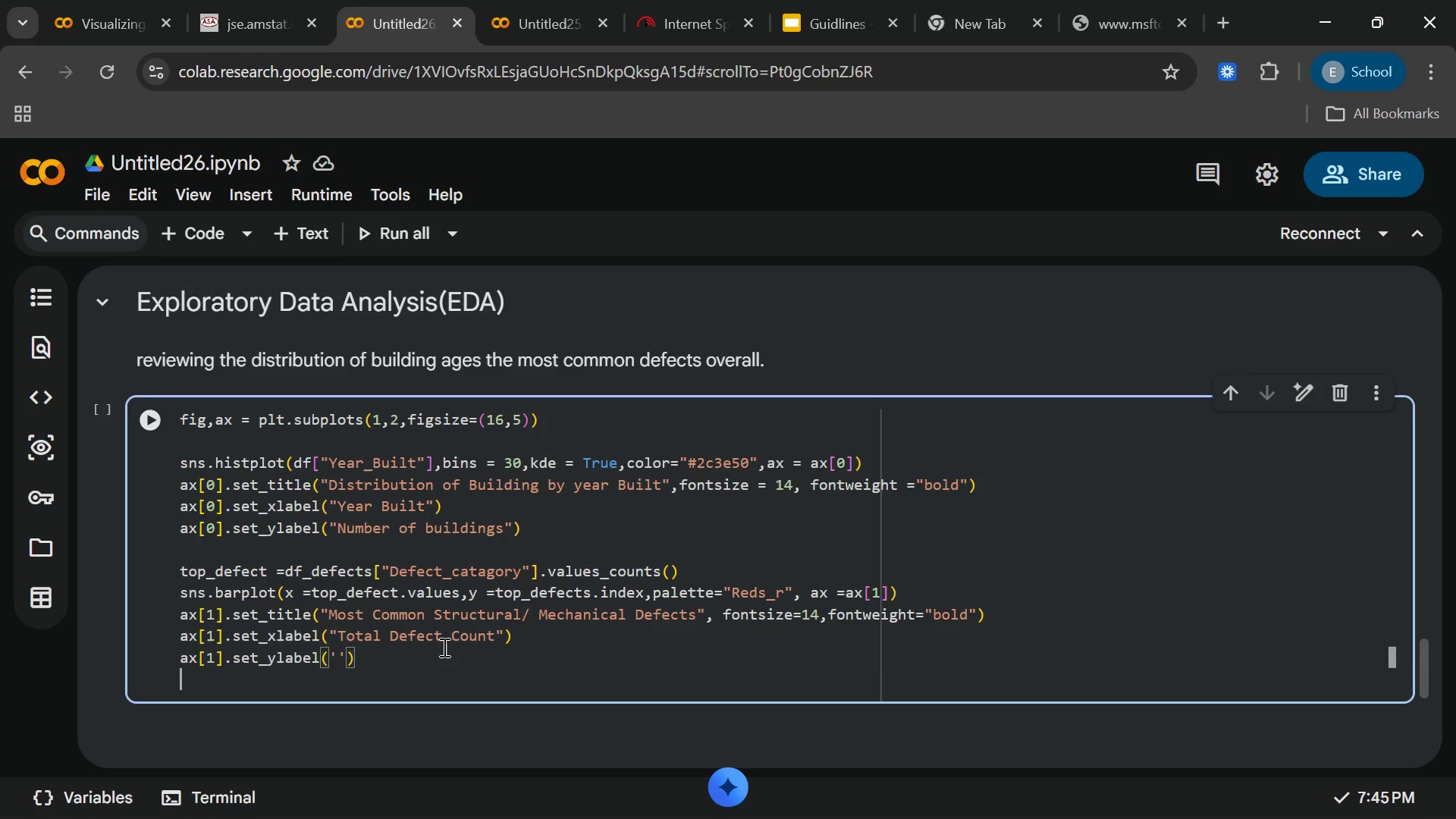 
key(Enter)
 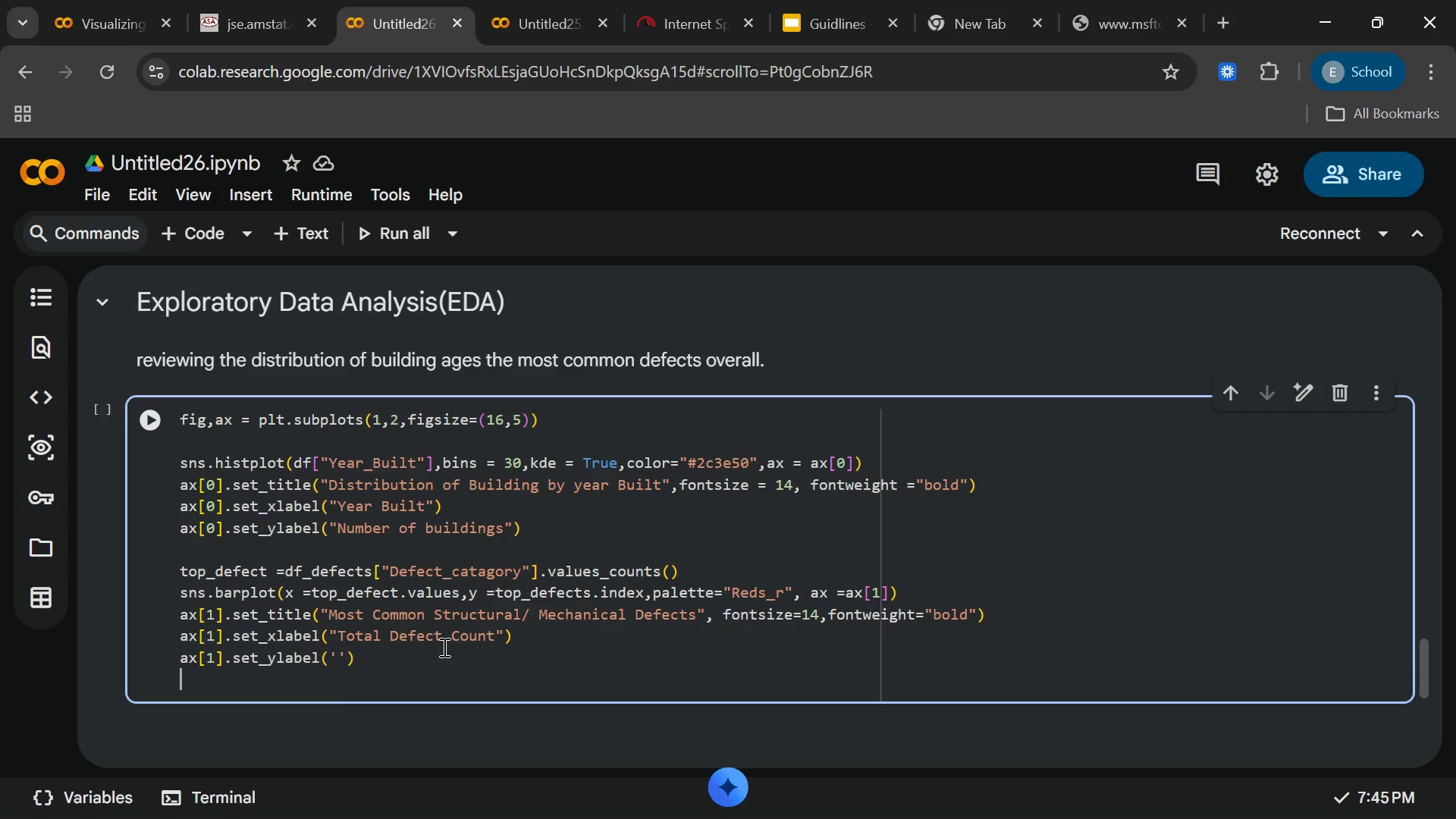 
type(plt.tight_layout()
 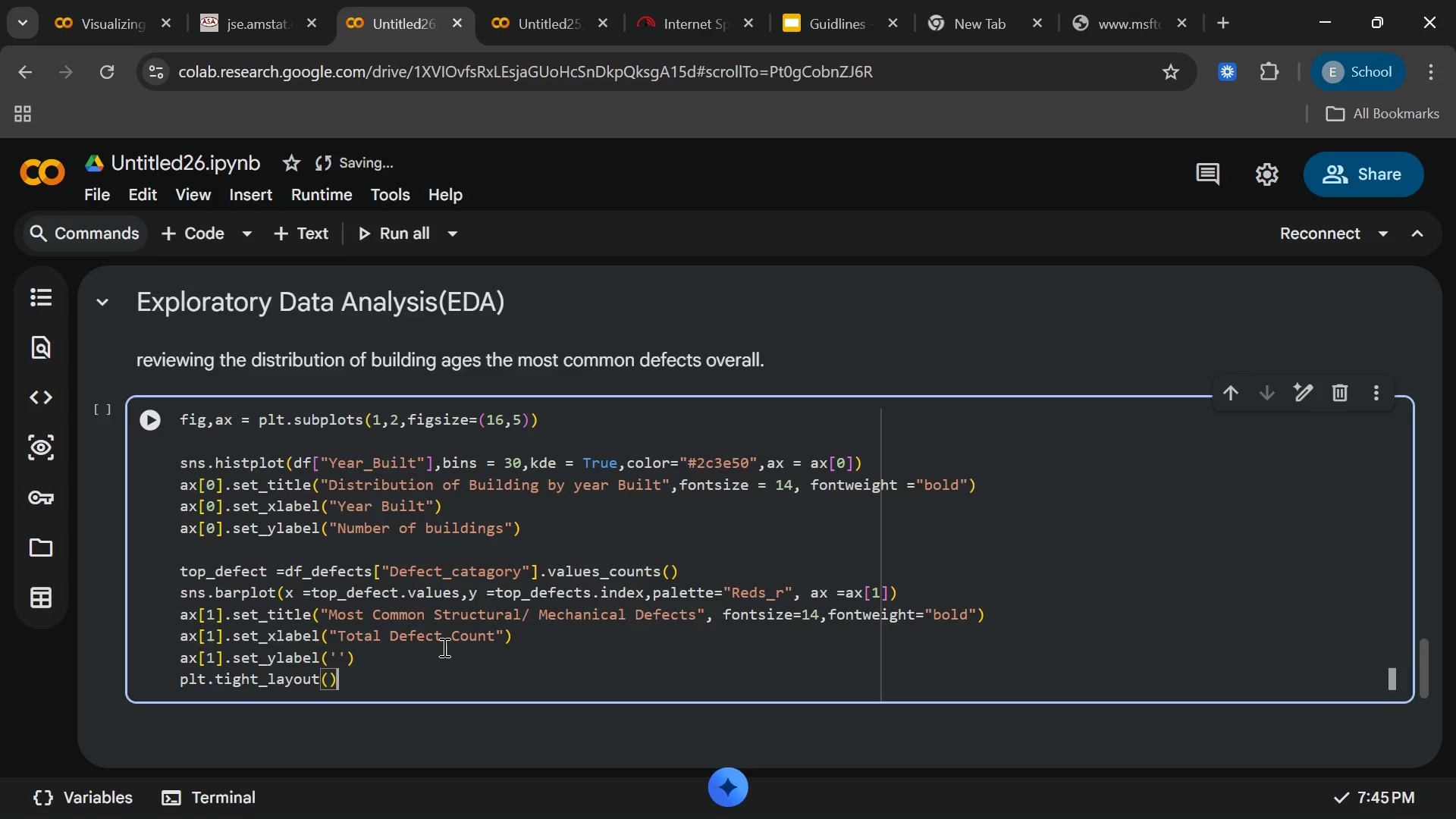 
 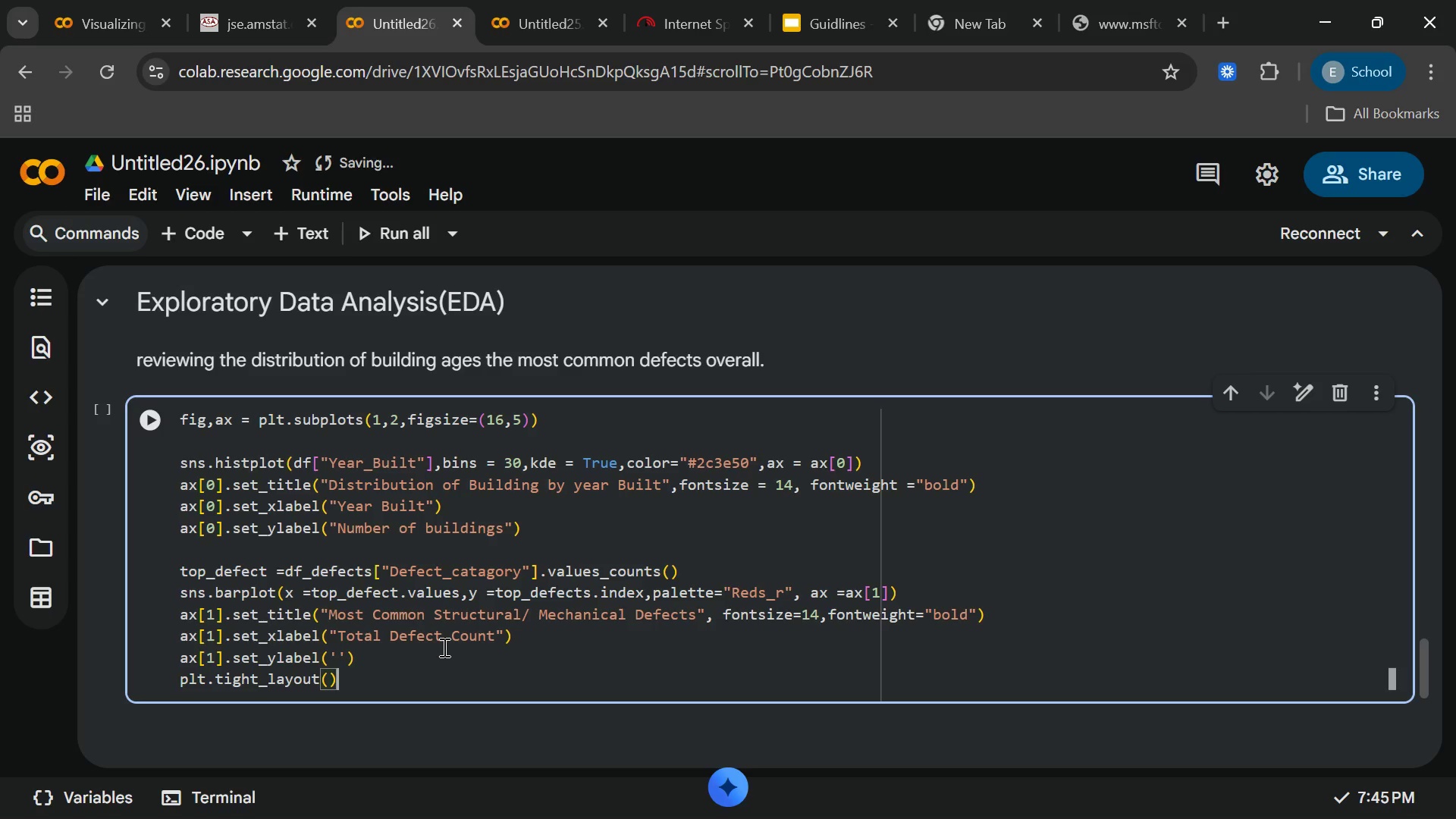 
key(ArrowRight)
 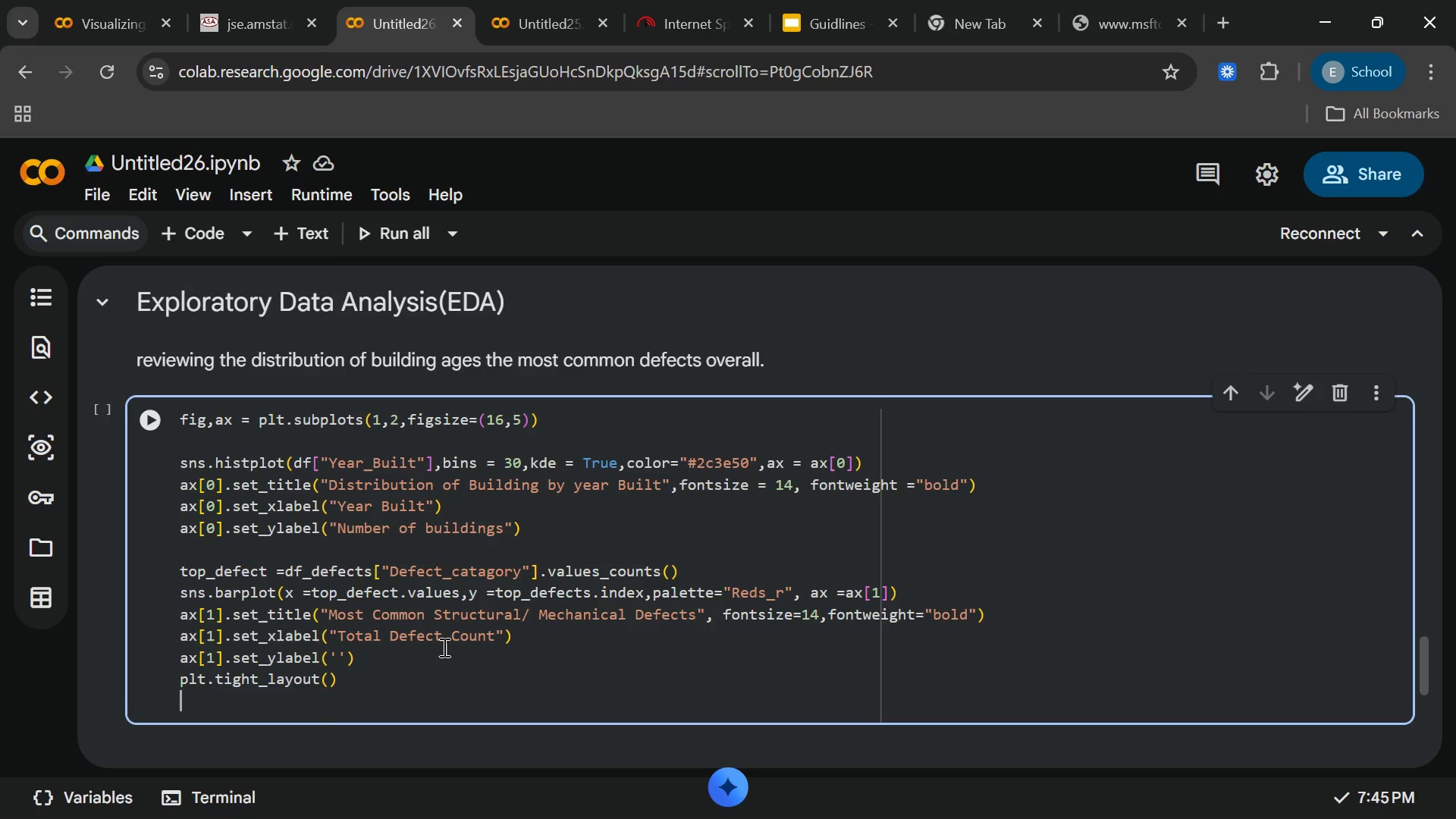 
key(Enter)
 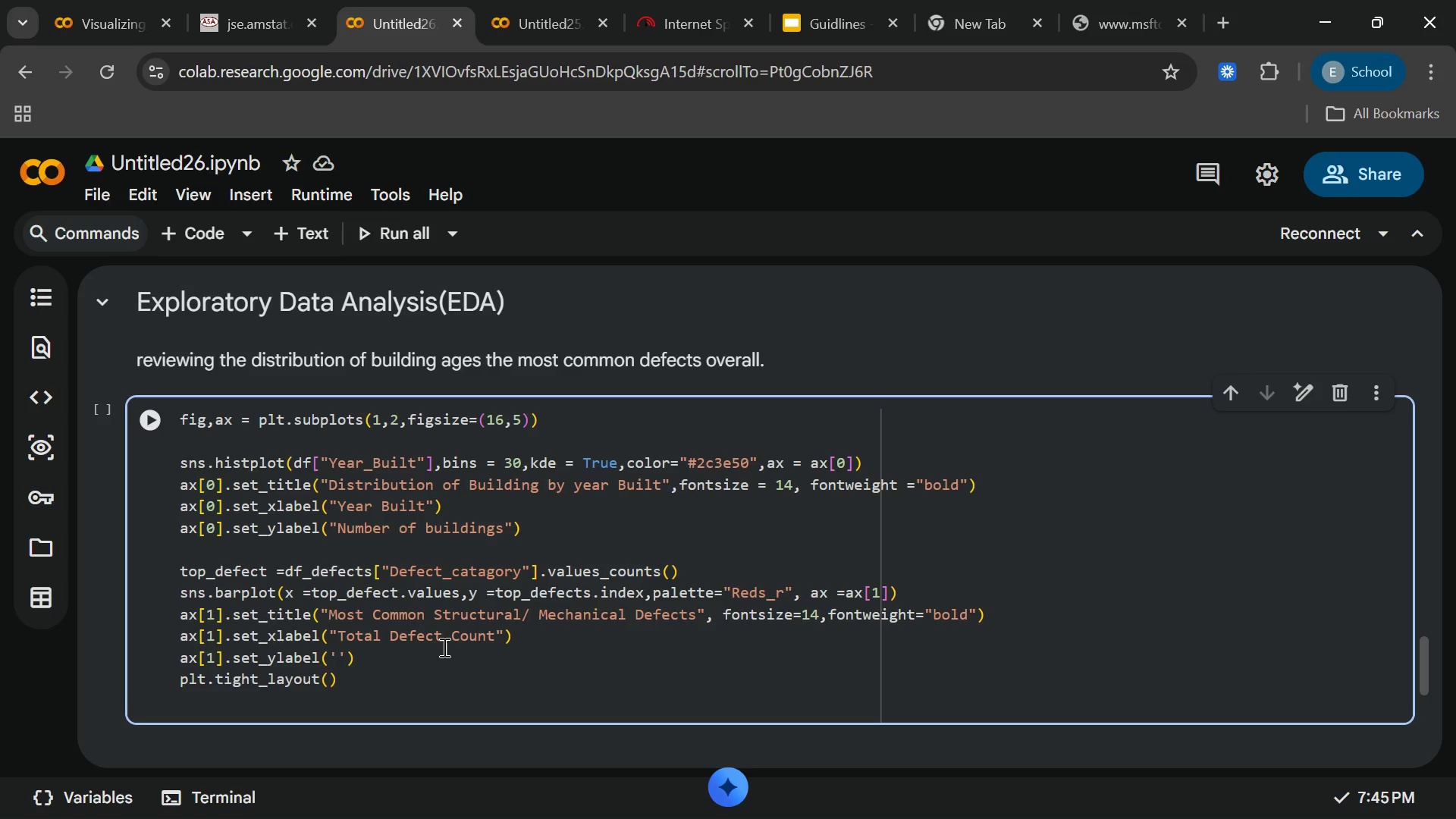 
type(plt.show()
 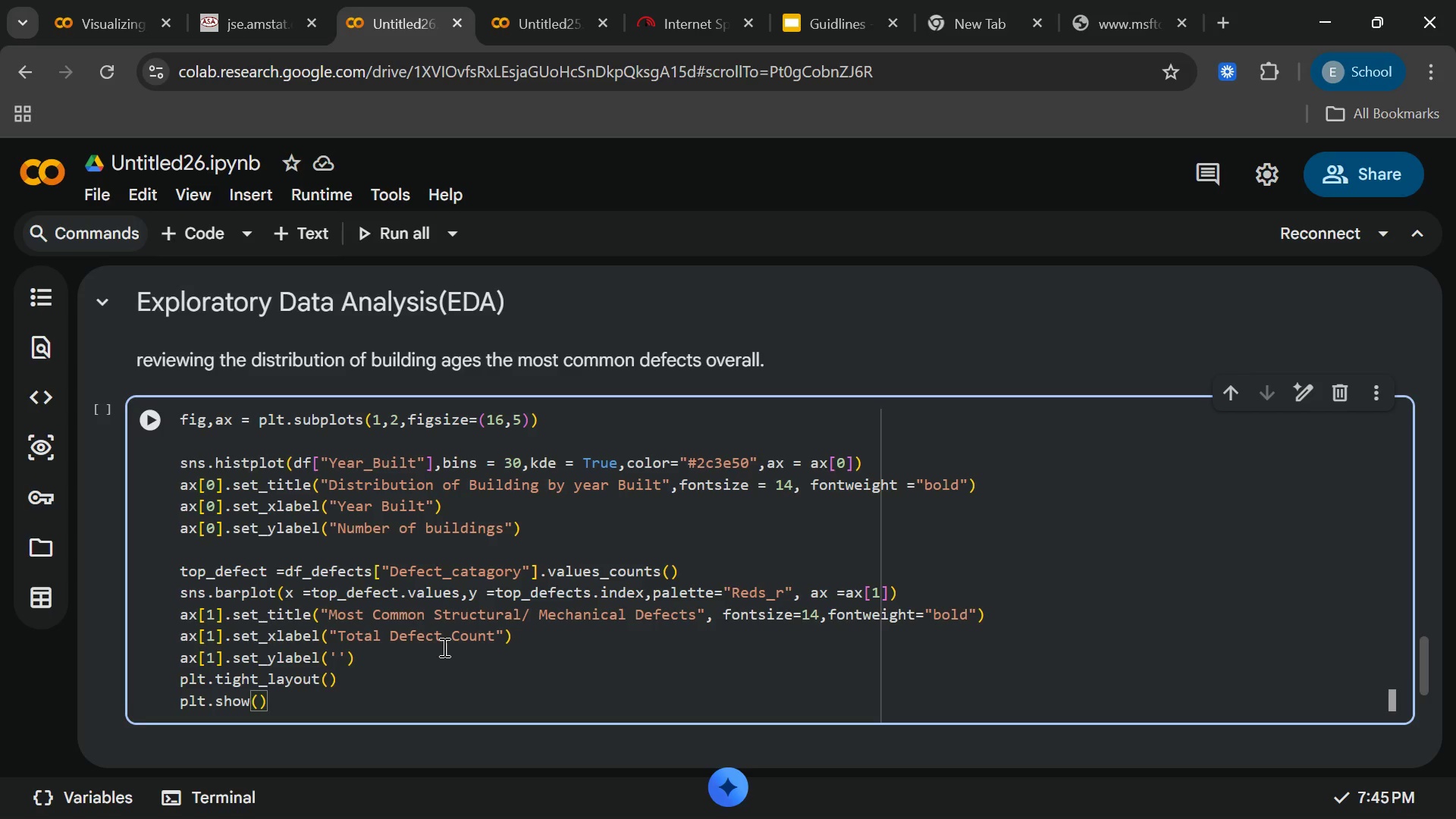 
key(ArrowRight)
 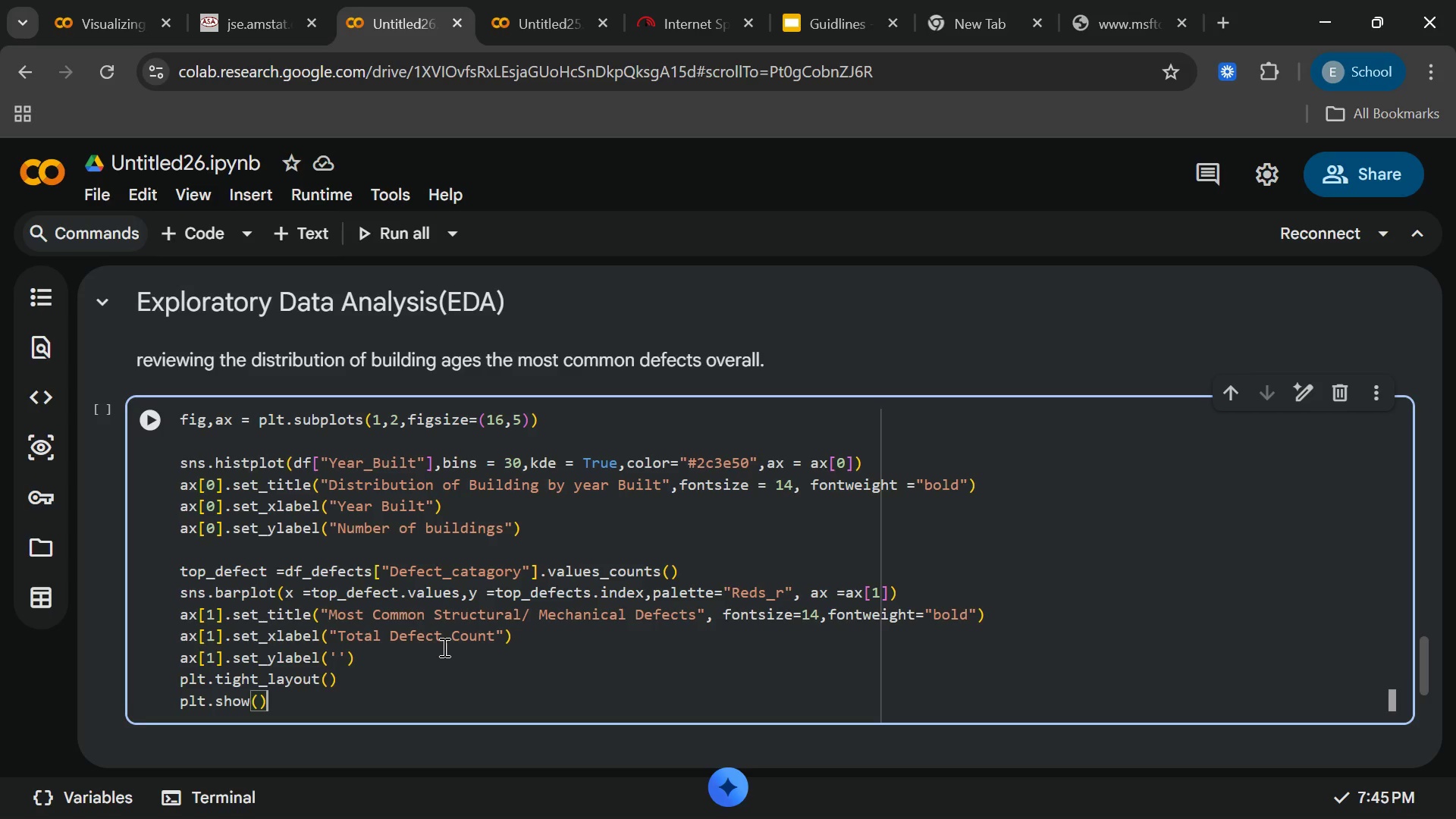 
key(ArrowRight)
 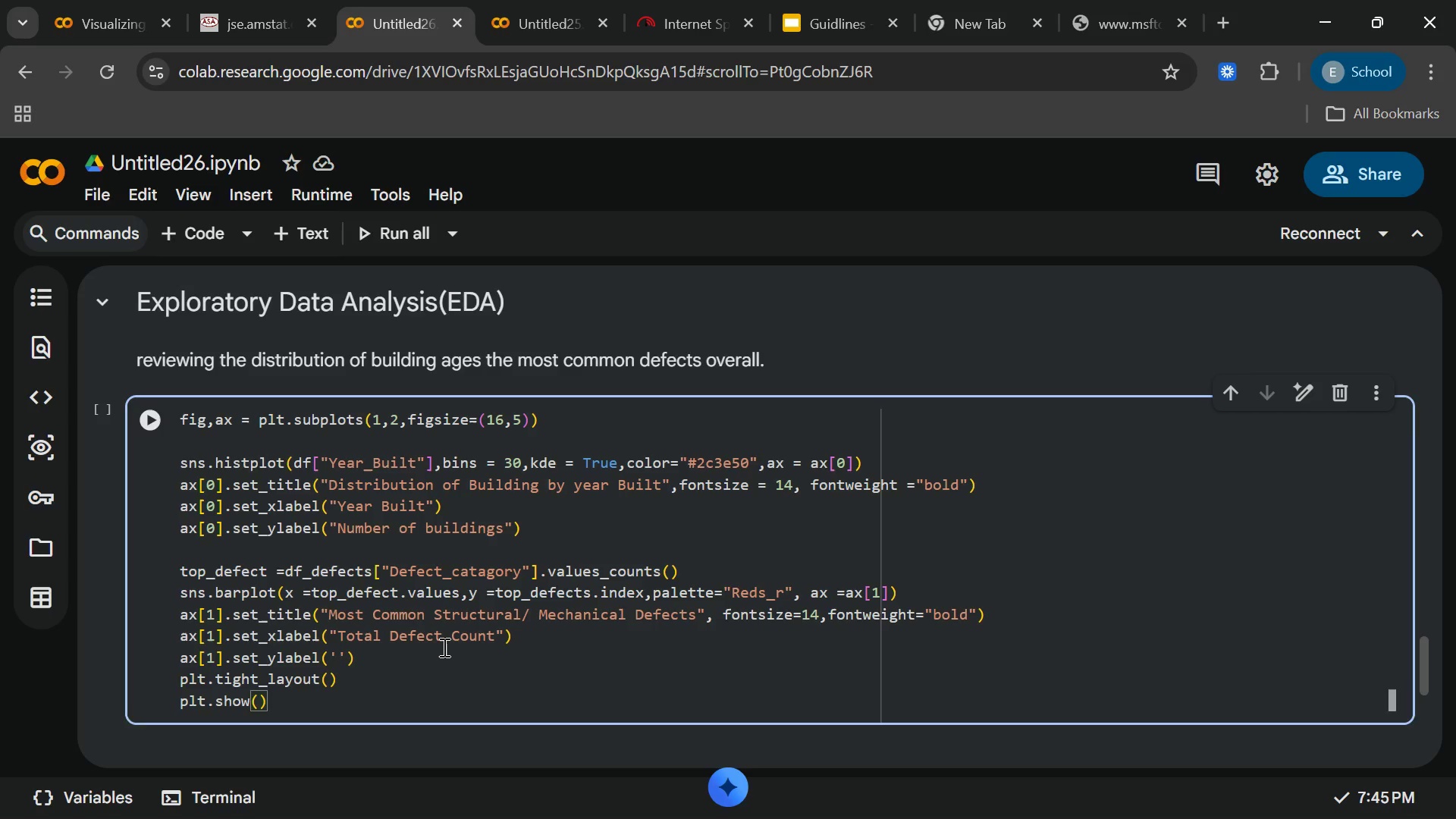 
key(Enter)
 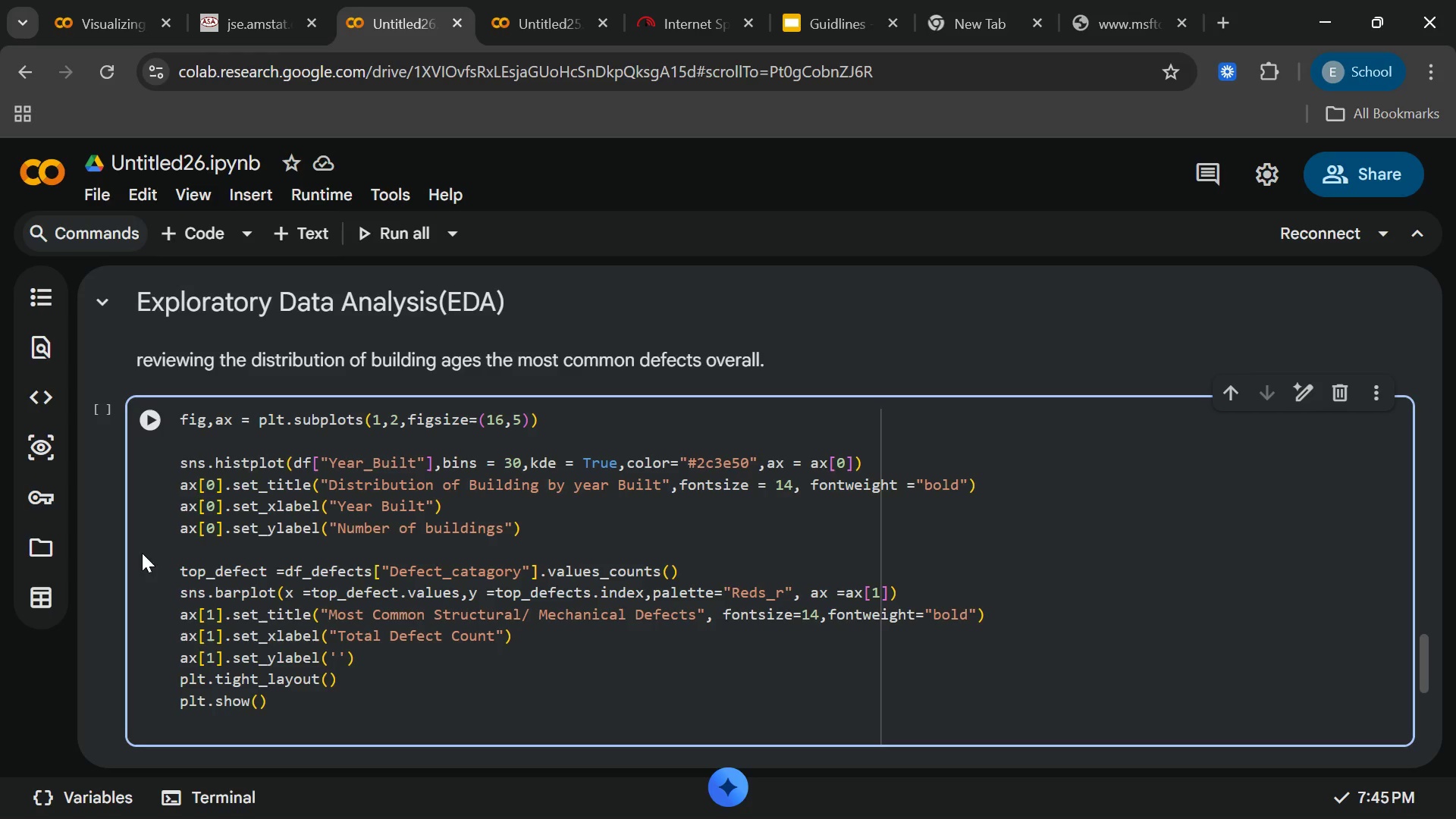 
wait(9.59)
 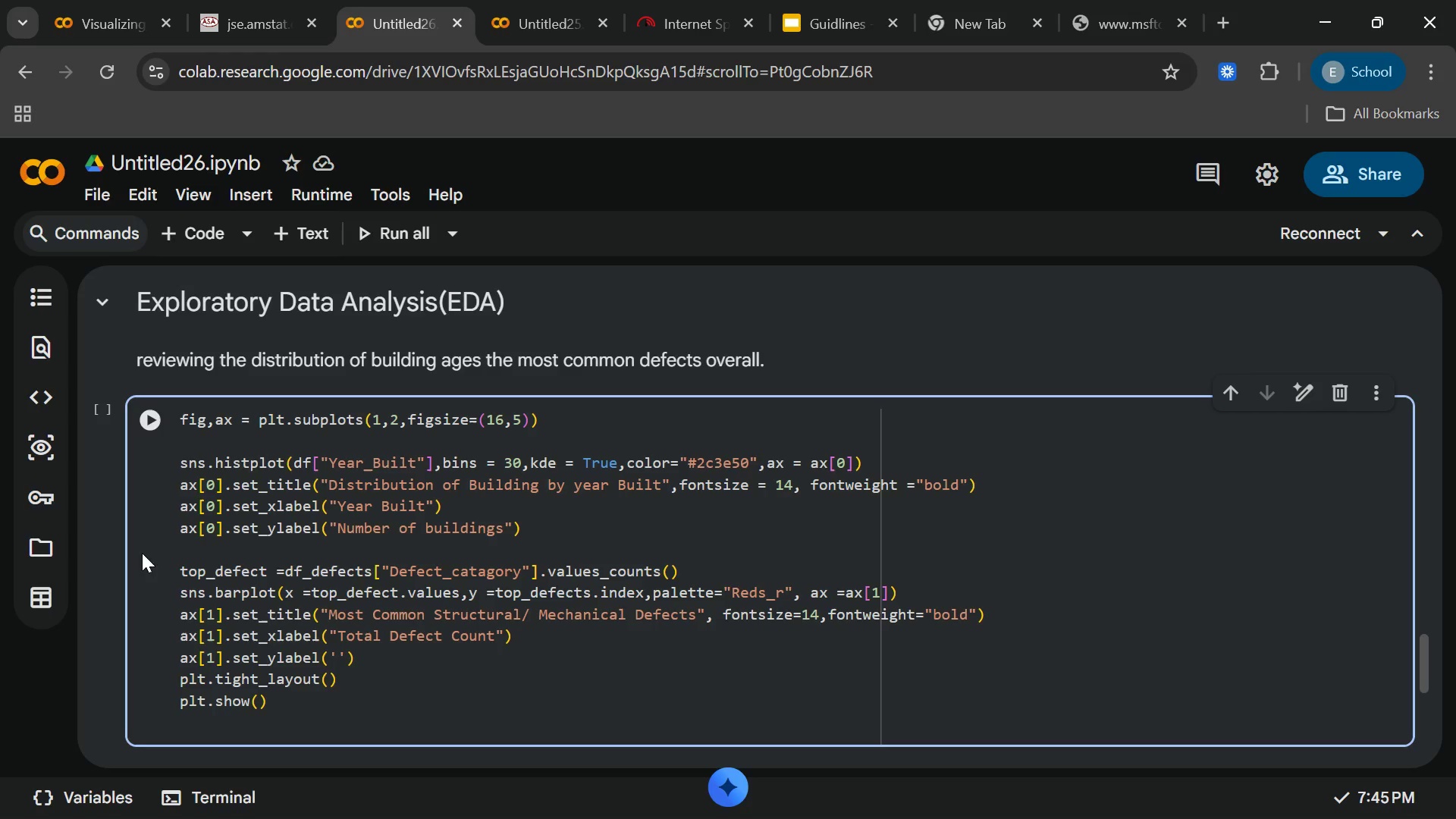 
left_click([155, 411])
 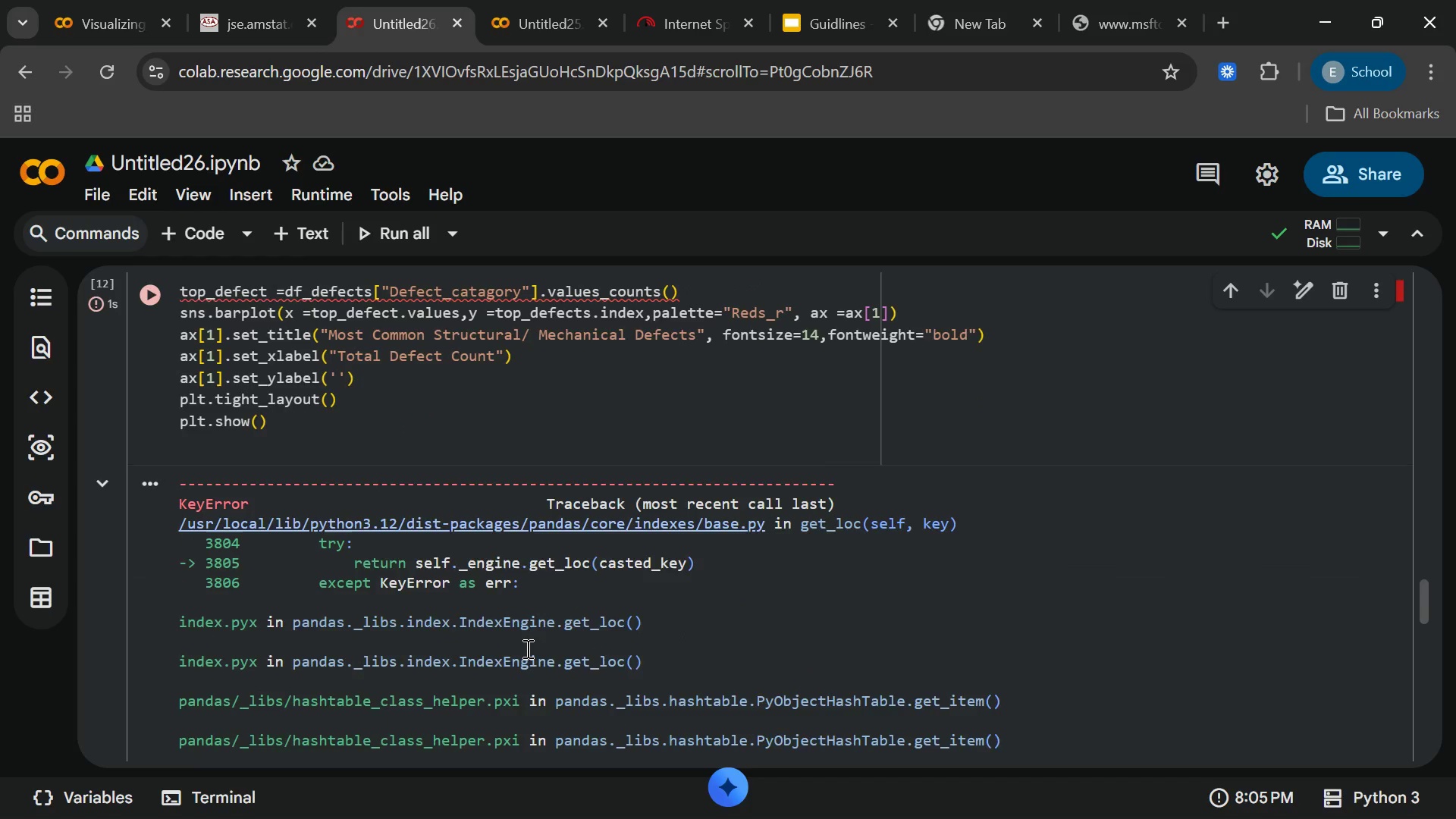 
wait(18.2)
 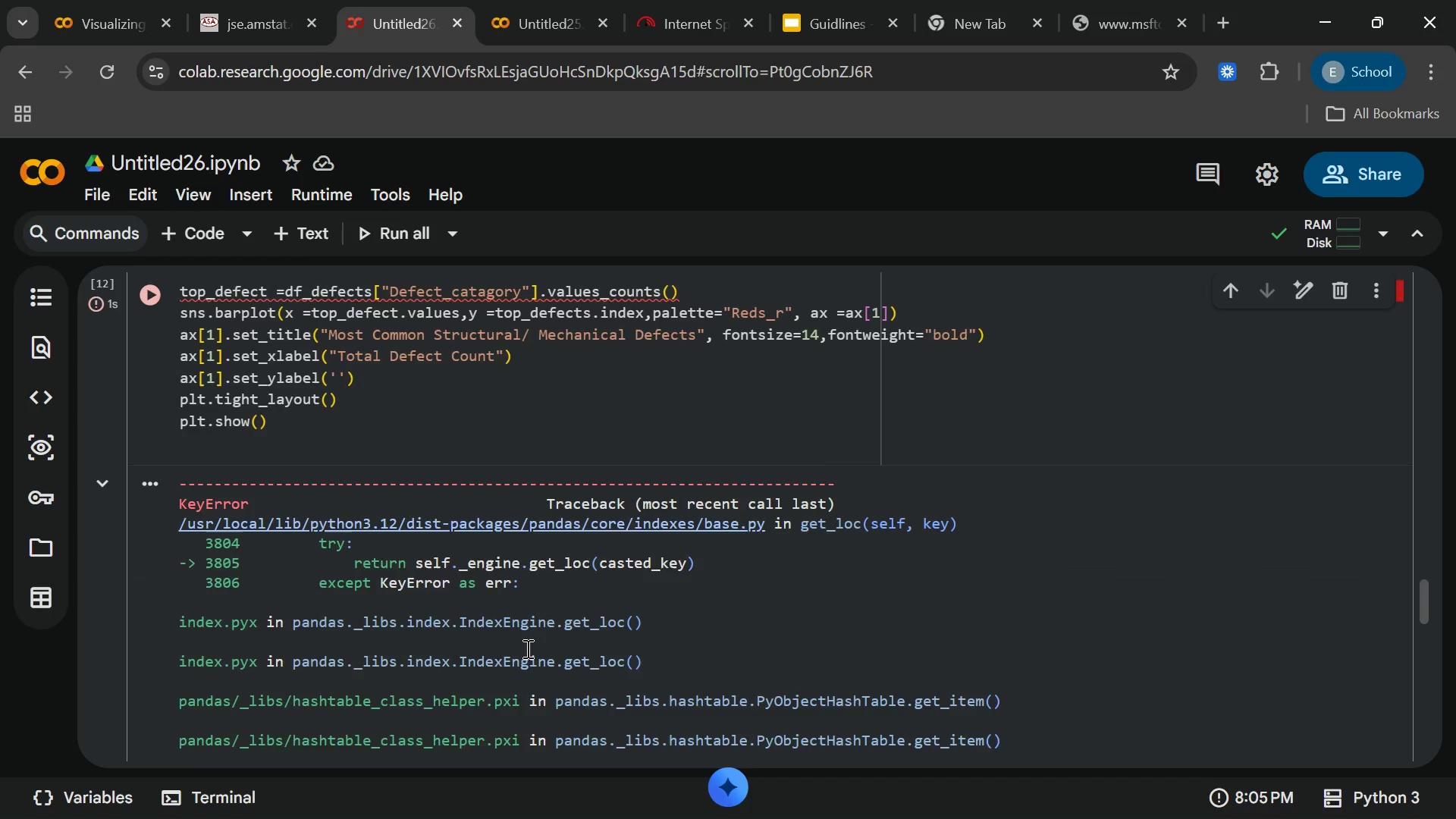 
left_click_drag(start_coordinate=[288, 496], to_coordinate=[438, 481])
 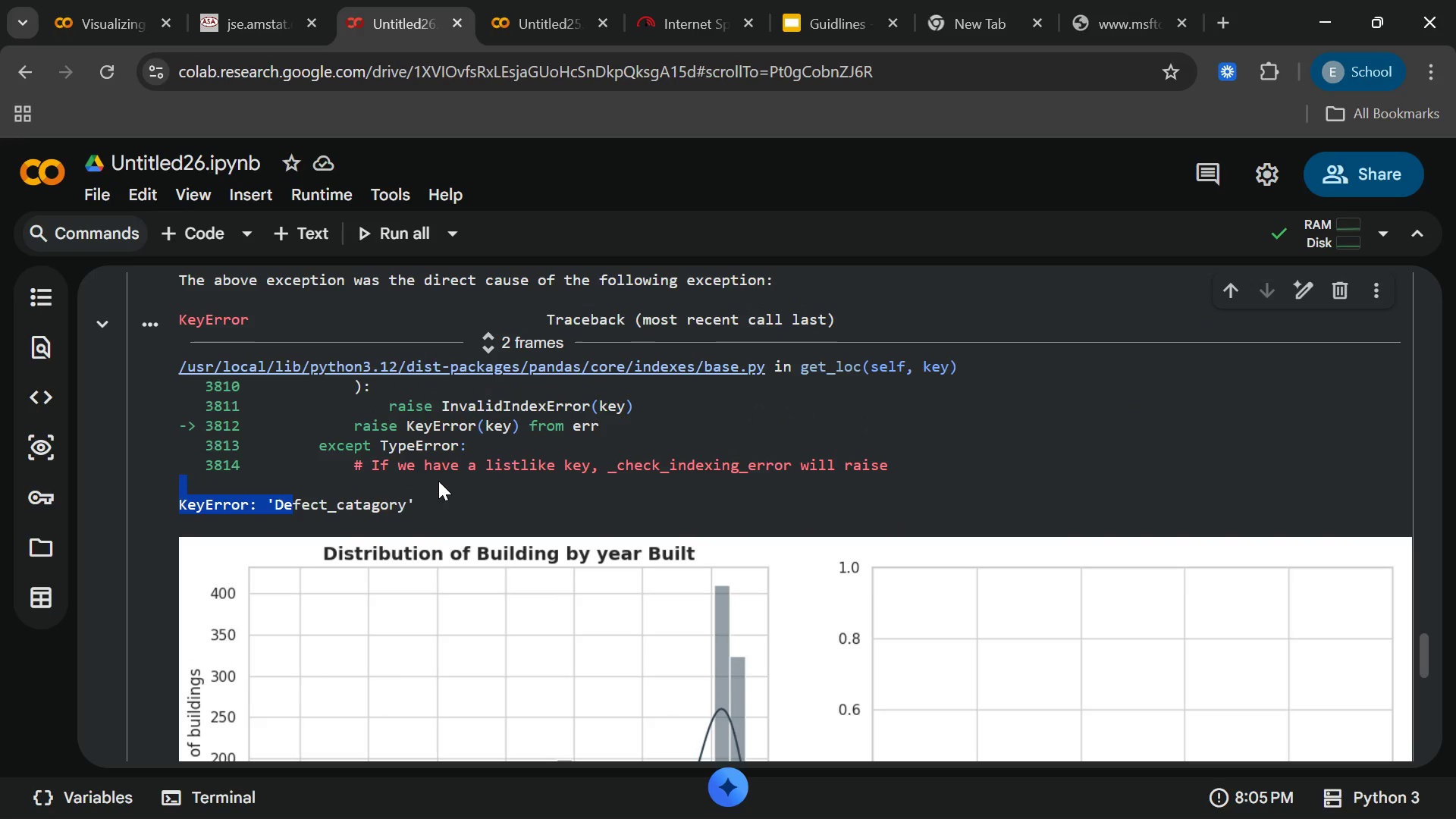 
left_click([438, 481])
 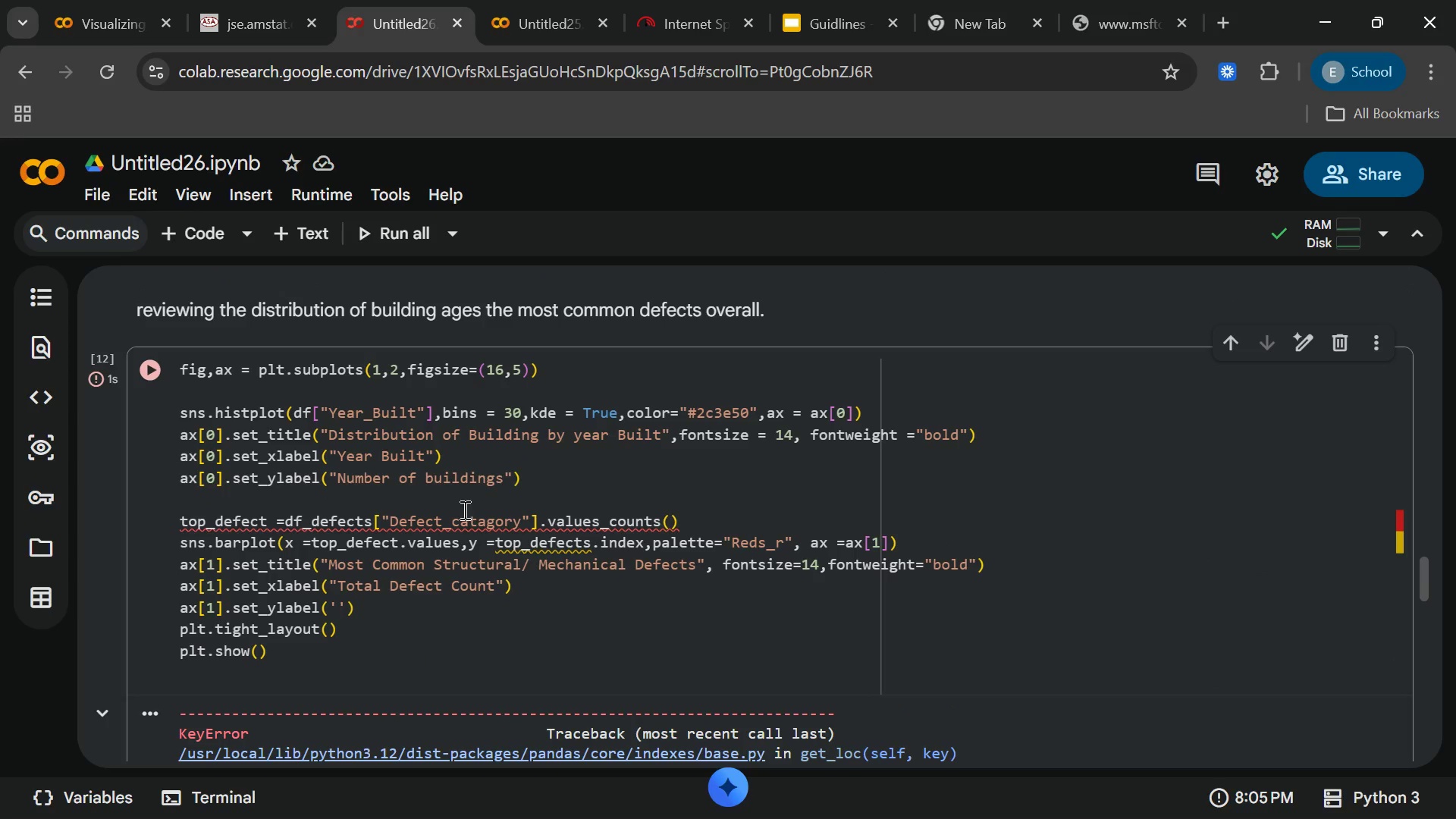 
left_click([462, 519])
 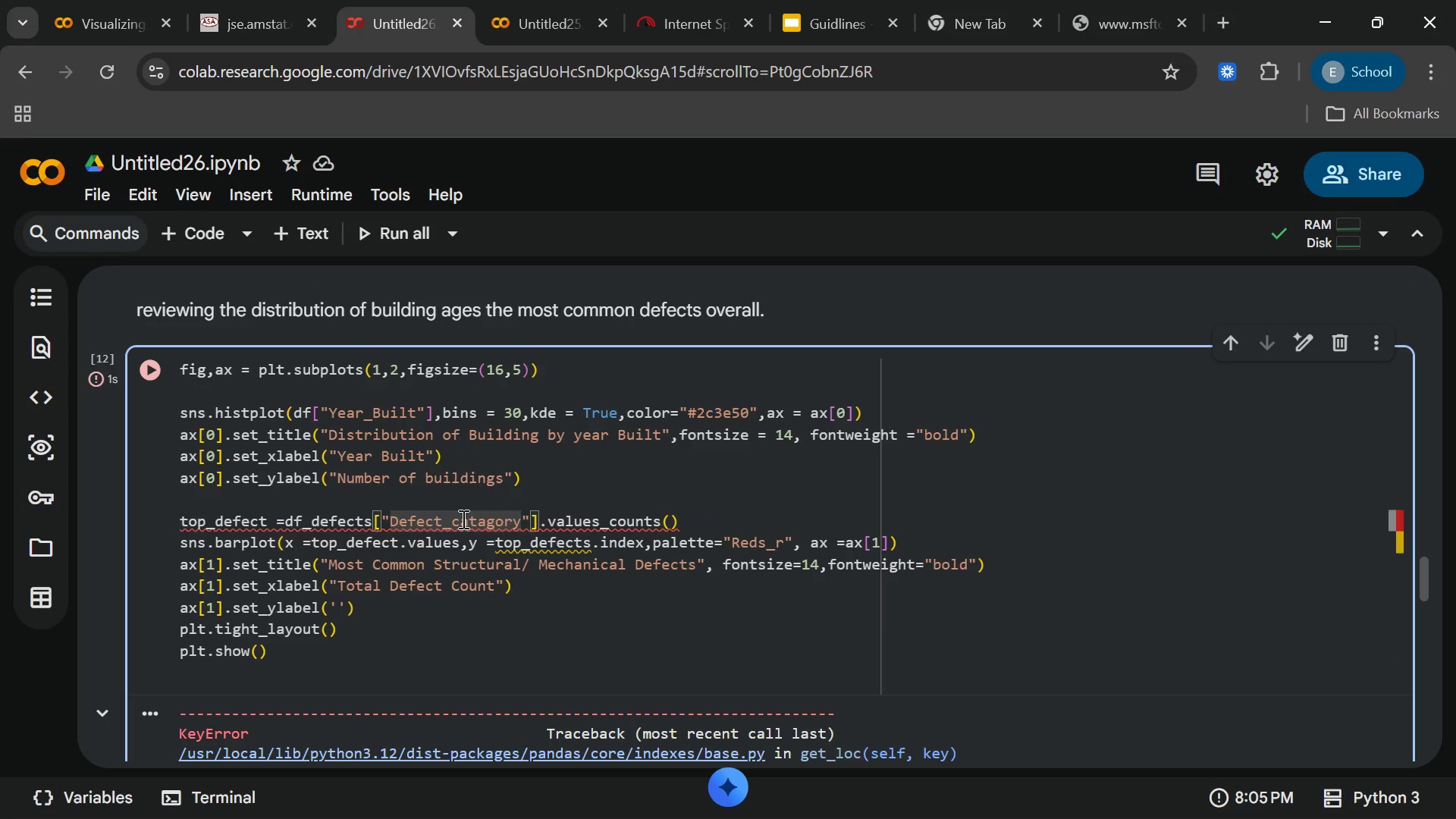 
key(Backspace)
 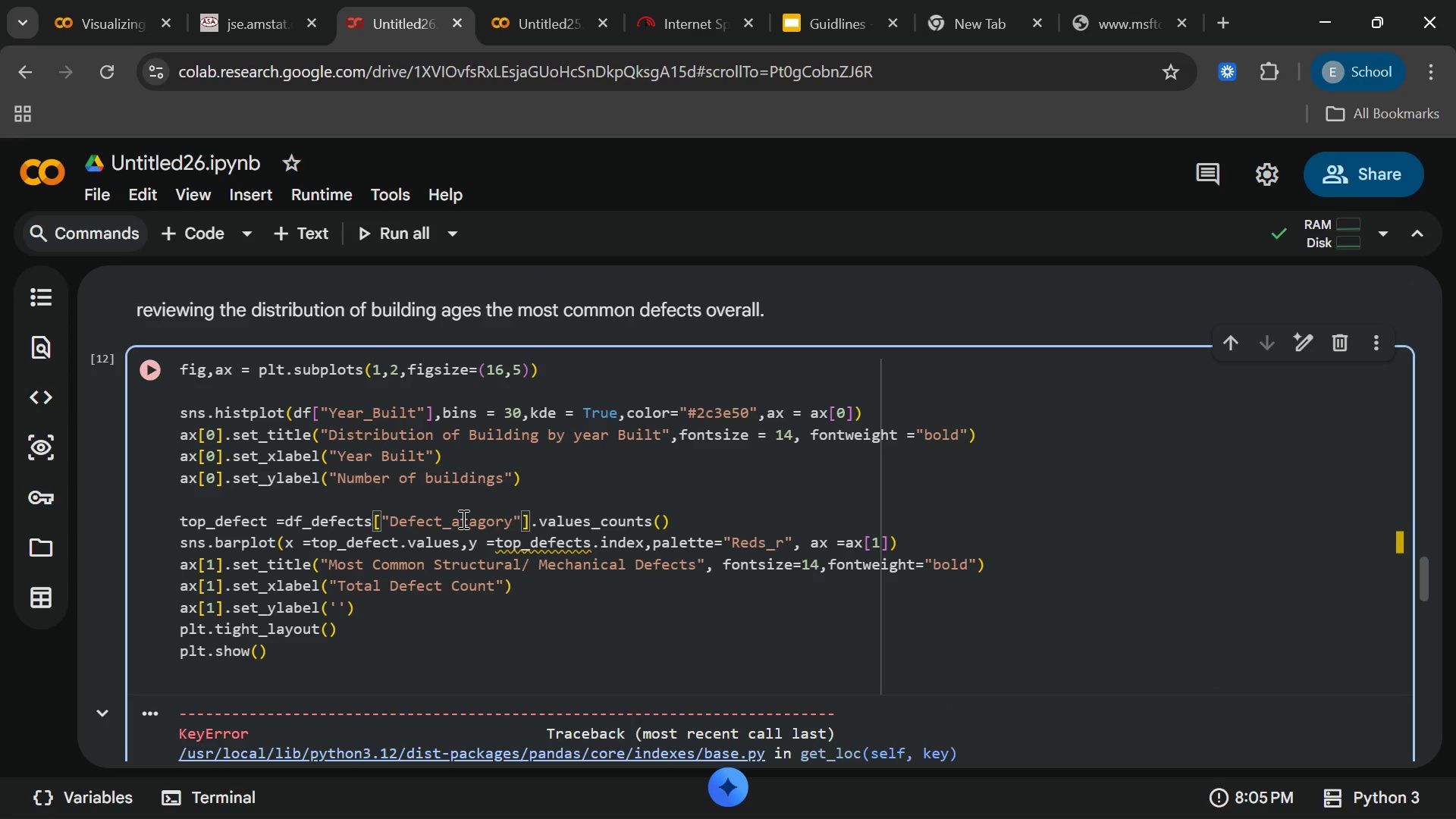 
key(Shift+C)
 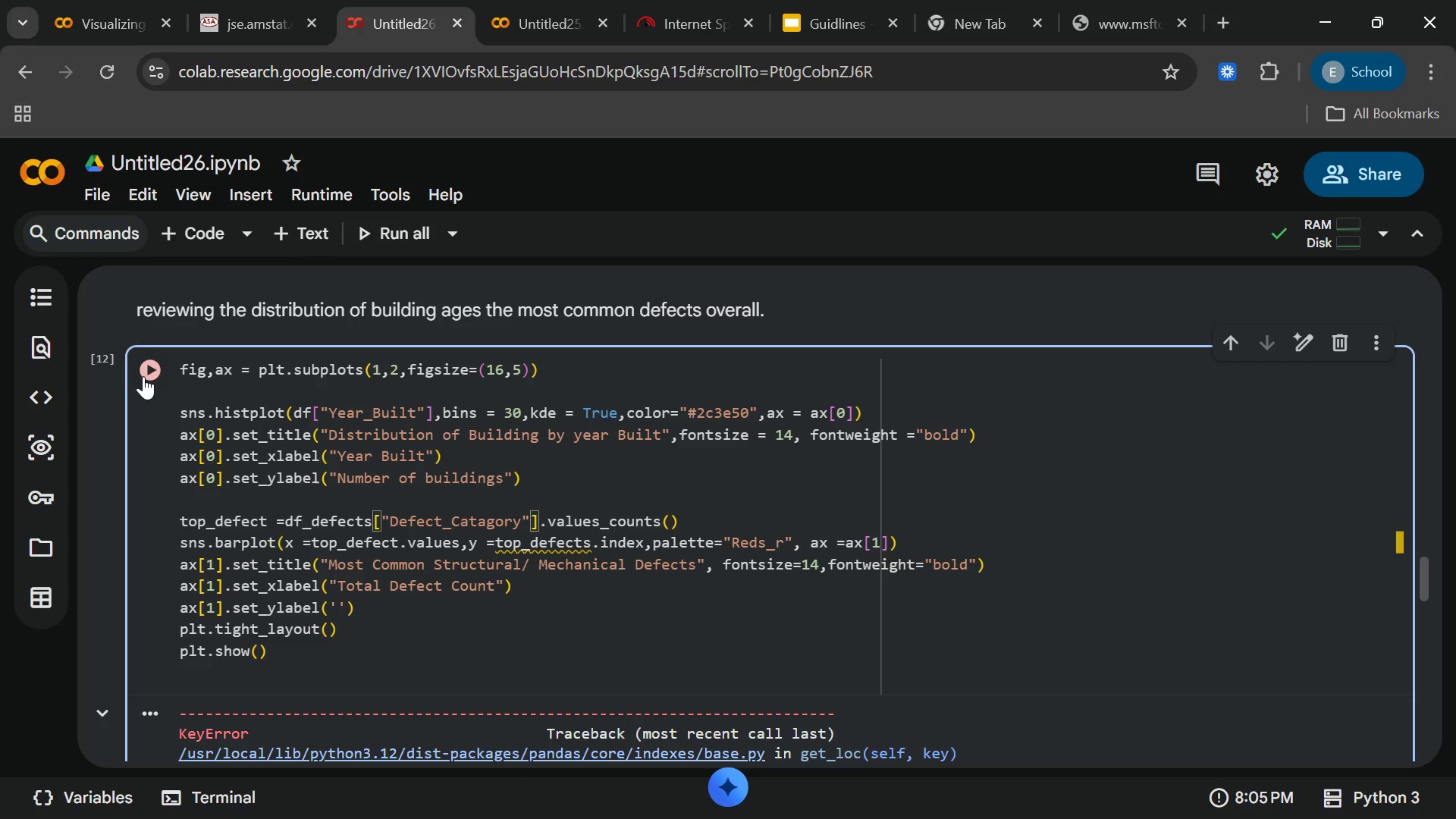 
left_click([151, 374])
 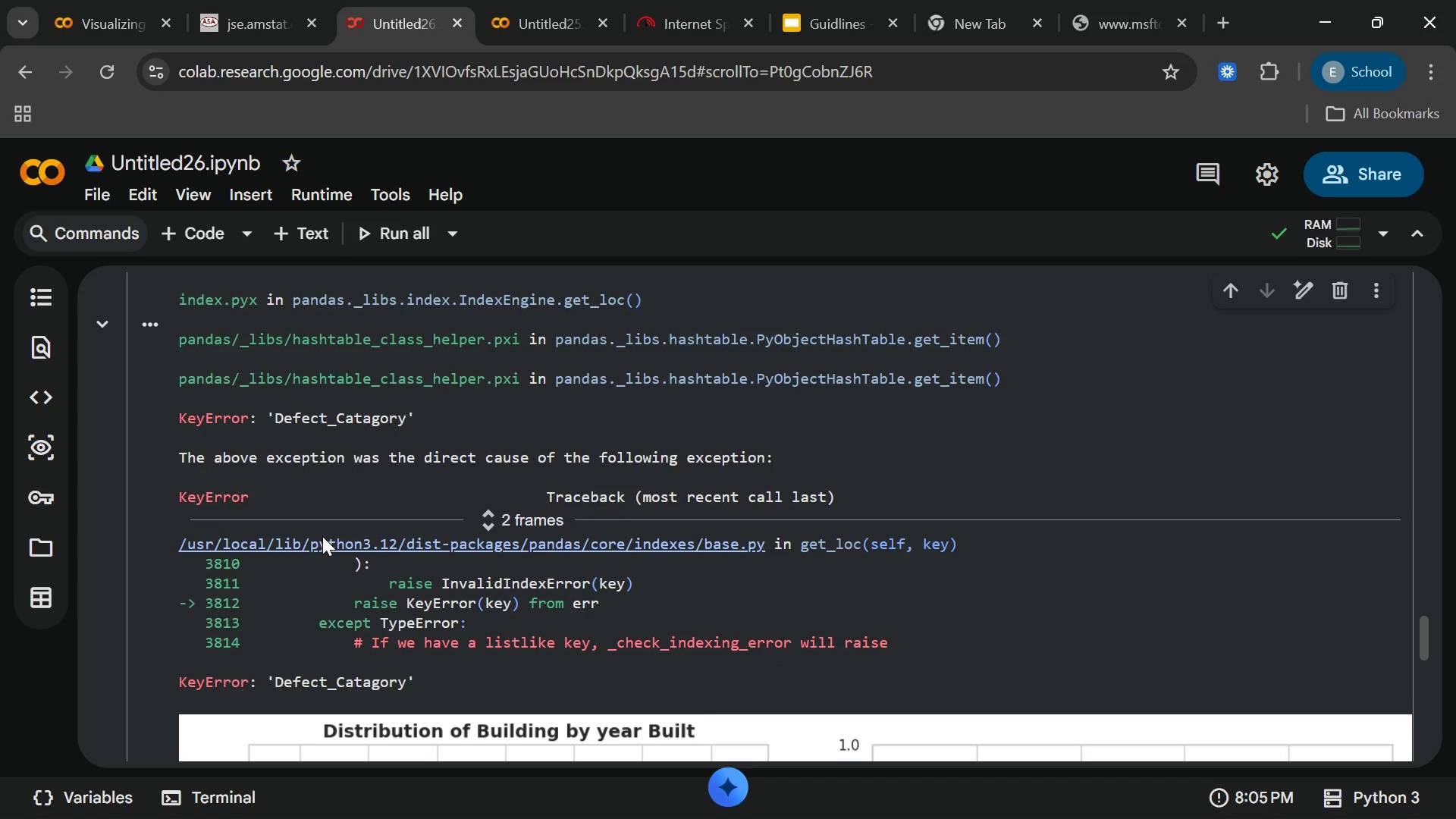 
wait(10.31)
 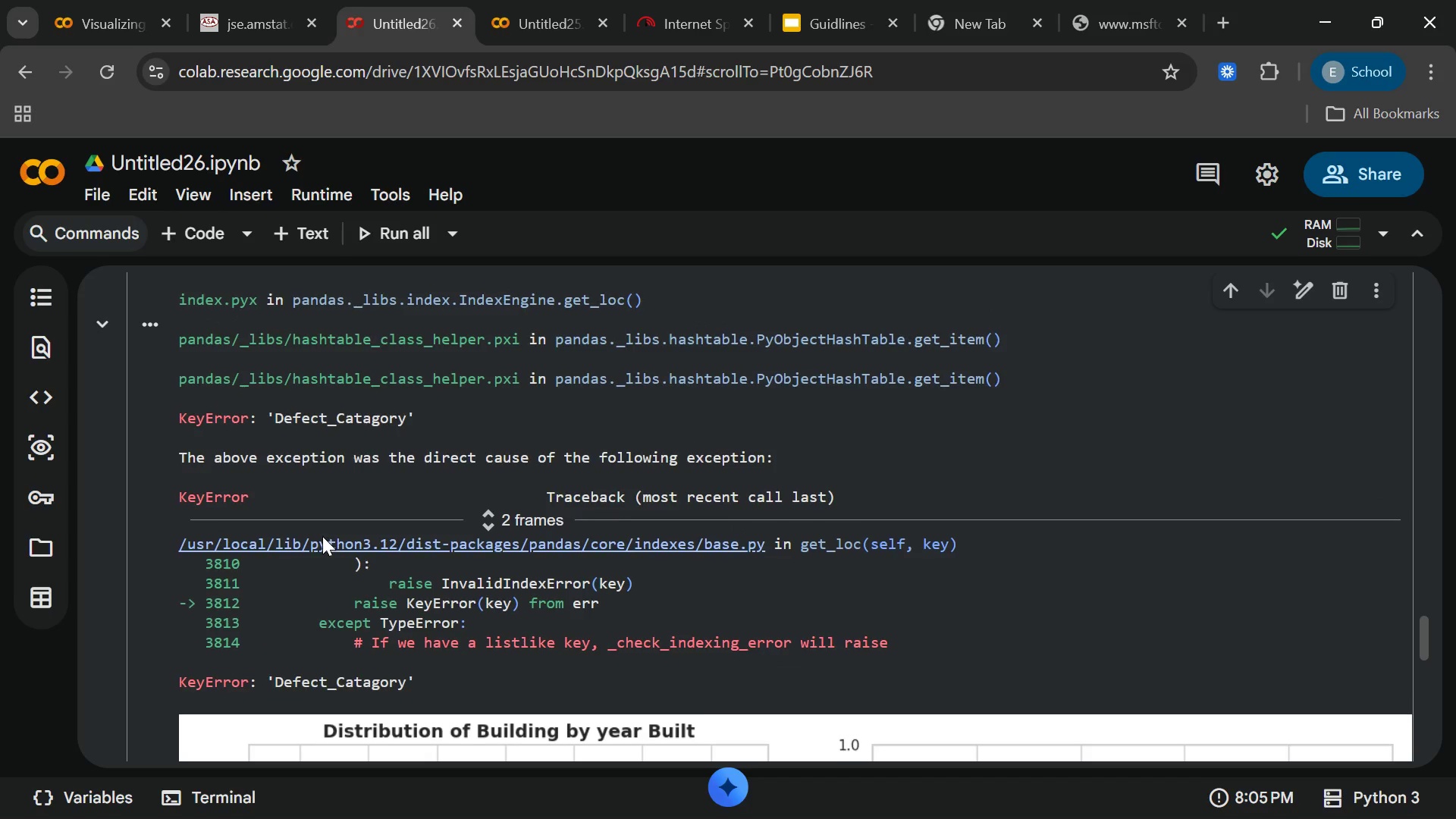 
left_click([484, 465])
 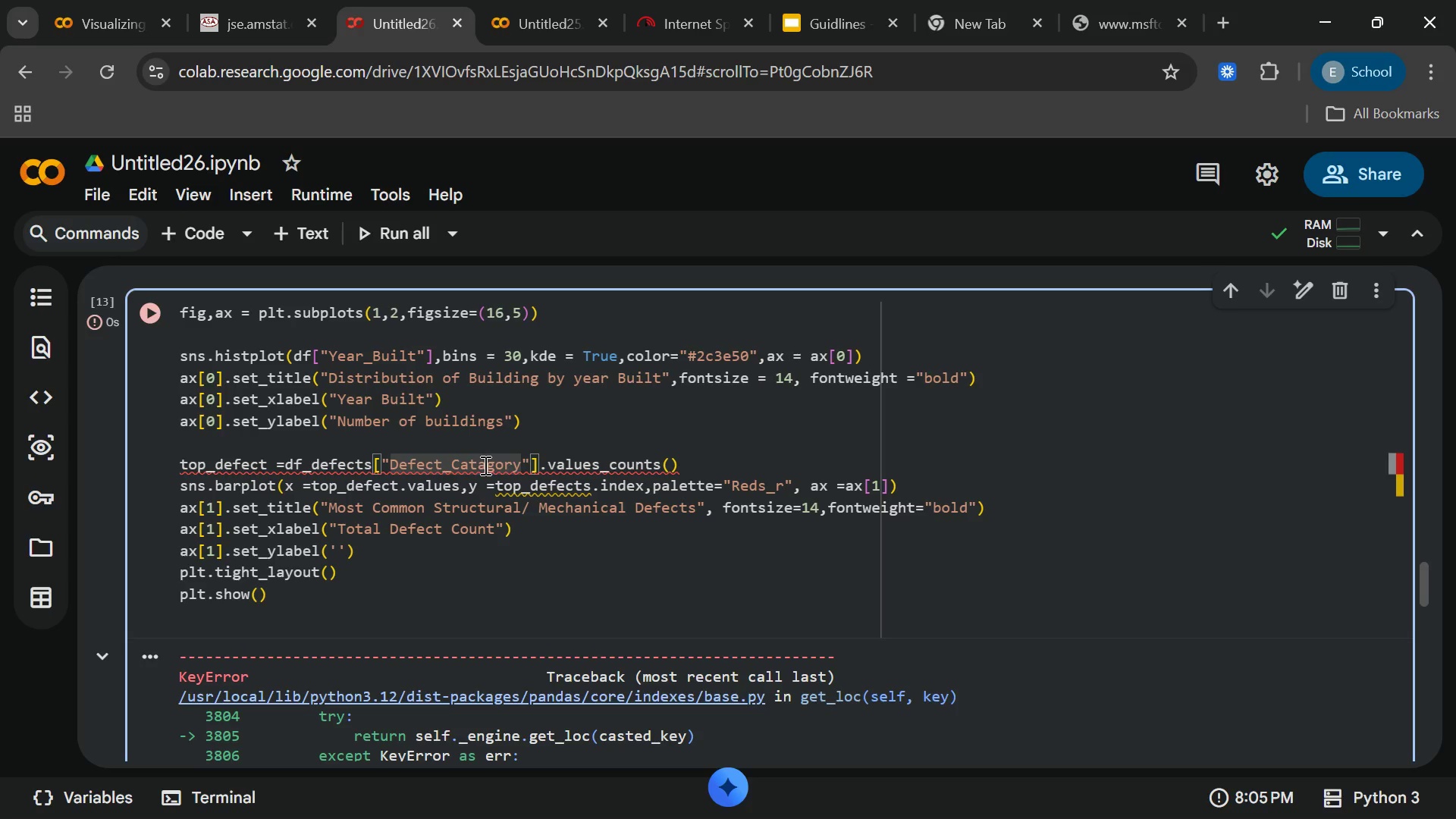 
key(Backspace)
 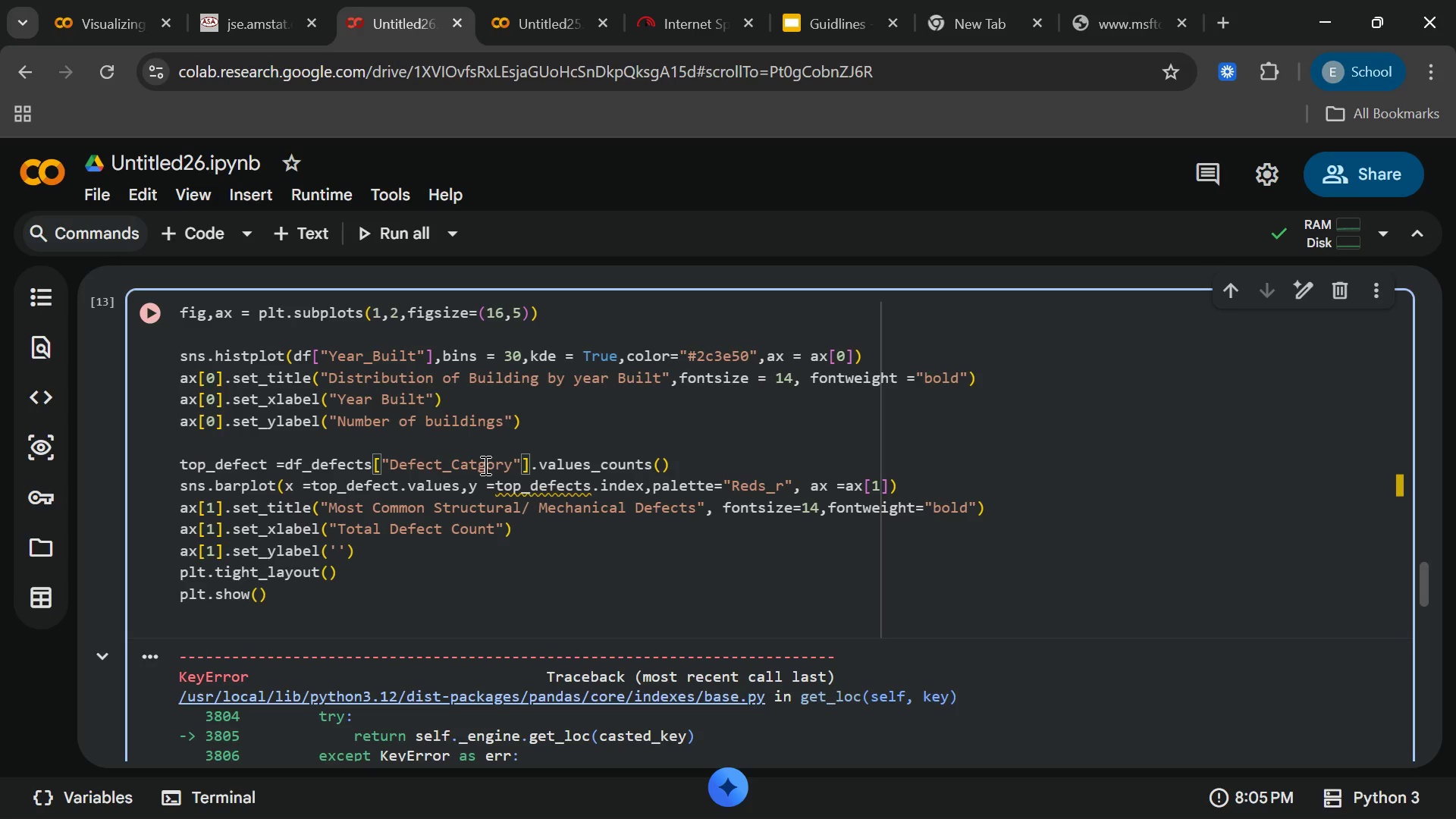 
key(E)
 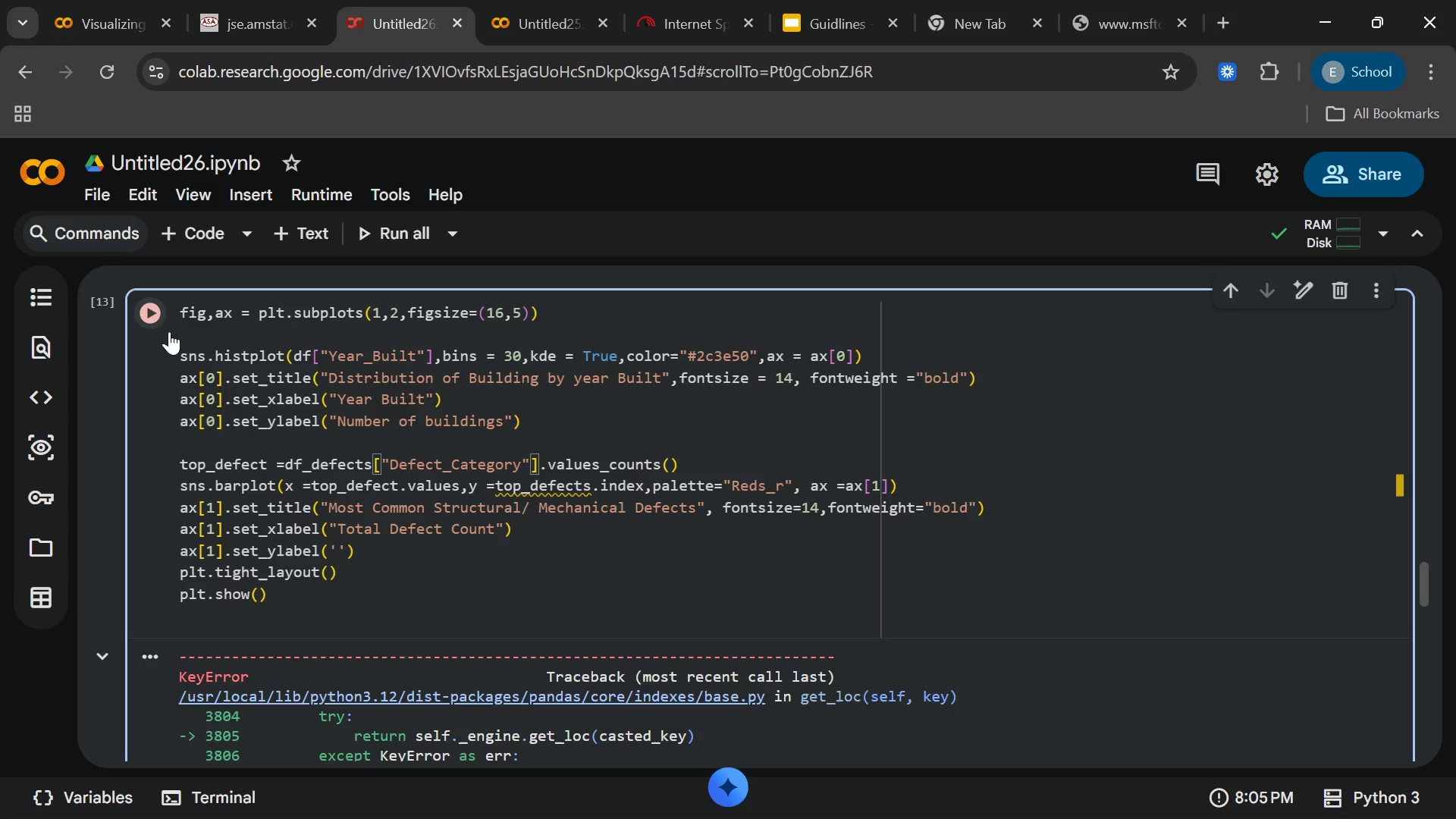 
left_click([167, 318])
 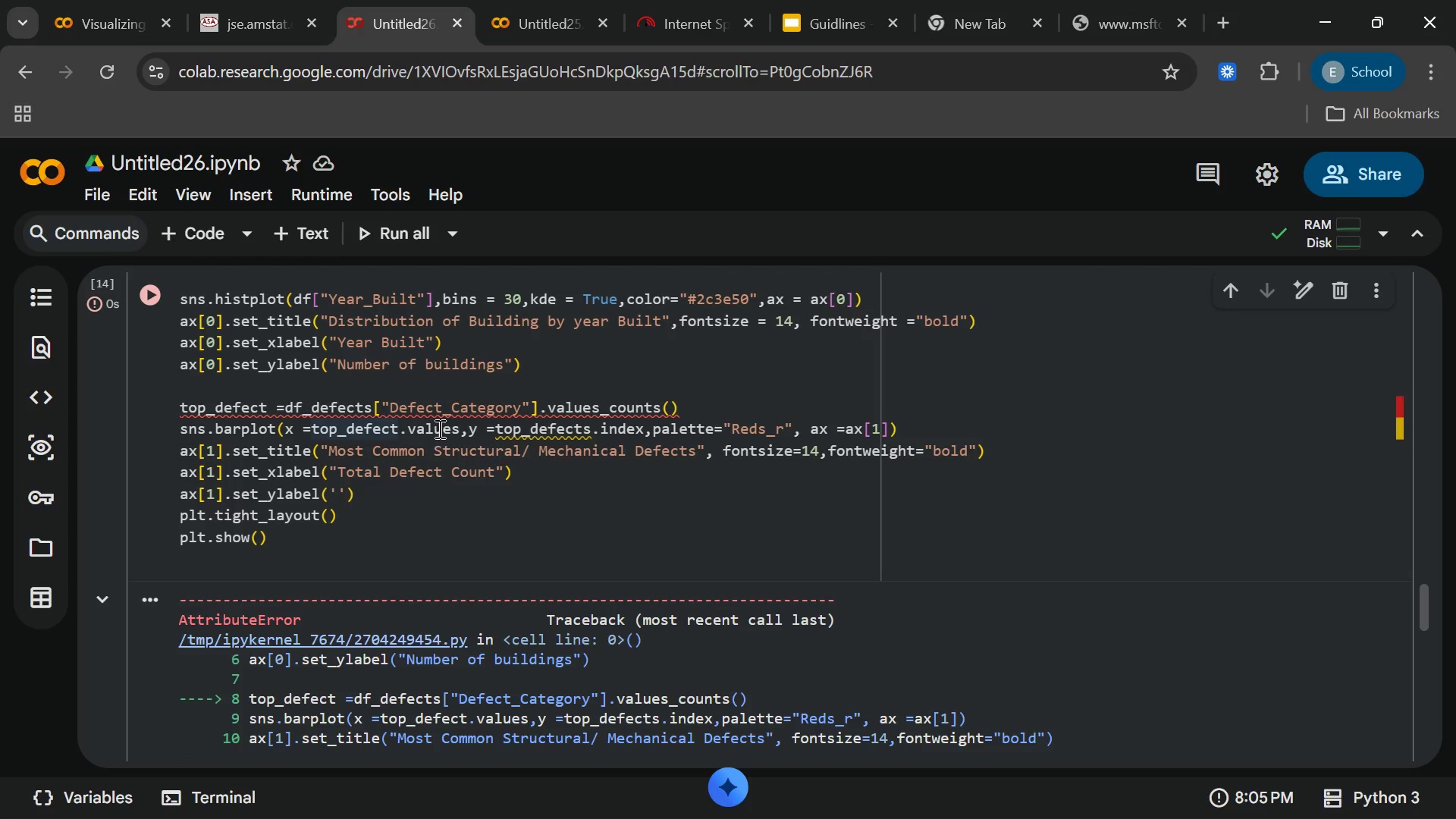 
wait(15.62)
 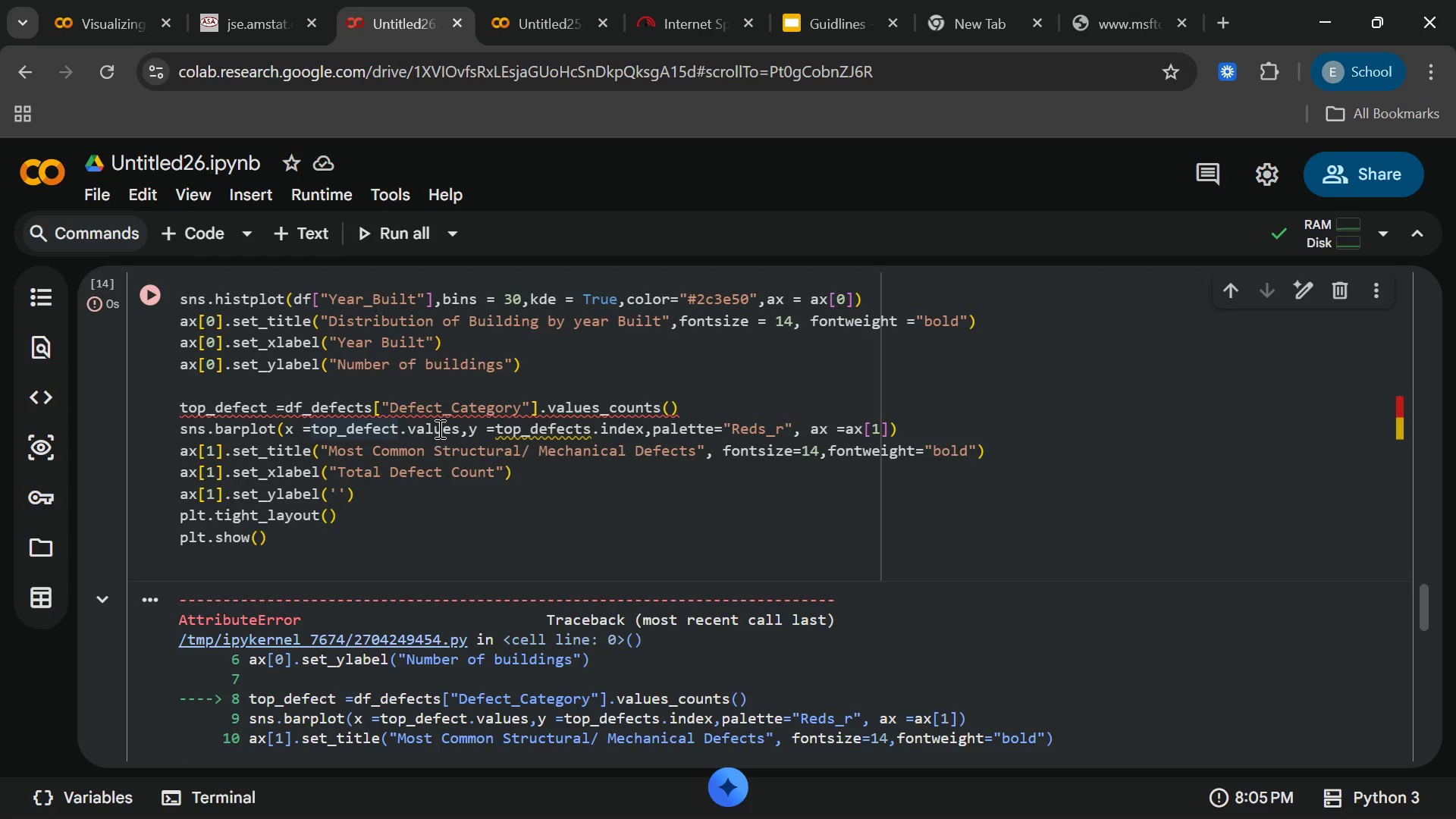 
left_click([262, 399])
 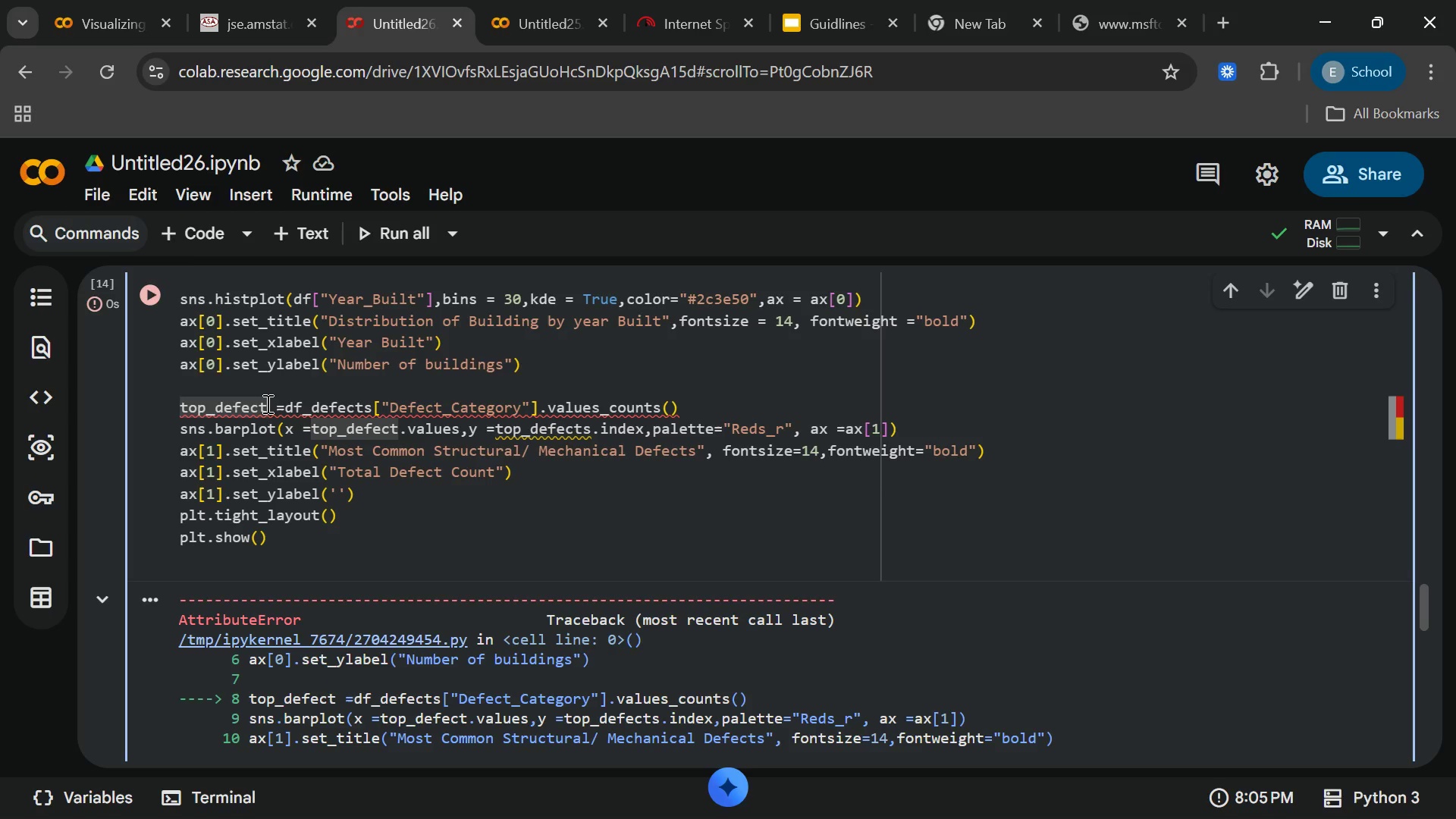 
left_click([266, 403])
 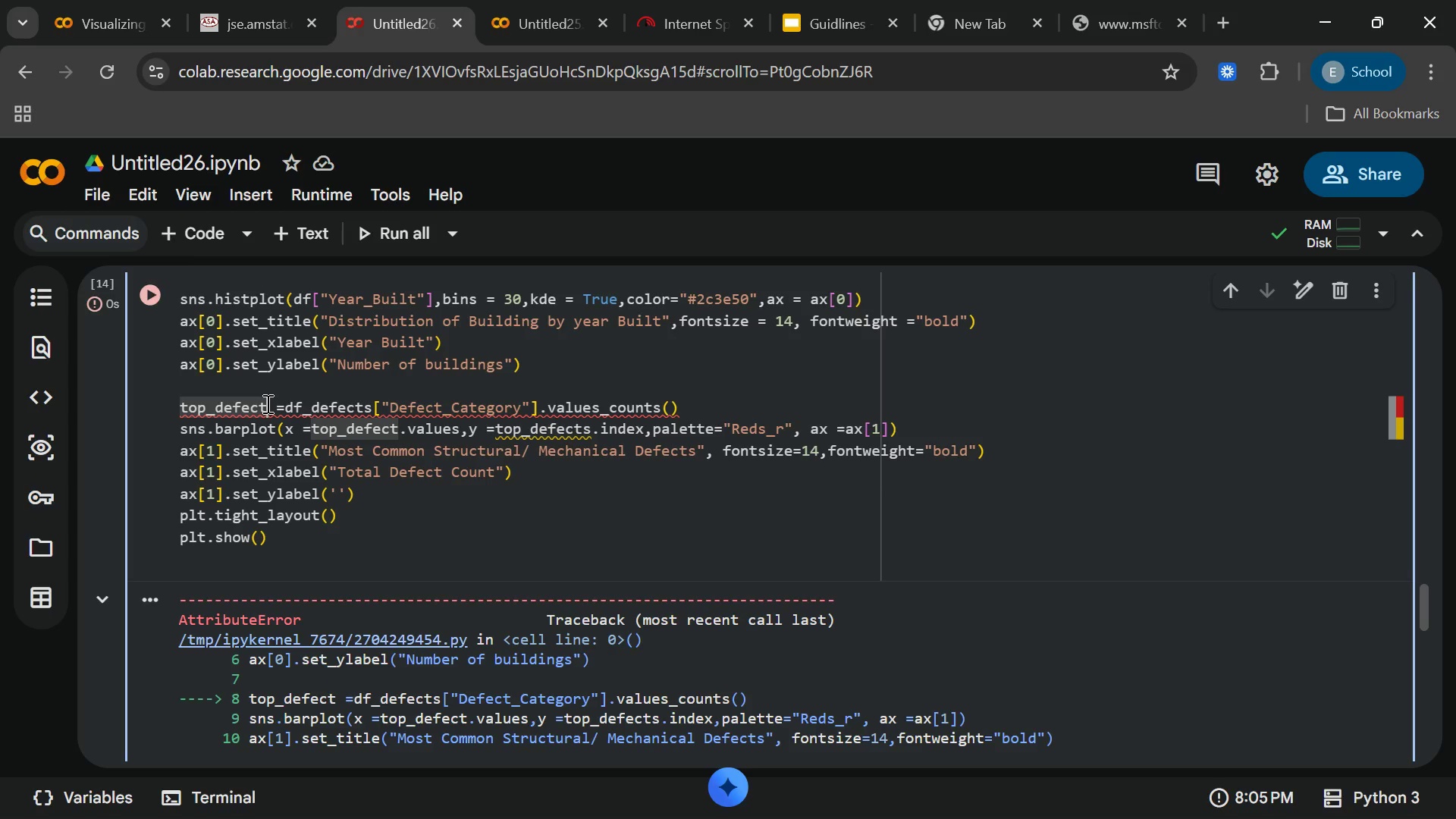 
wait(8.11)
 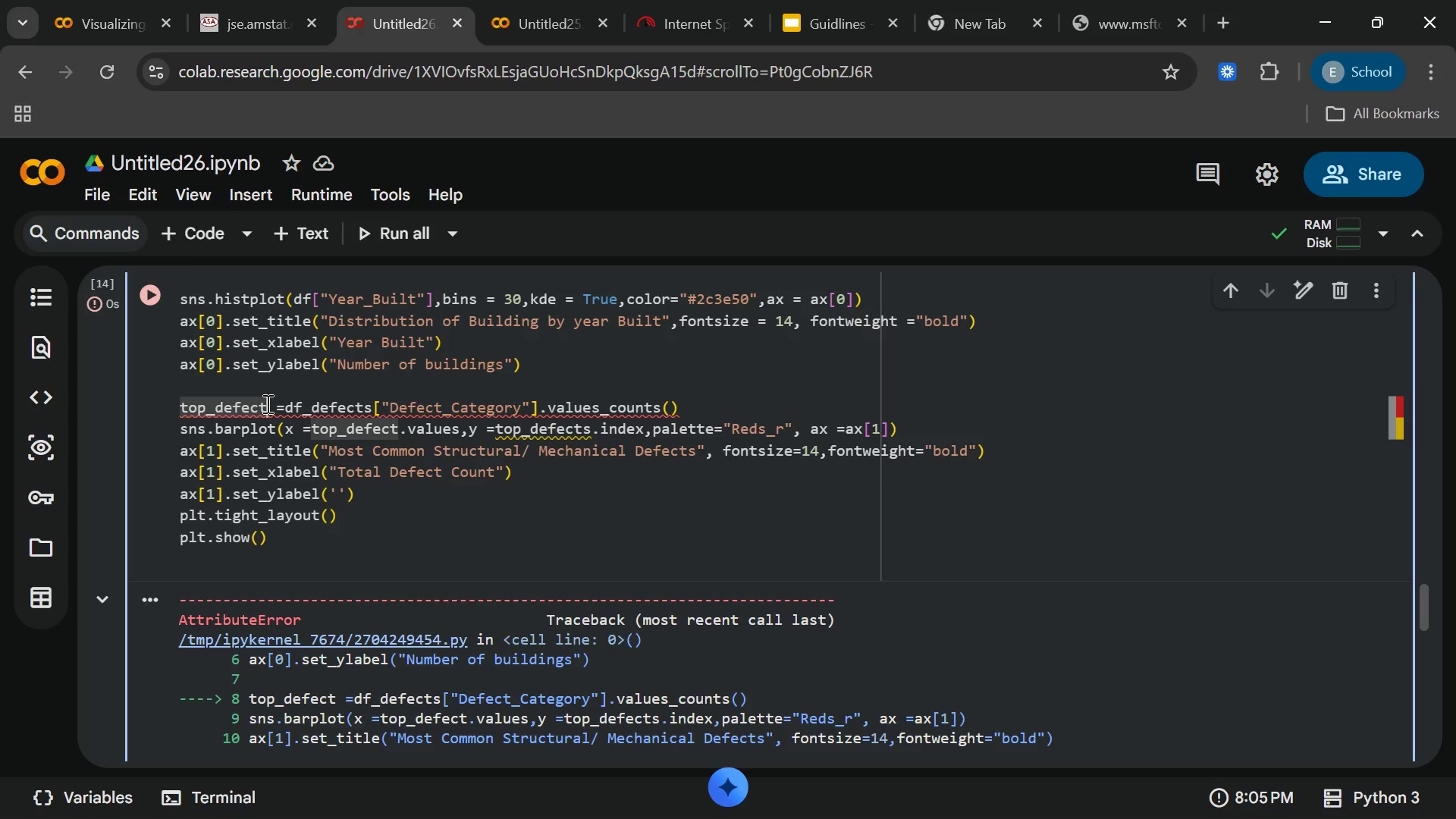 
key(S)
 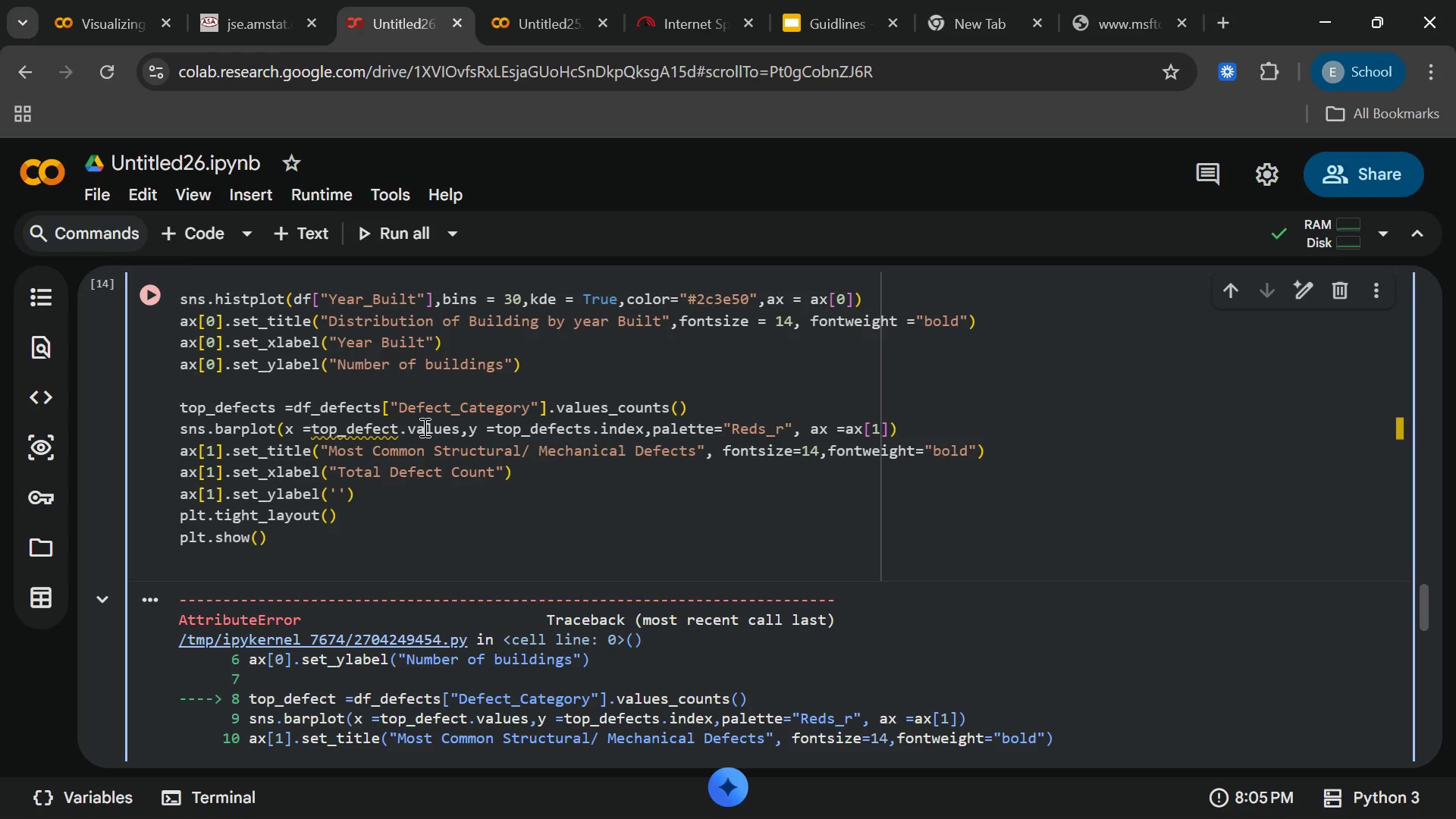 
left_click([399, 425])
 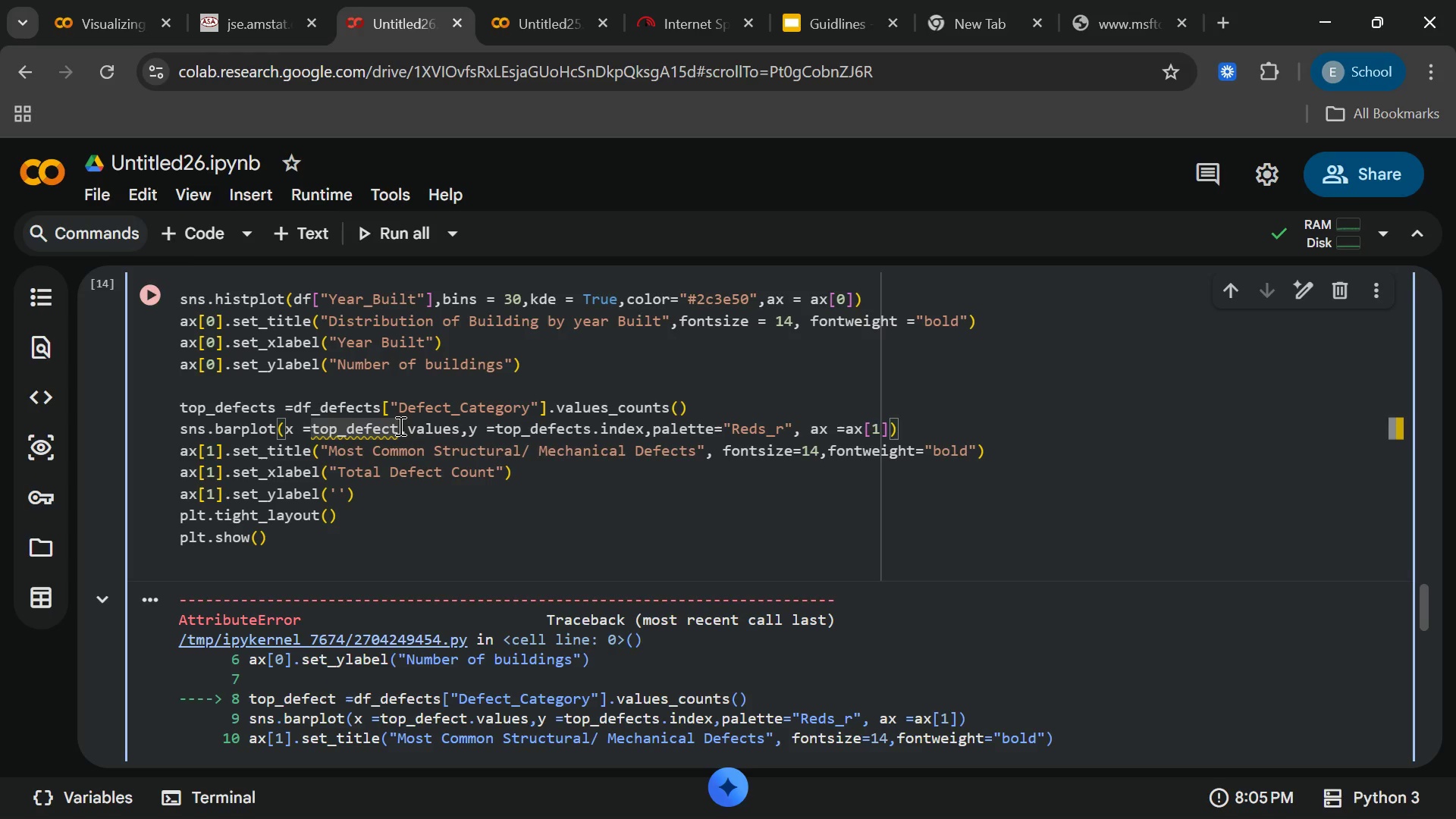 
key(S)
 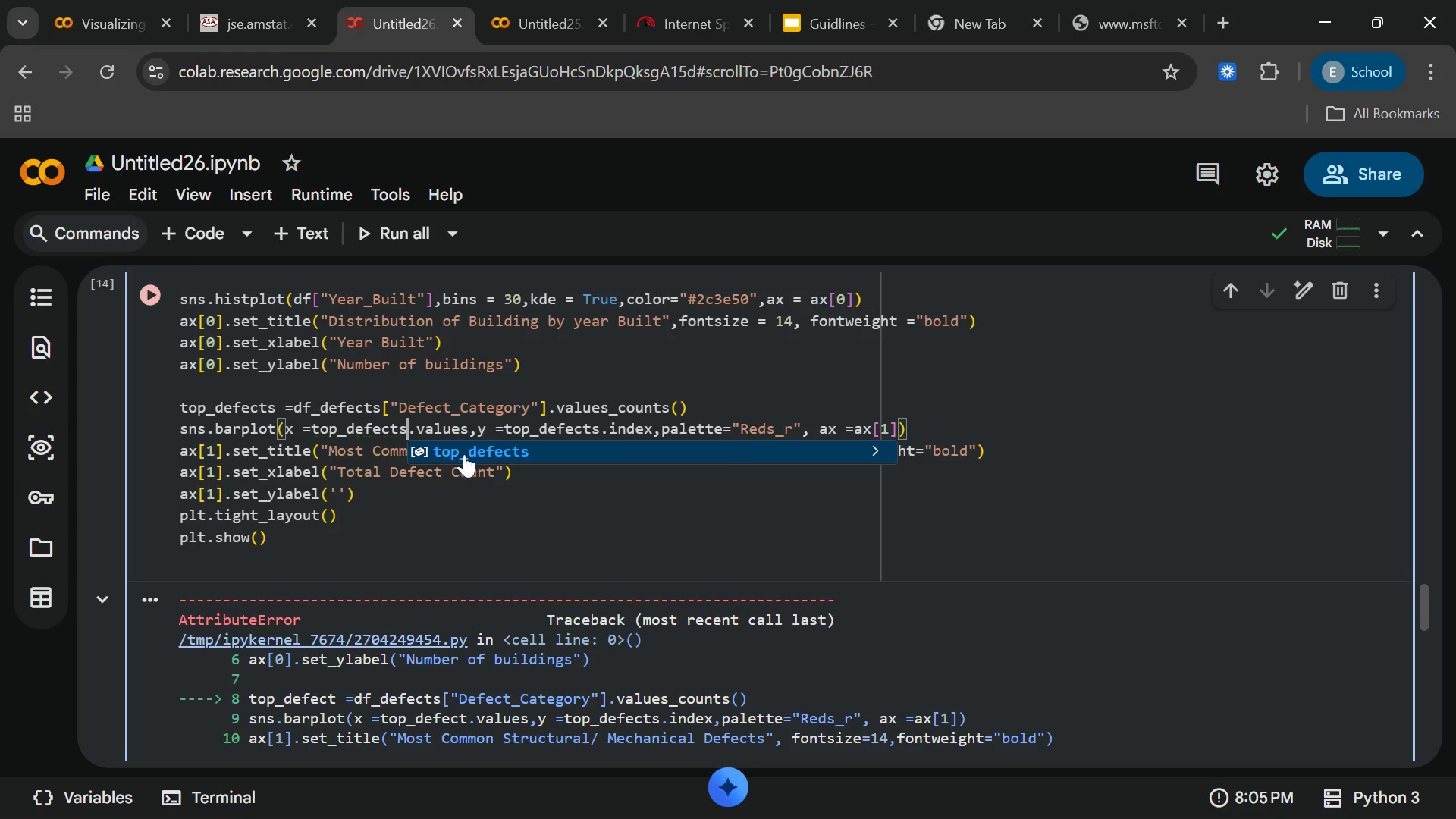 
left_click([466, 454])
 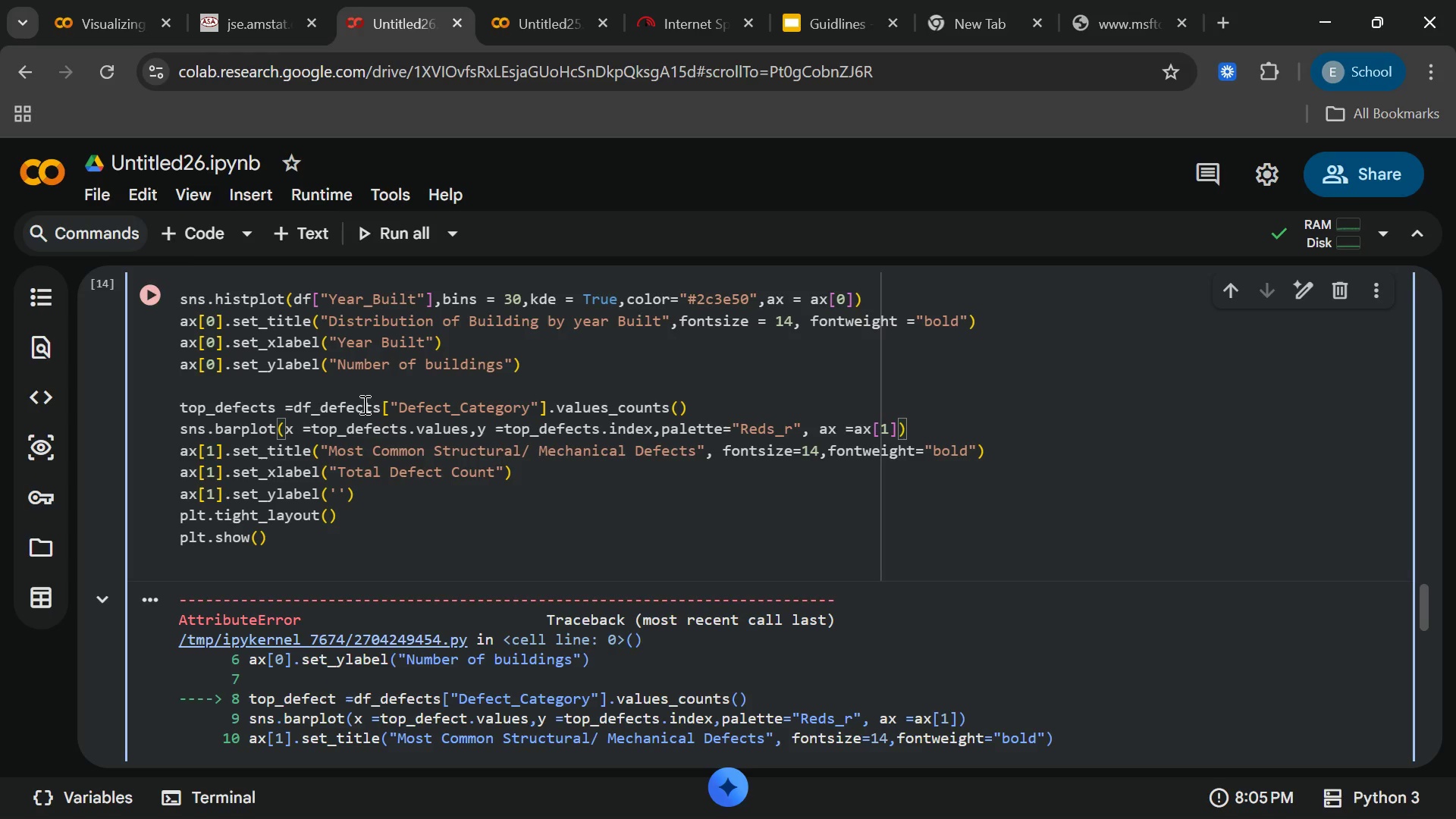 
left_click([363, 404])
 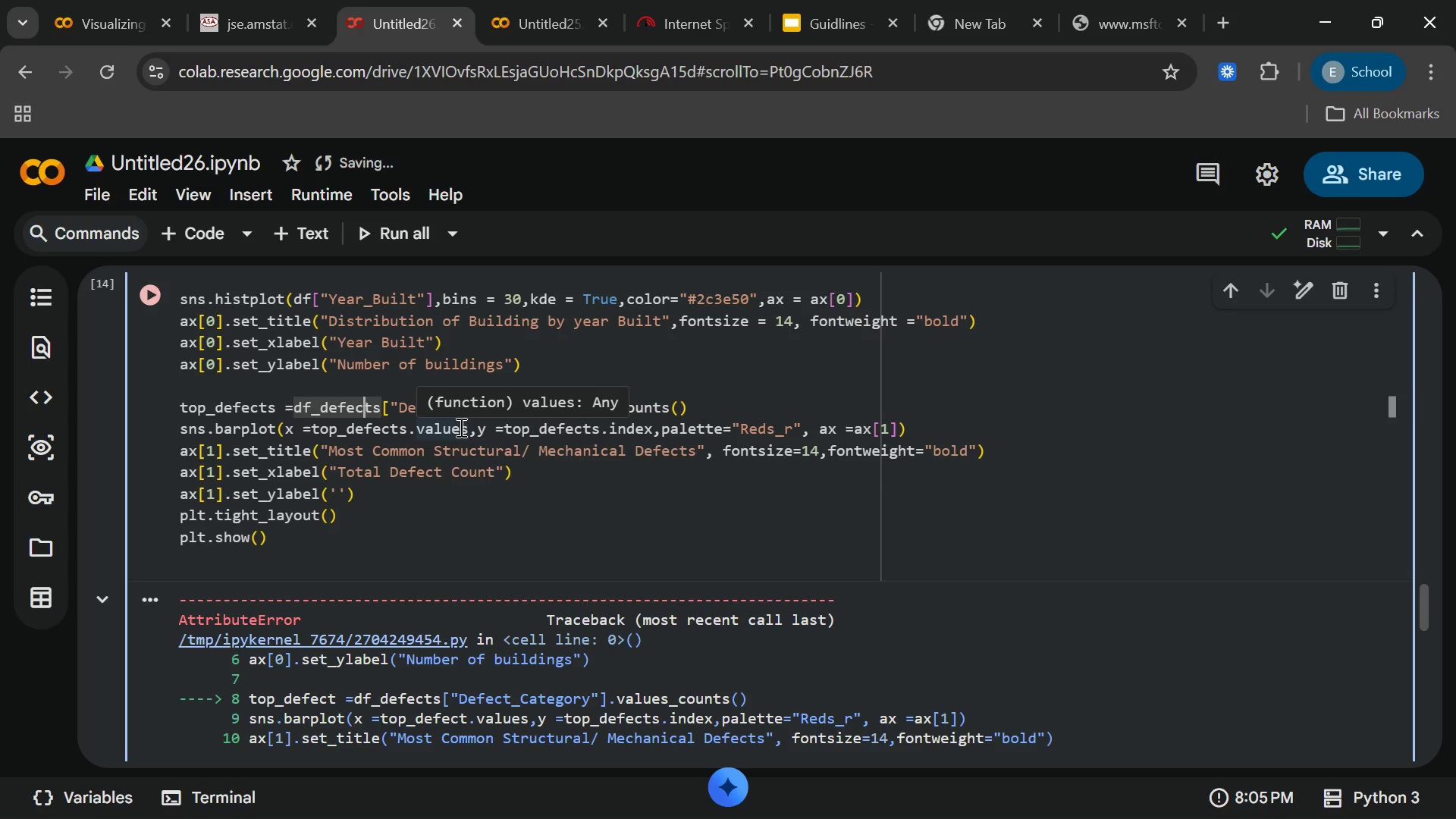 
wait(7.03)
 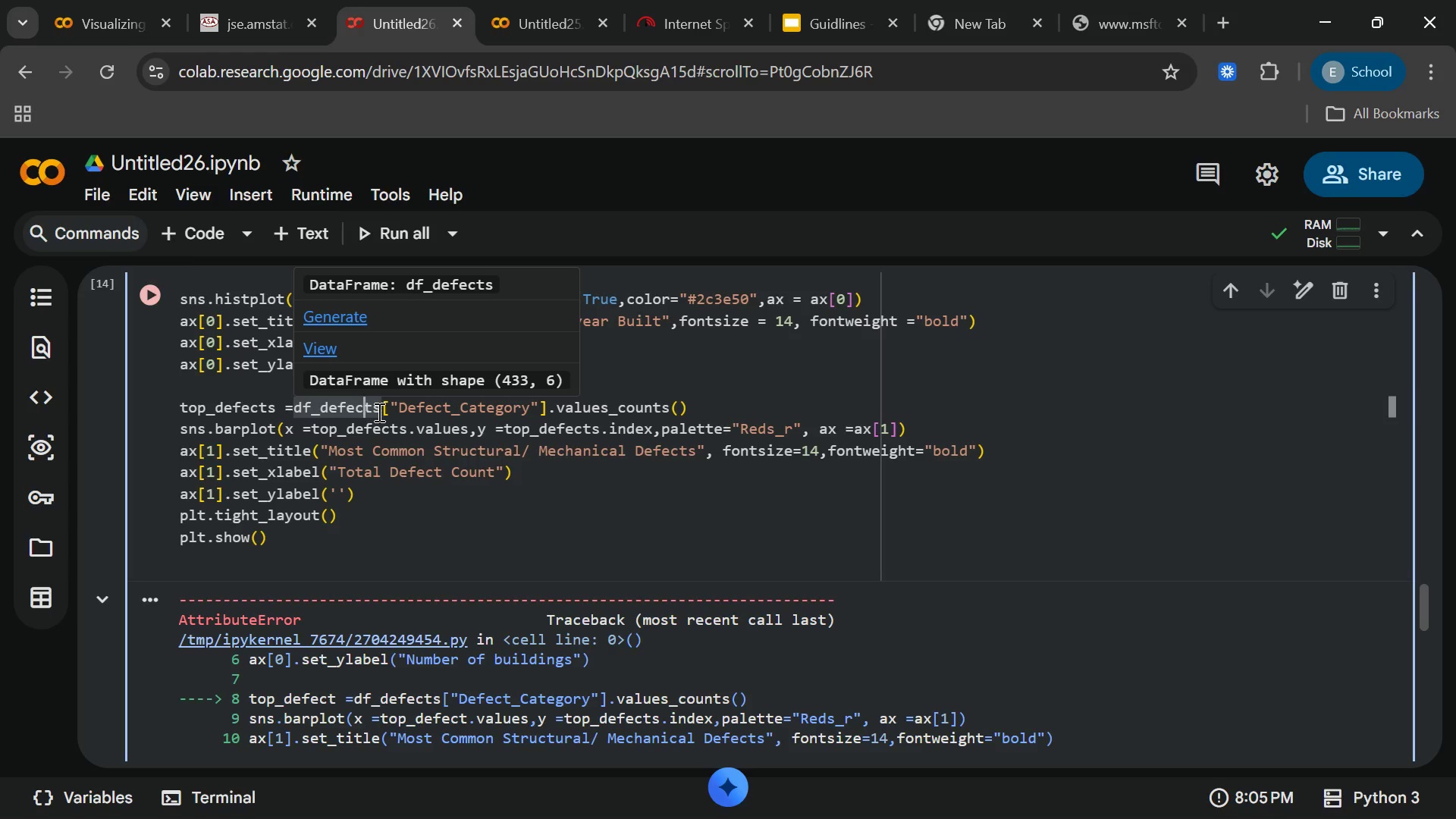 
left_click([443, 447])
 